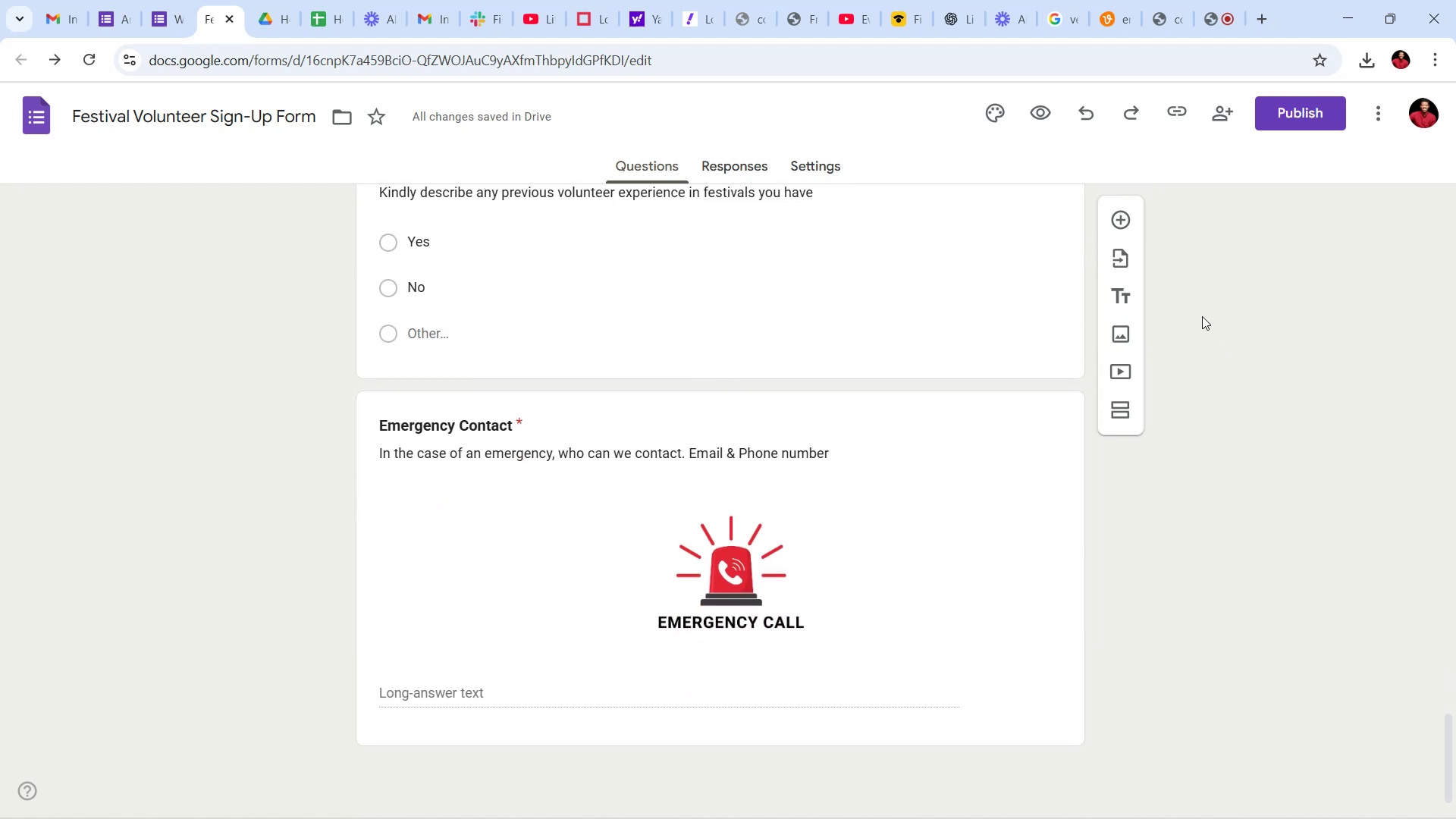 
left_click([1040, 103])
 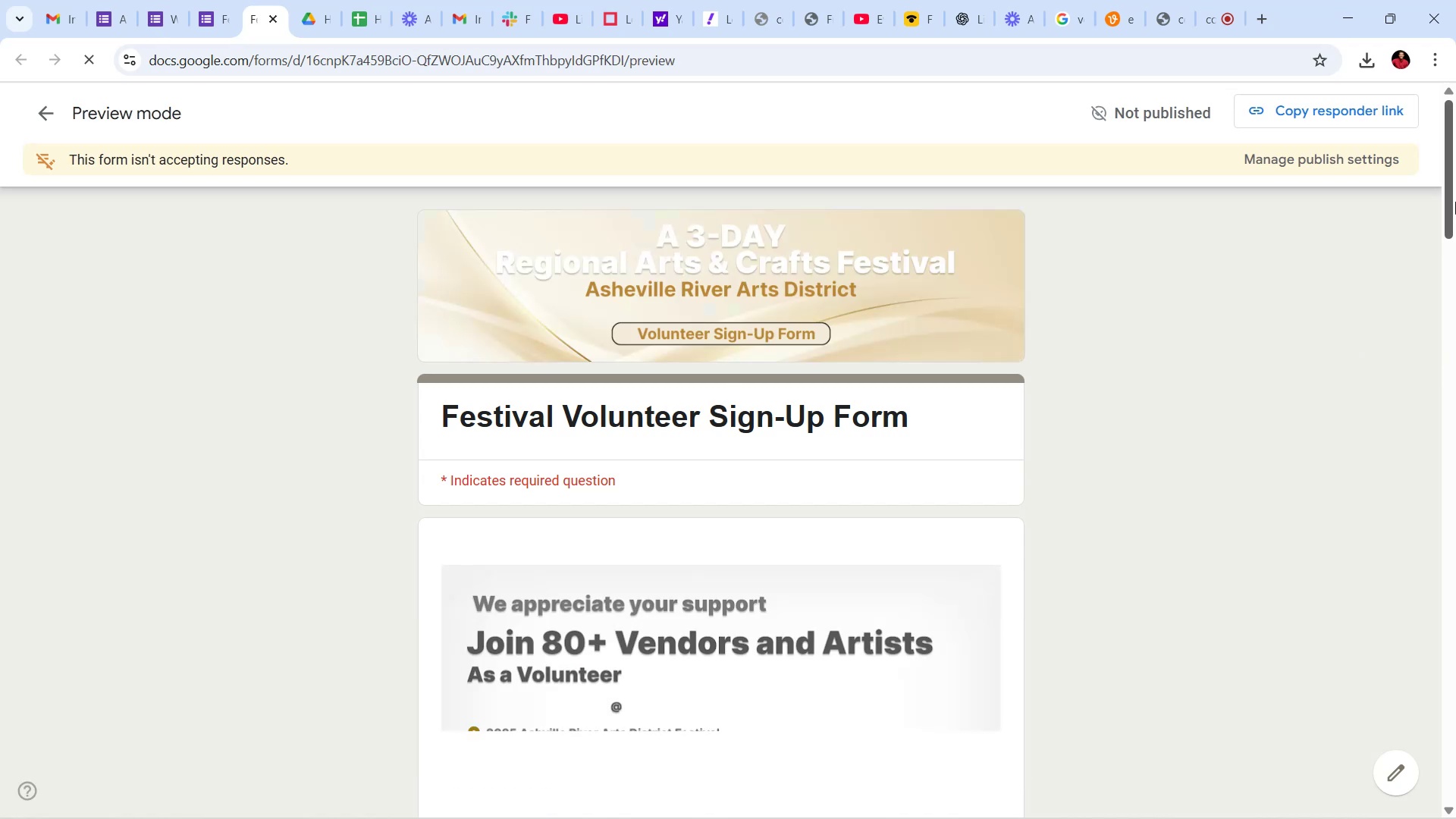 
left_click_drag(start_coordinate=[1454, 165], to_coordinate=[1454, 560])
 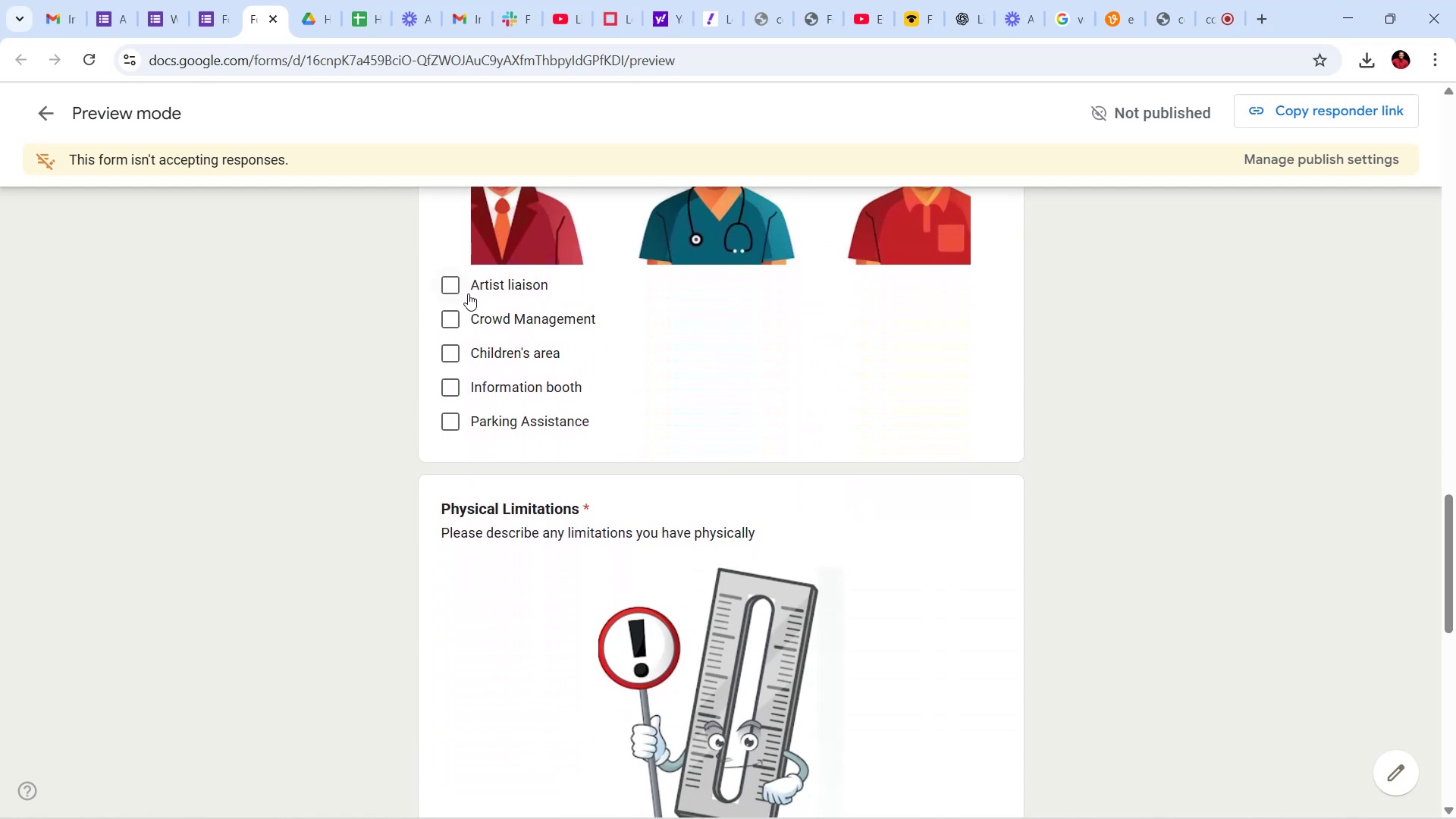 
left_click([453, 283])
 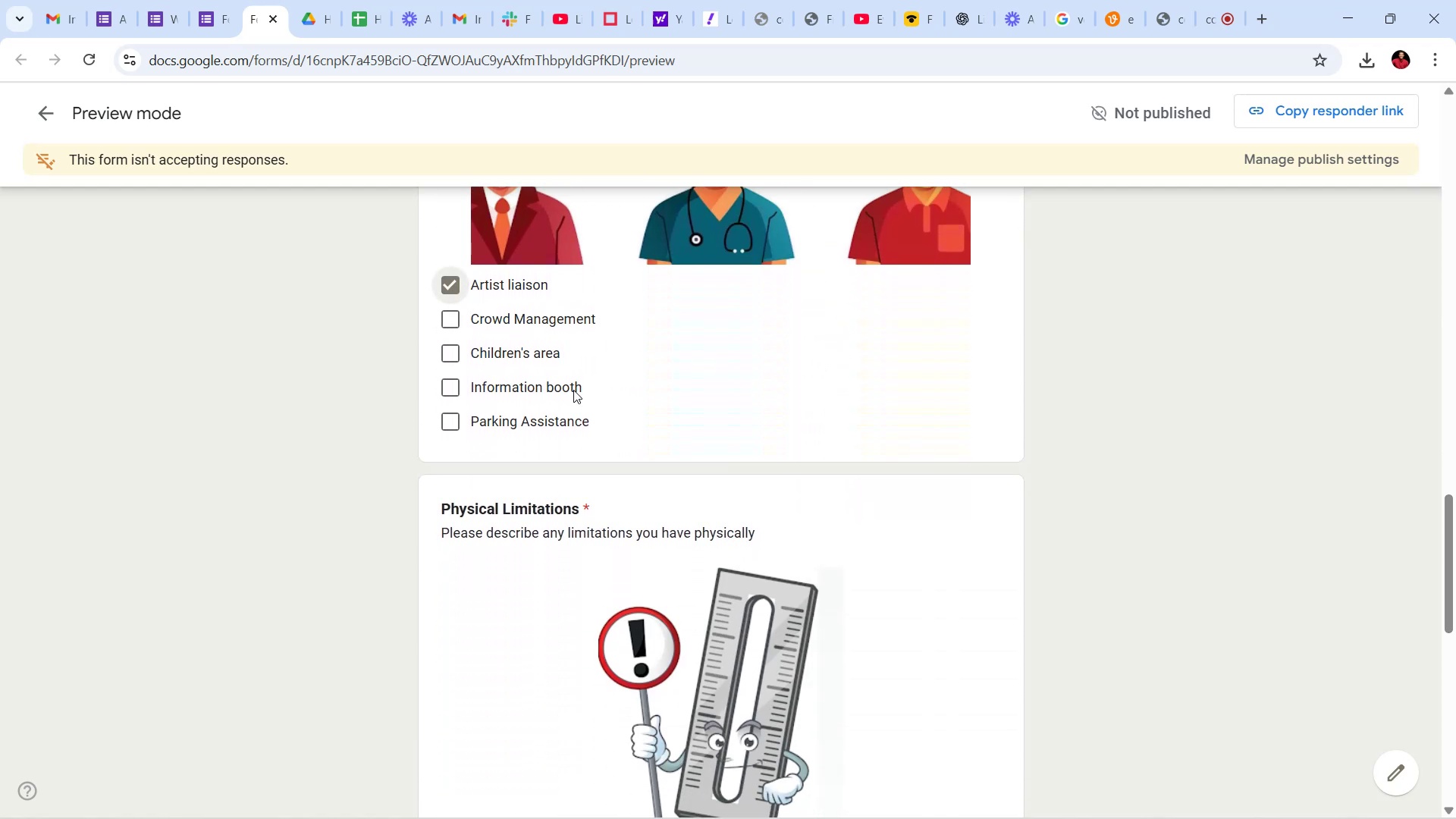 
scroll: coordinate [677, 323], scroll_direction: up, amount: 8.0
 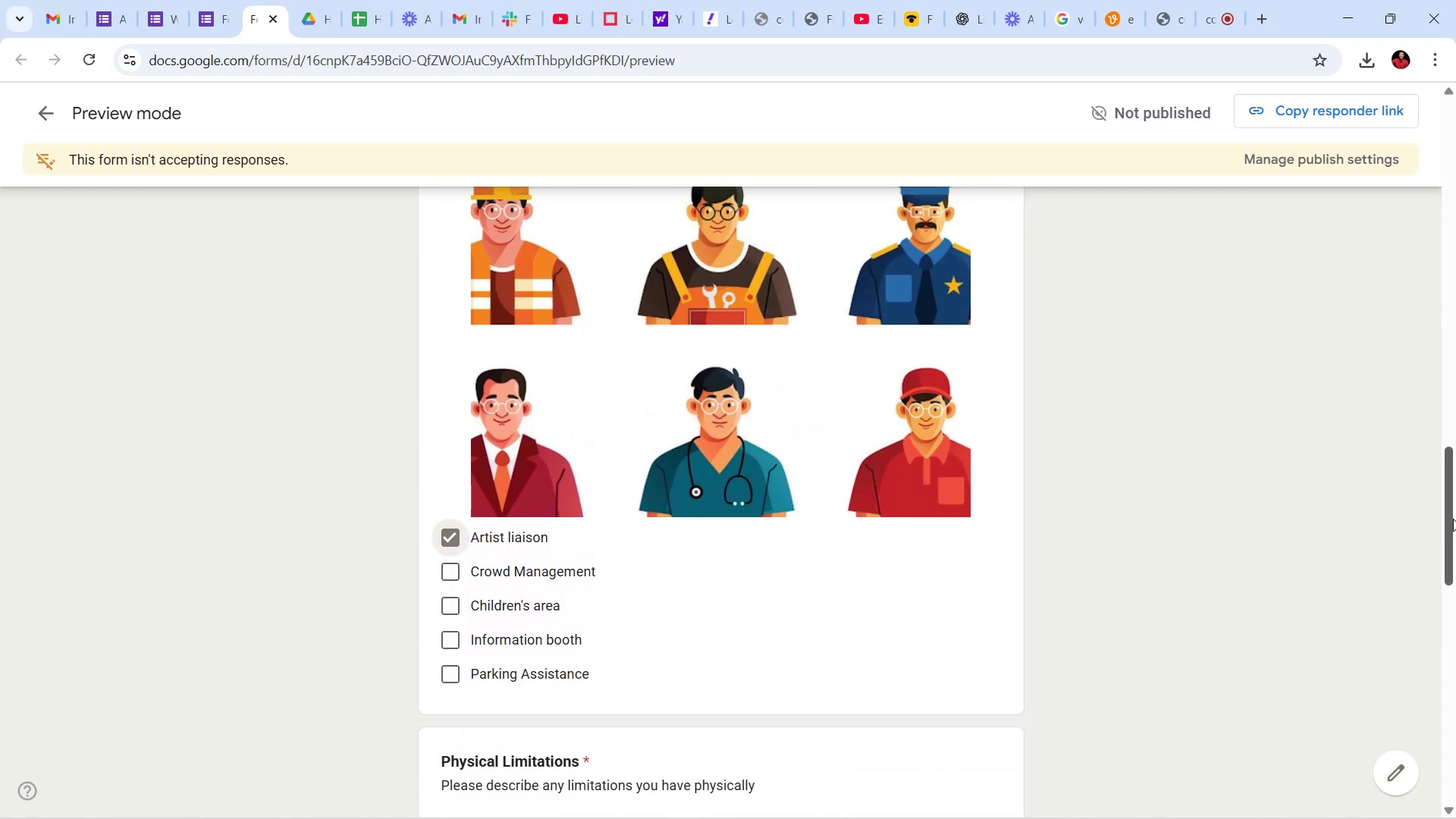 
left_click_drag(start_coordinate=[1453, 519], to_coordinate=[1455, 625])
 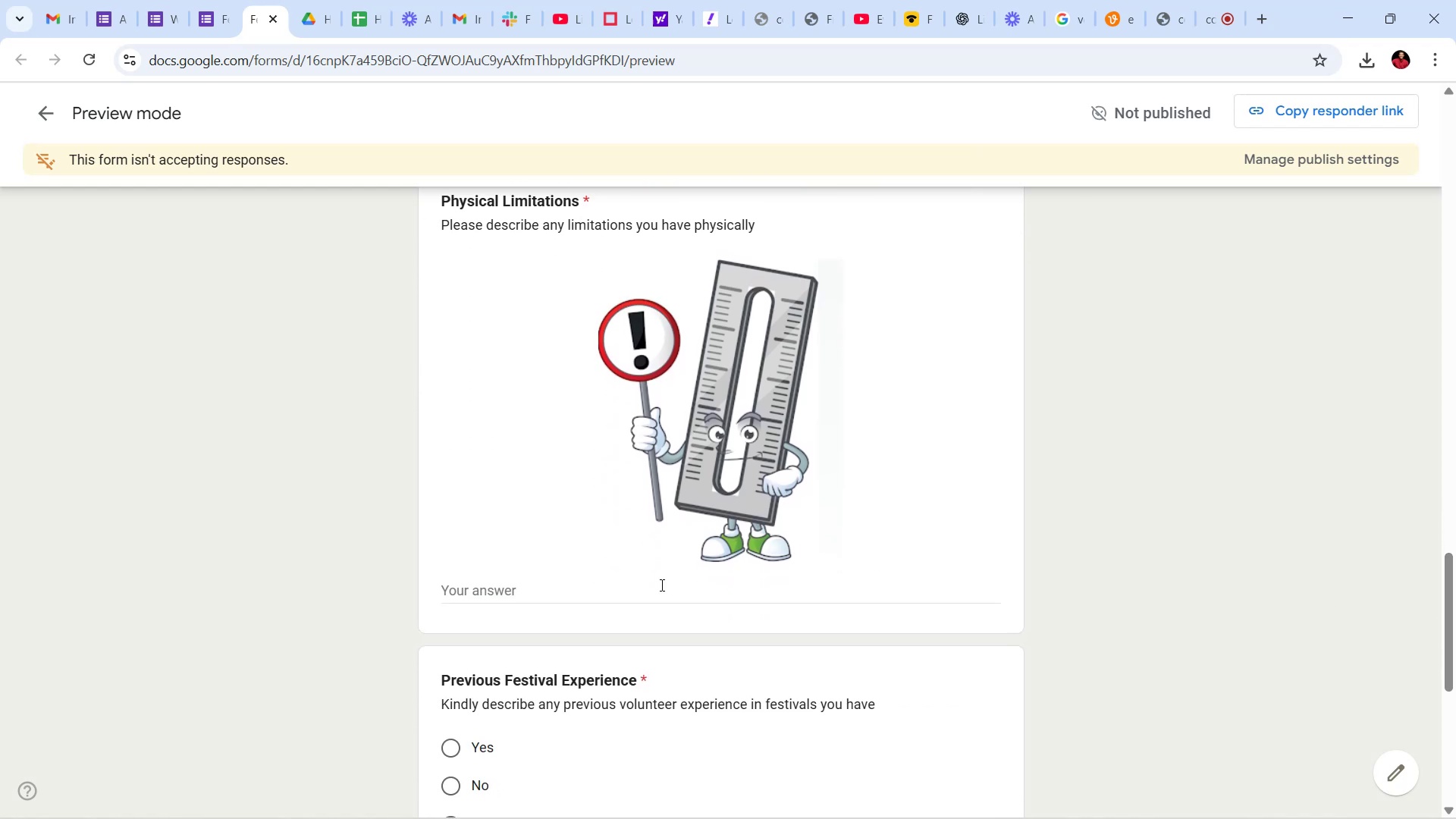 
left_click([661, 585])
 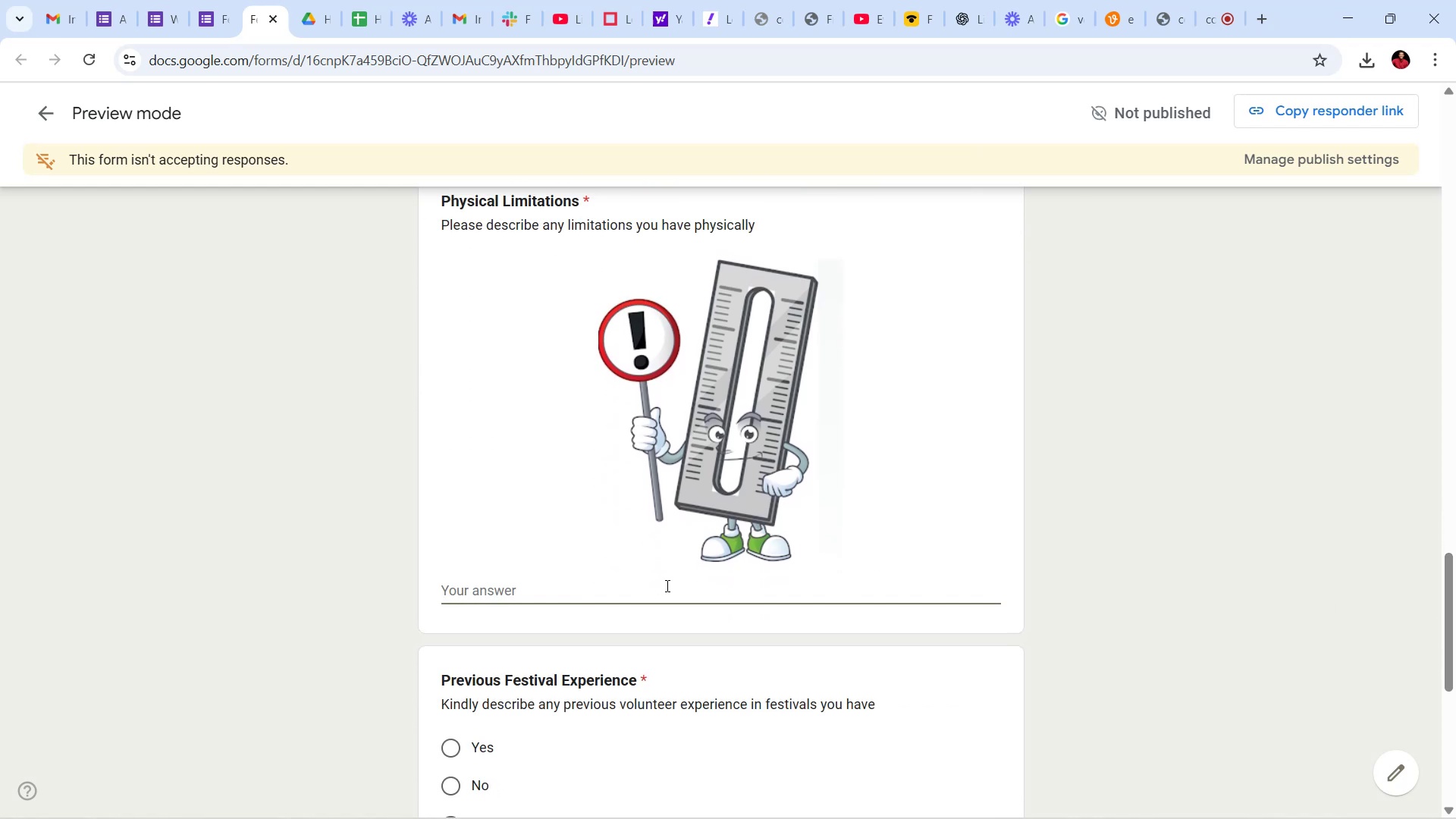 
type(dgghrfhethth)
 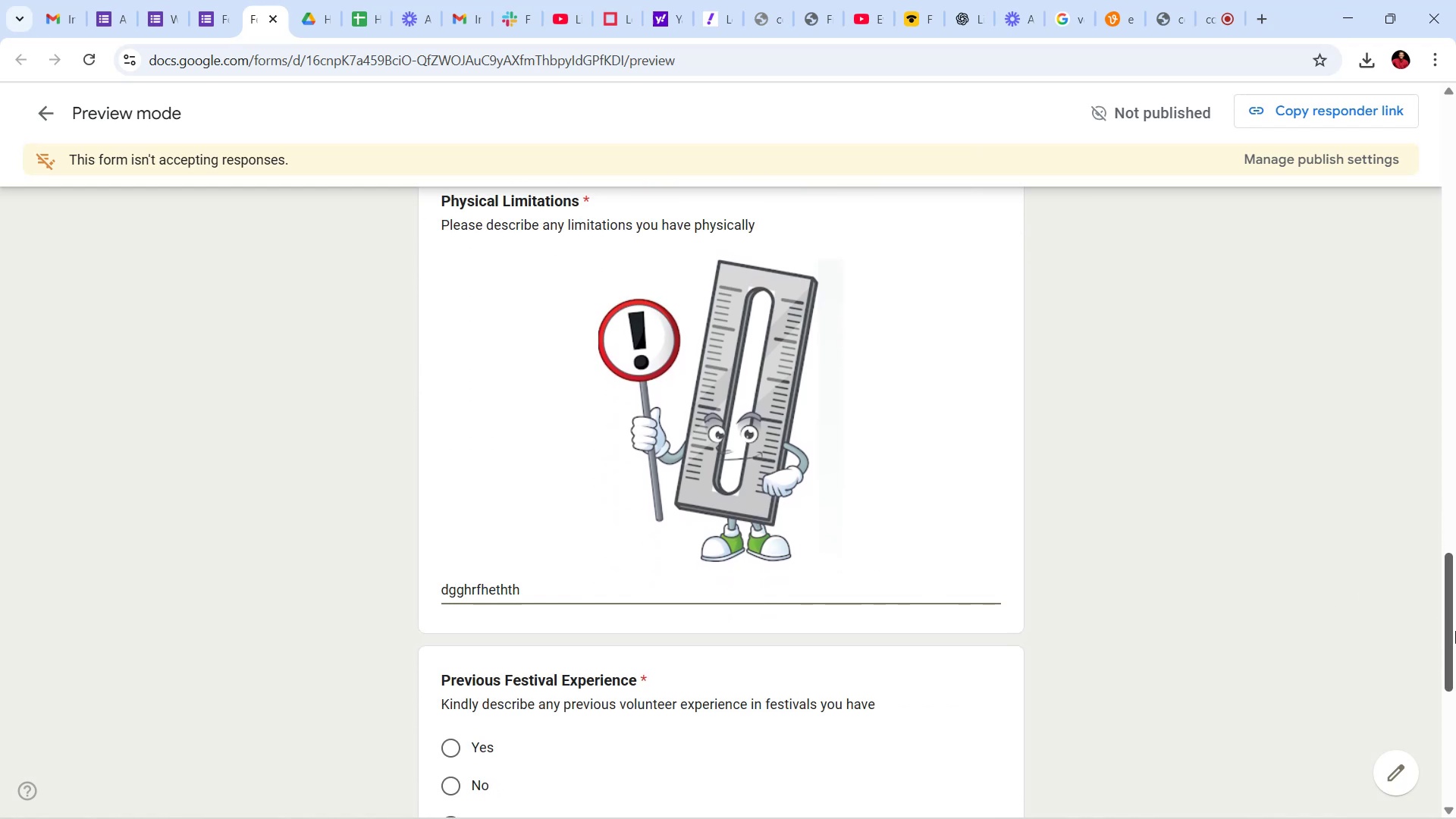 
left_click_drag(start_coordinate=[1455, 631], to_coordinate=[1455, 168])
 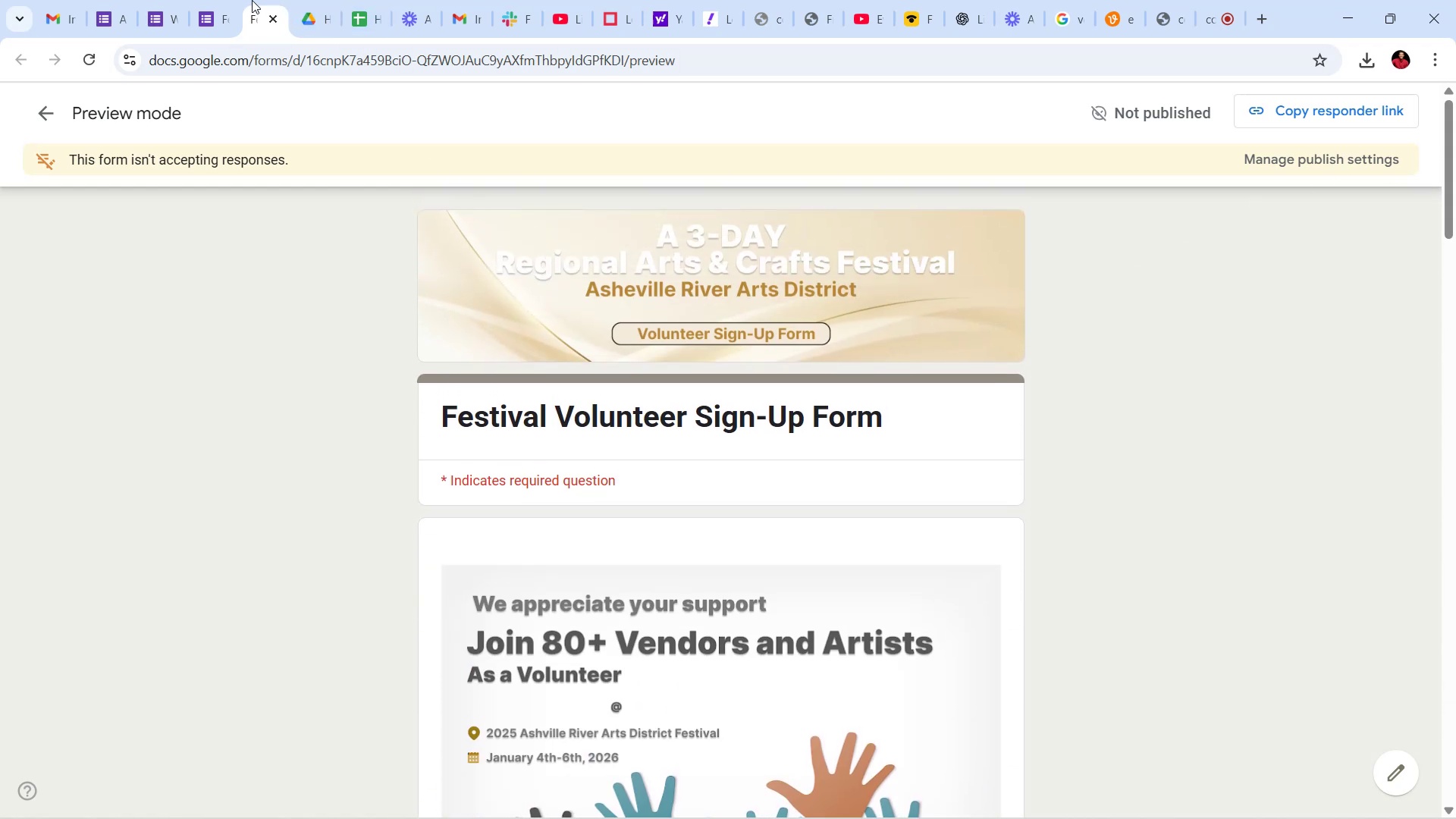 
left_click([223, 0])
 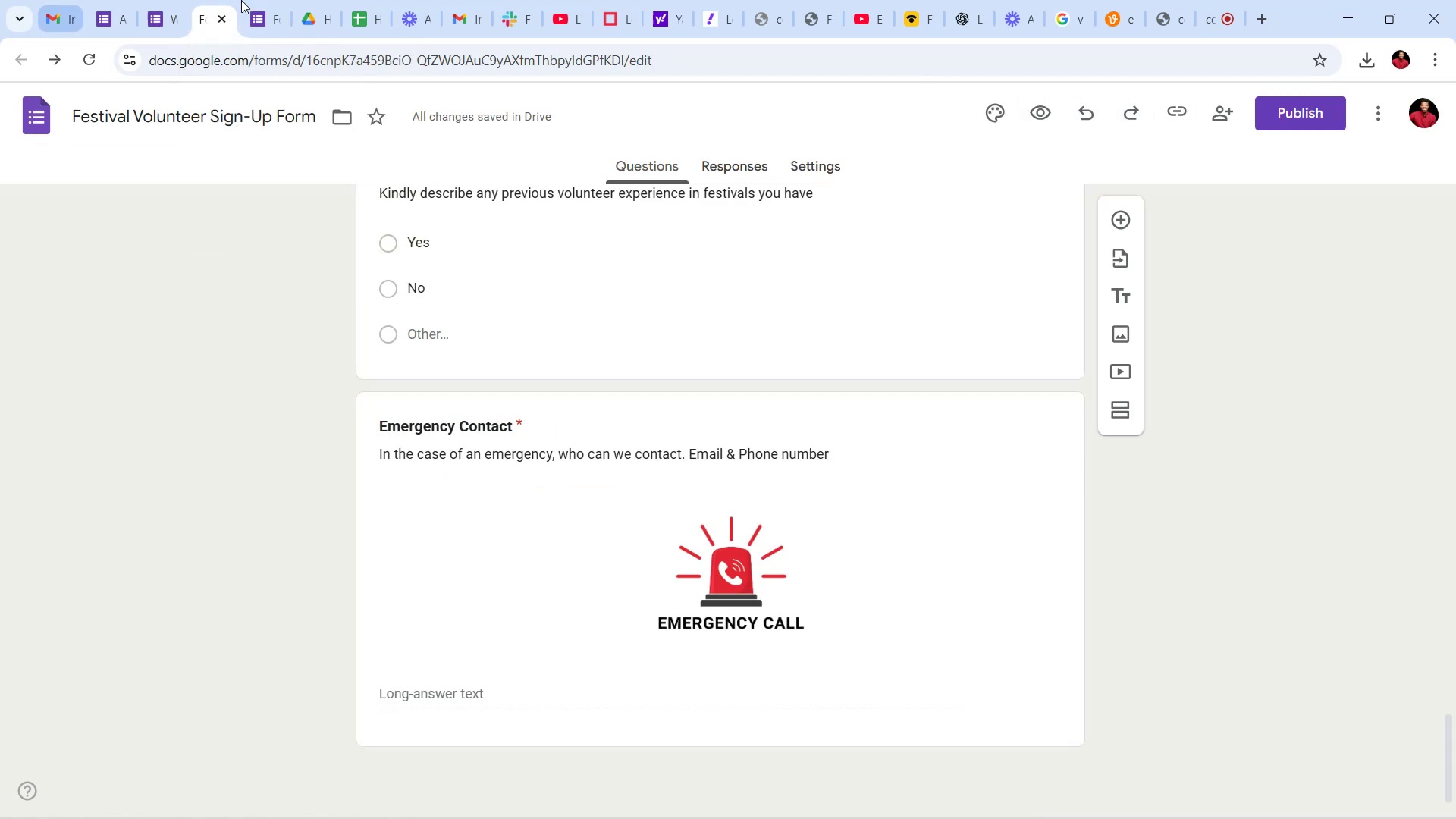 
right_click([255, 0])
 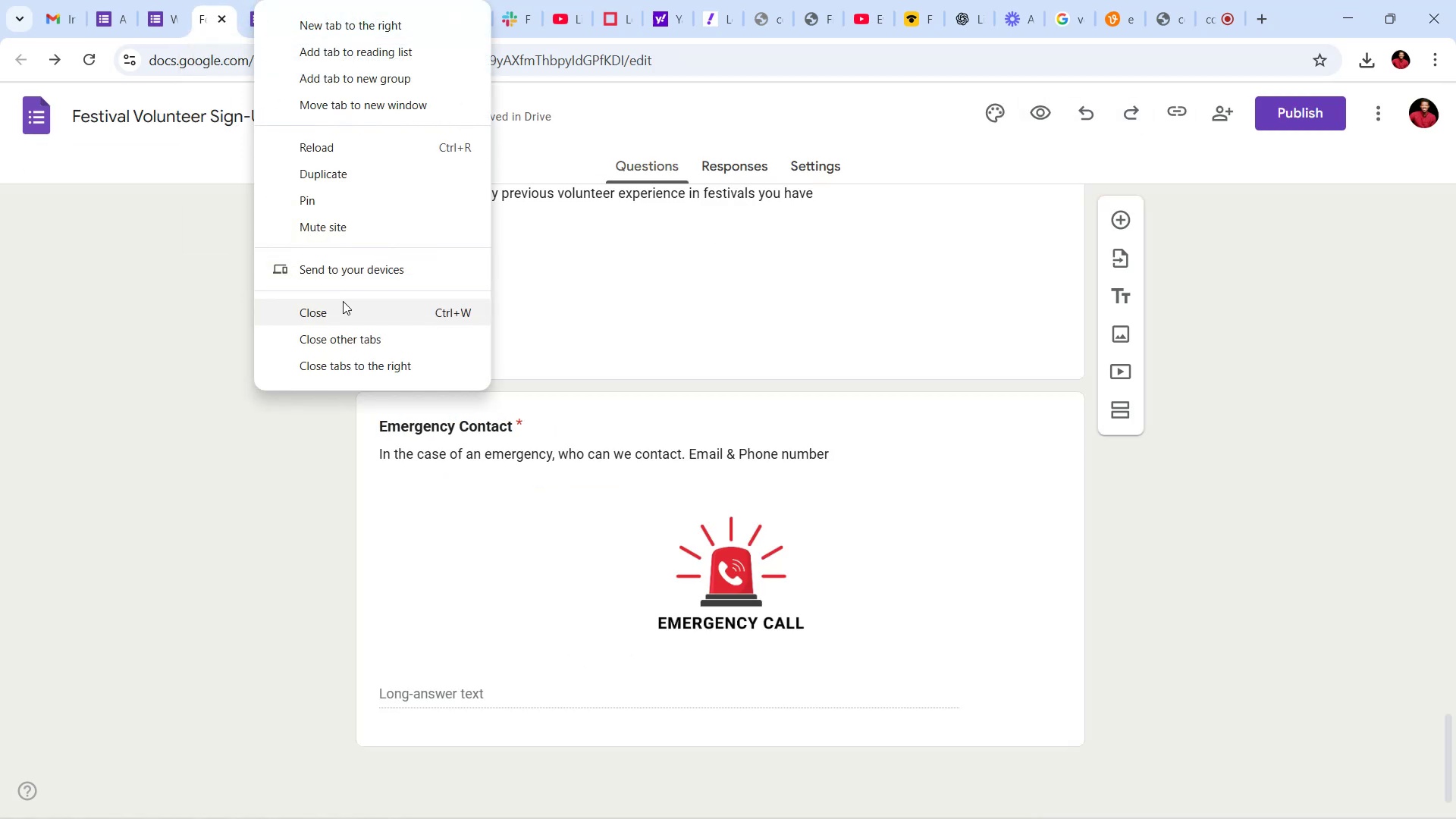 
left_click([340, 301])
 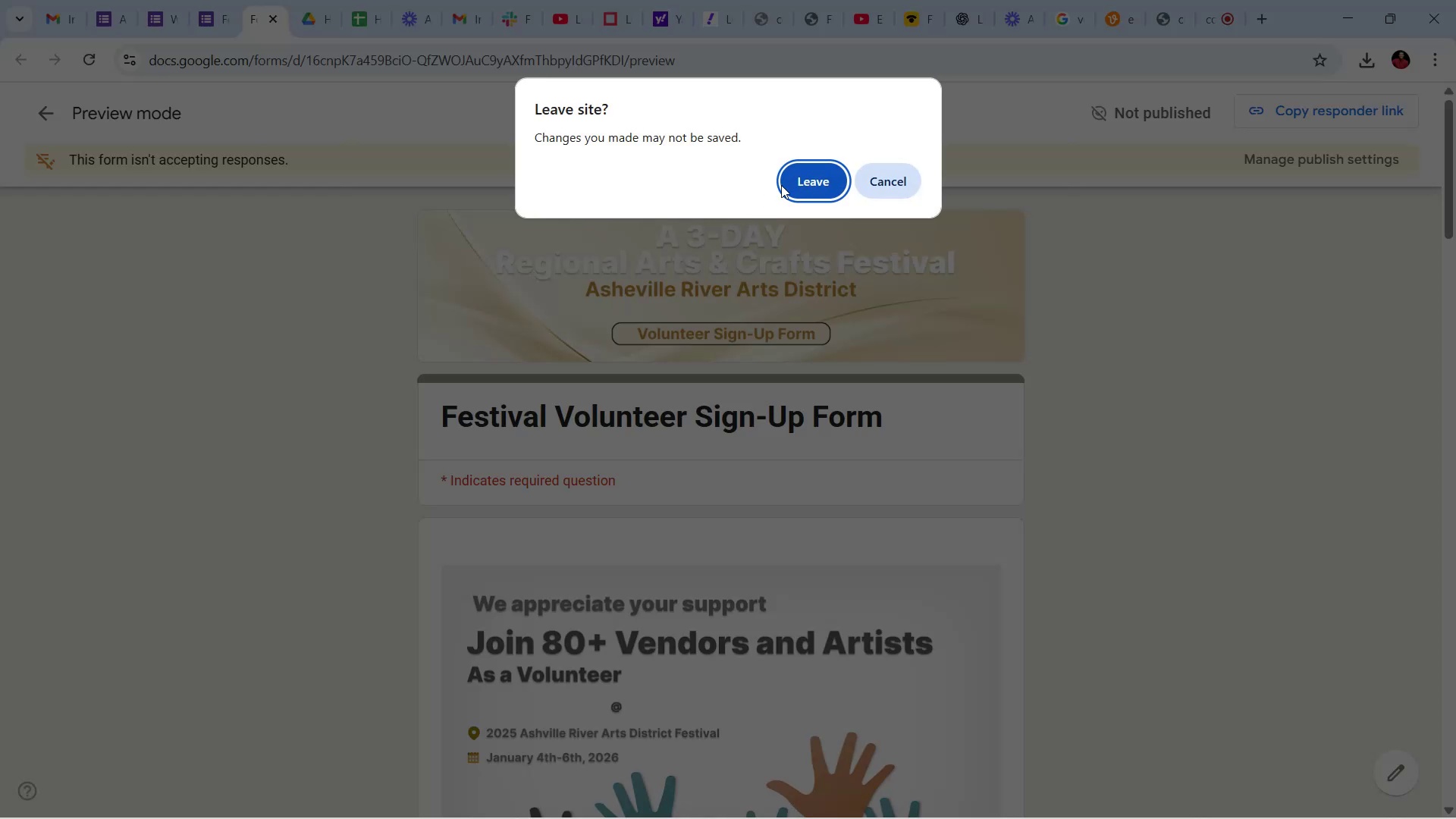 
left_click([811, 183])
 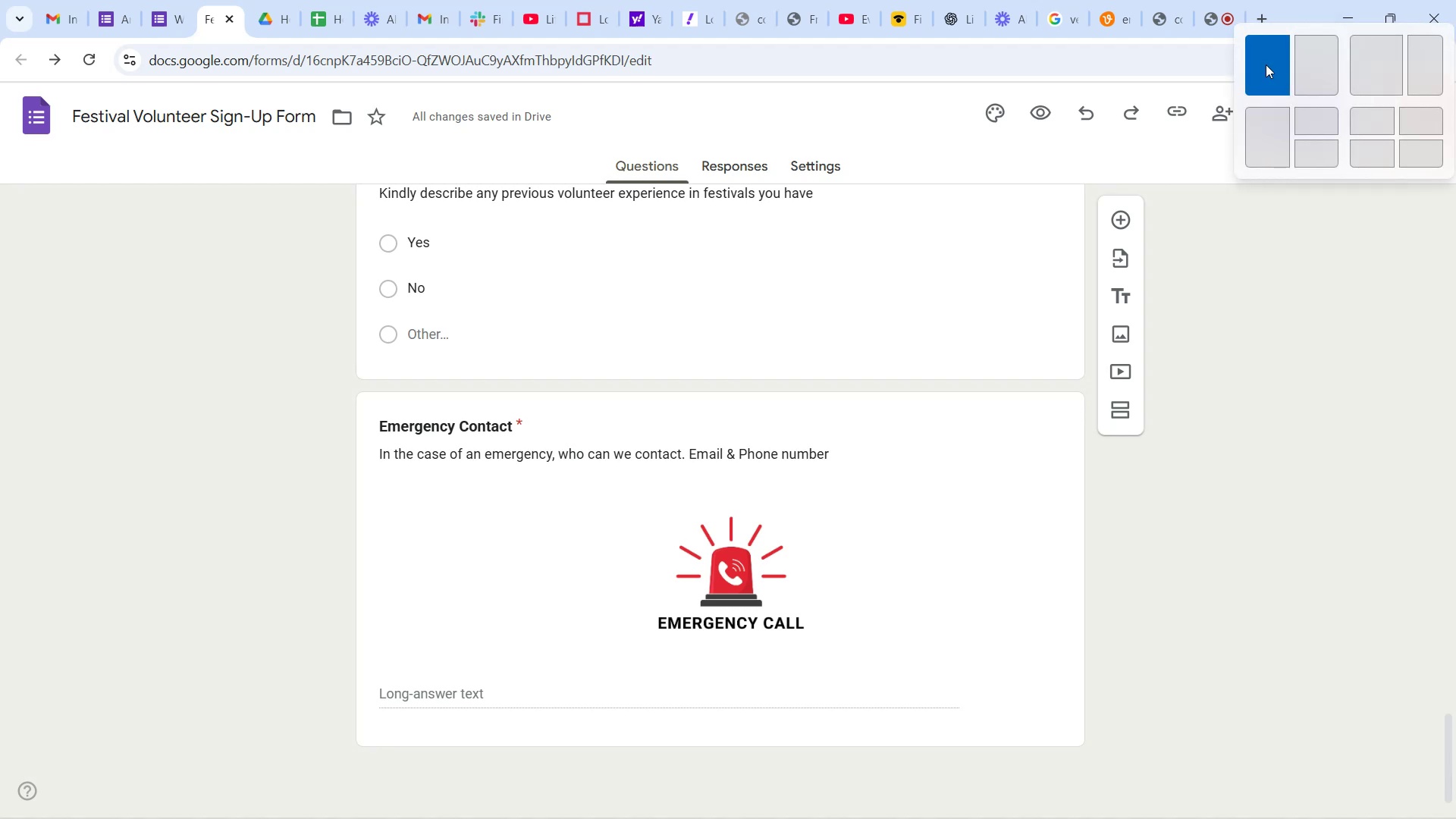 
wait(9.51)
 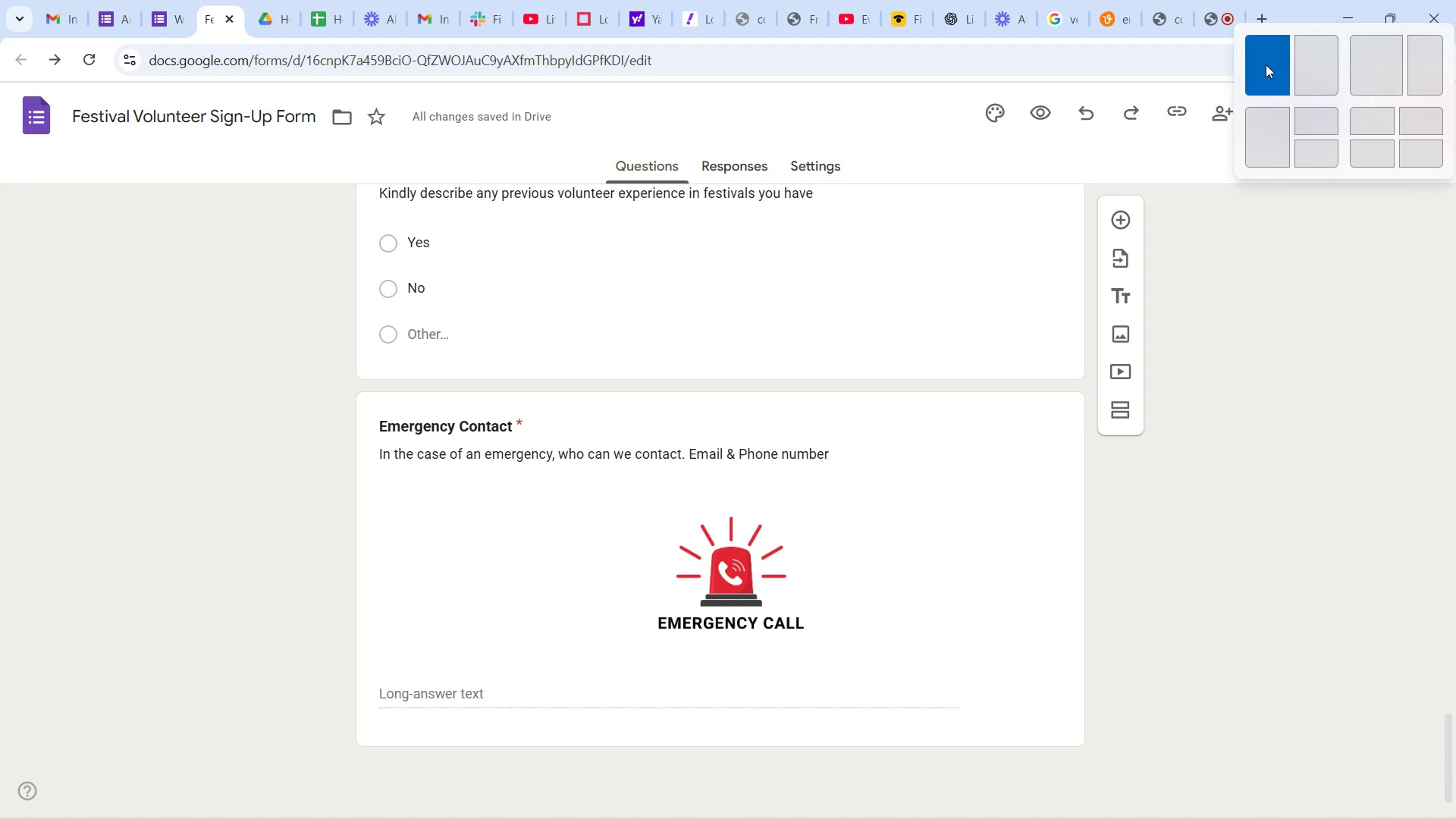 
left_click([1336, 197])
 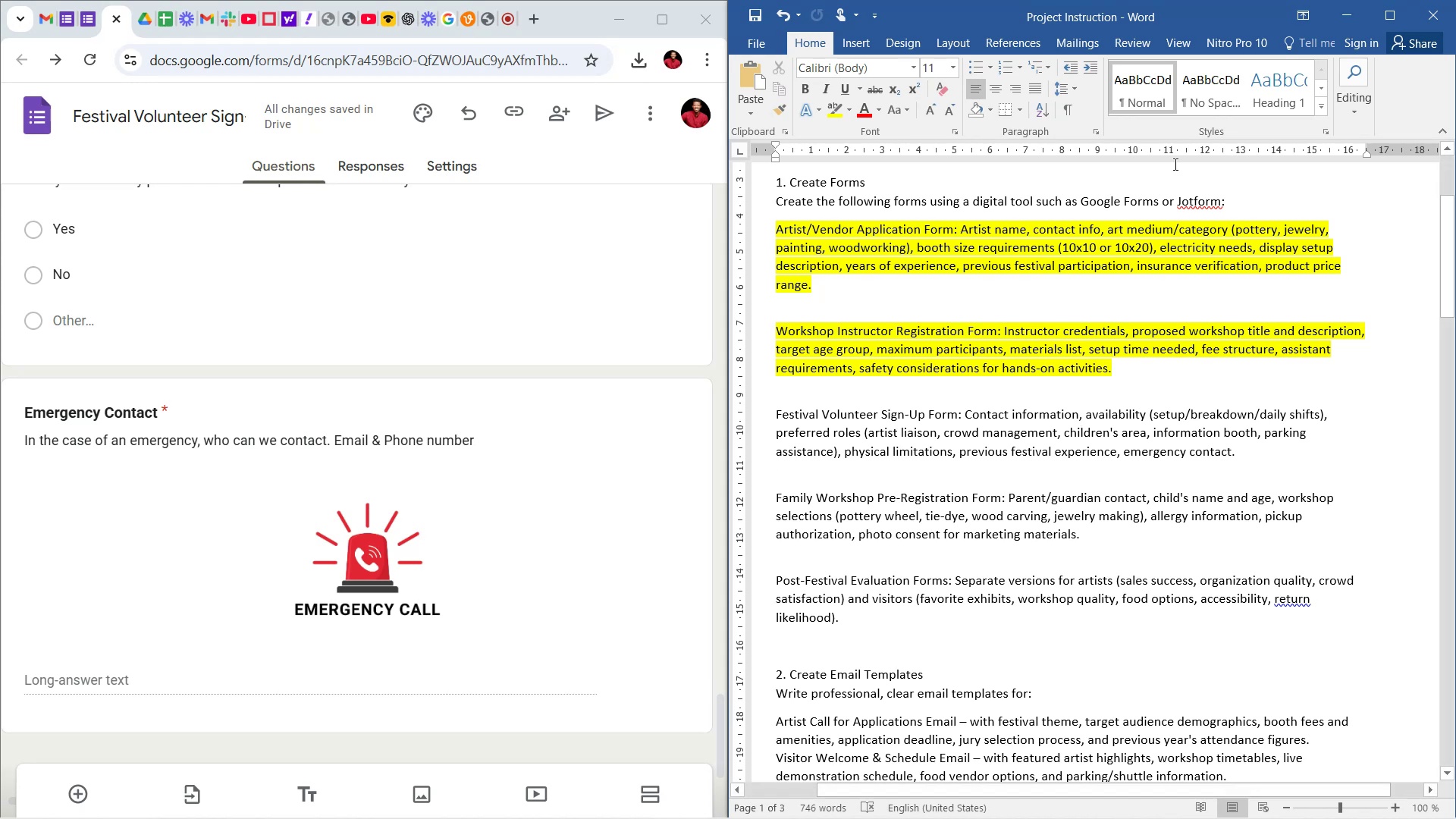 
wait(13.23)
 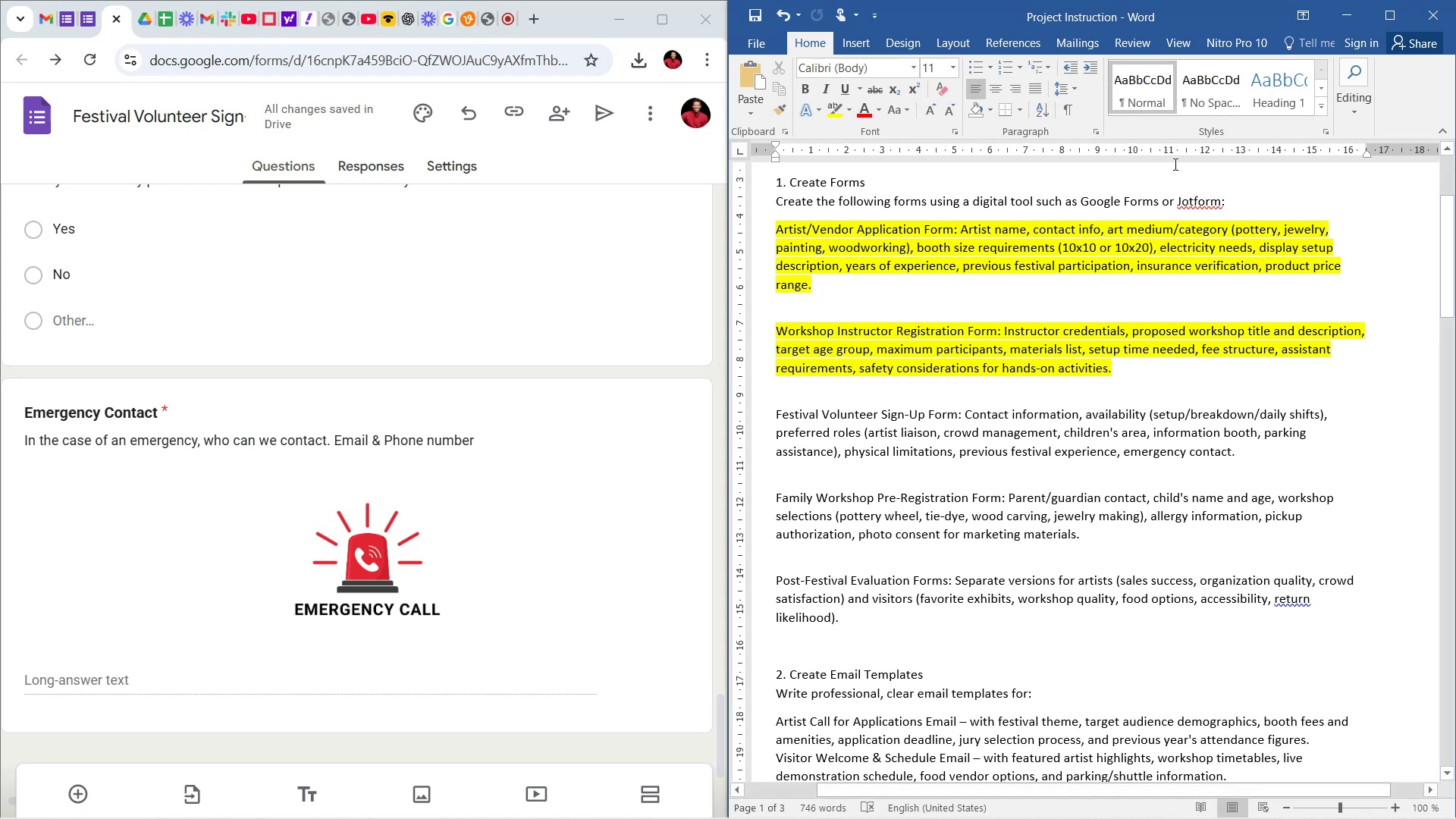 
scroll: coordinate [1111, 365], scroll_direction: none, amount: 0.0
 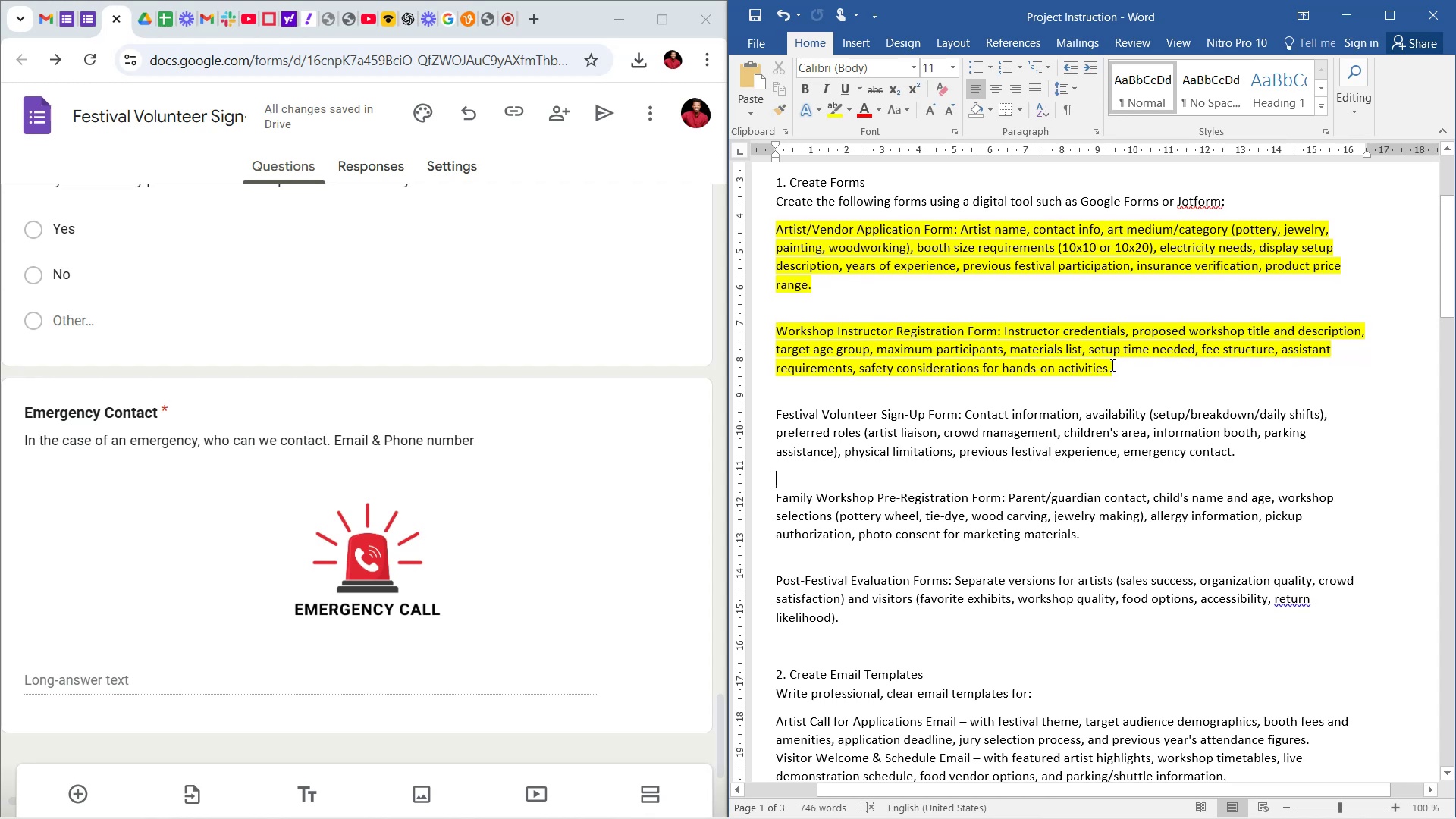 
scroll: coordinate [977, 396], scroll_direction: up, amount: 10.0
 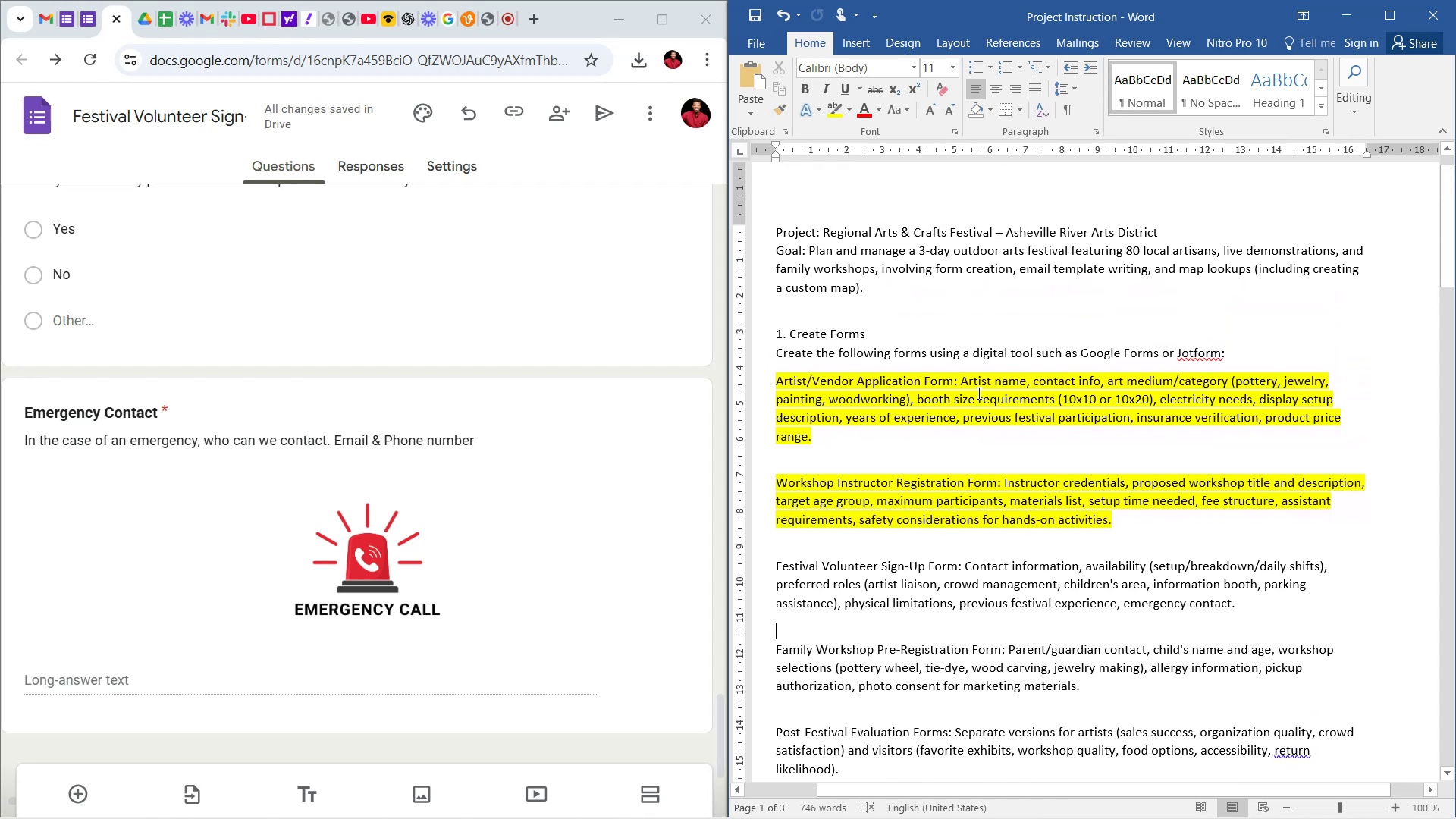 
scroll: coordinate [984, 391], scroll_direction: down, amount: 8.0
 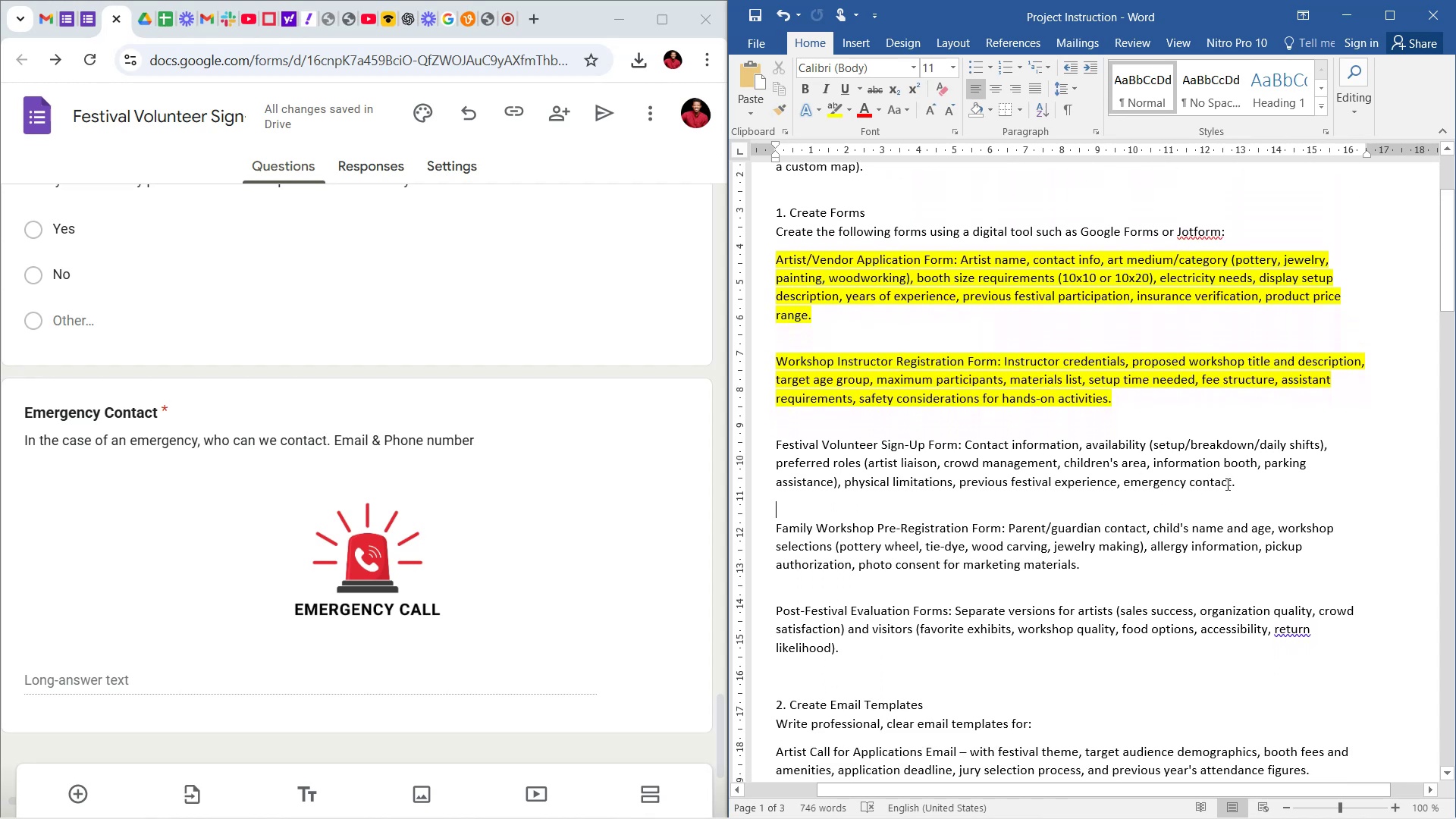 
left_click_drag(start_coordinate=[1235, 484], to_coordinate=[771, 451])
 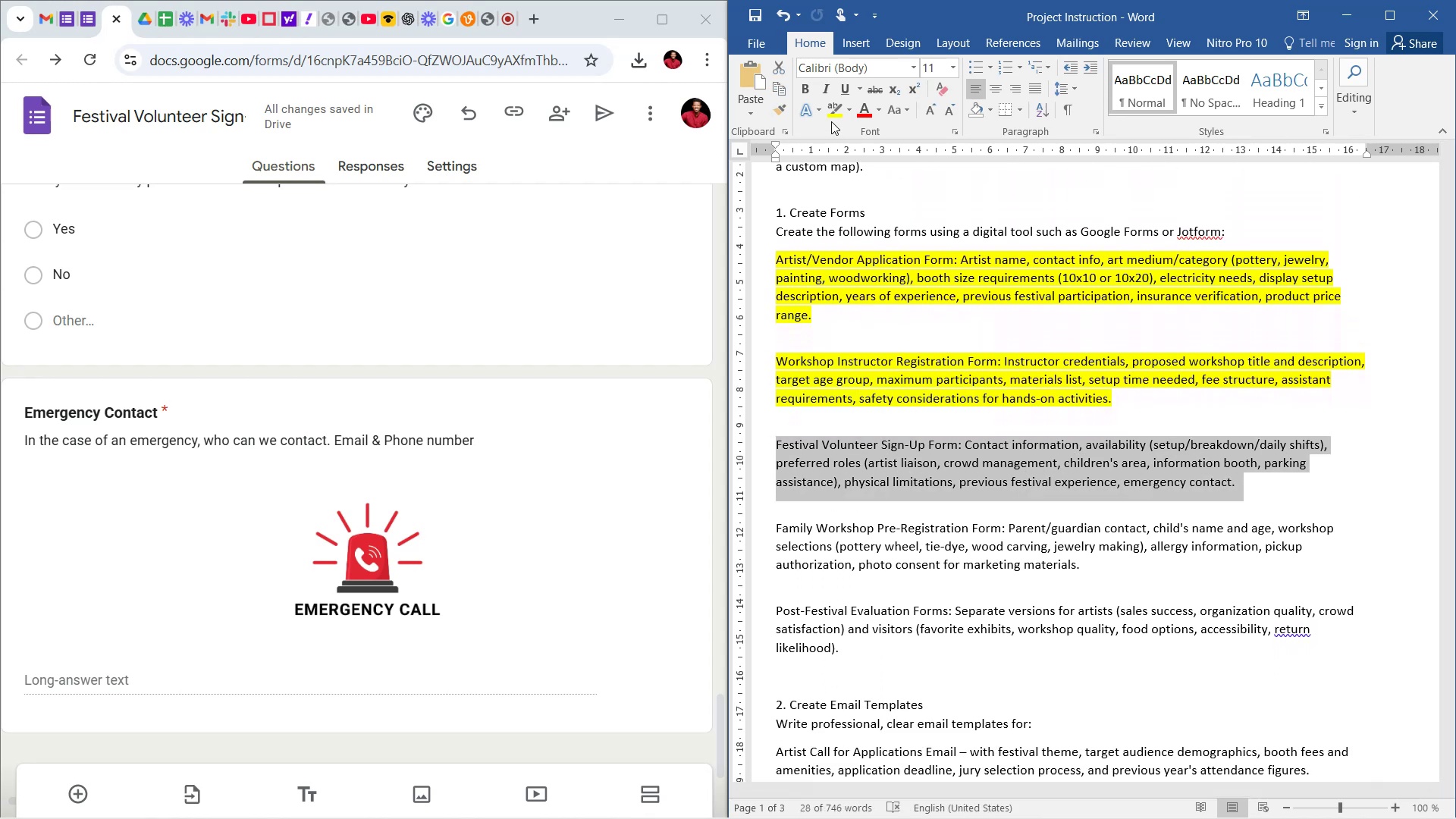 
left_click([835, 111])
 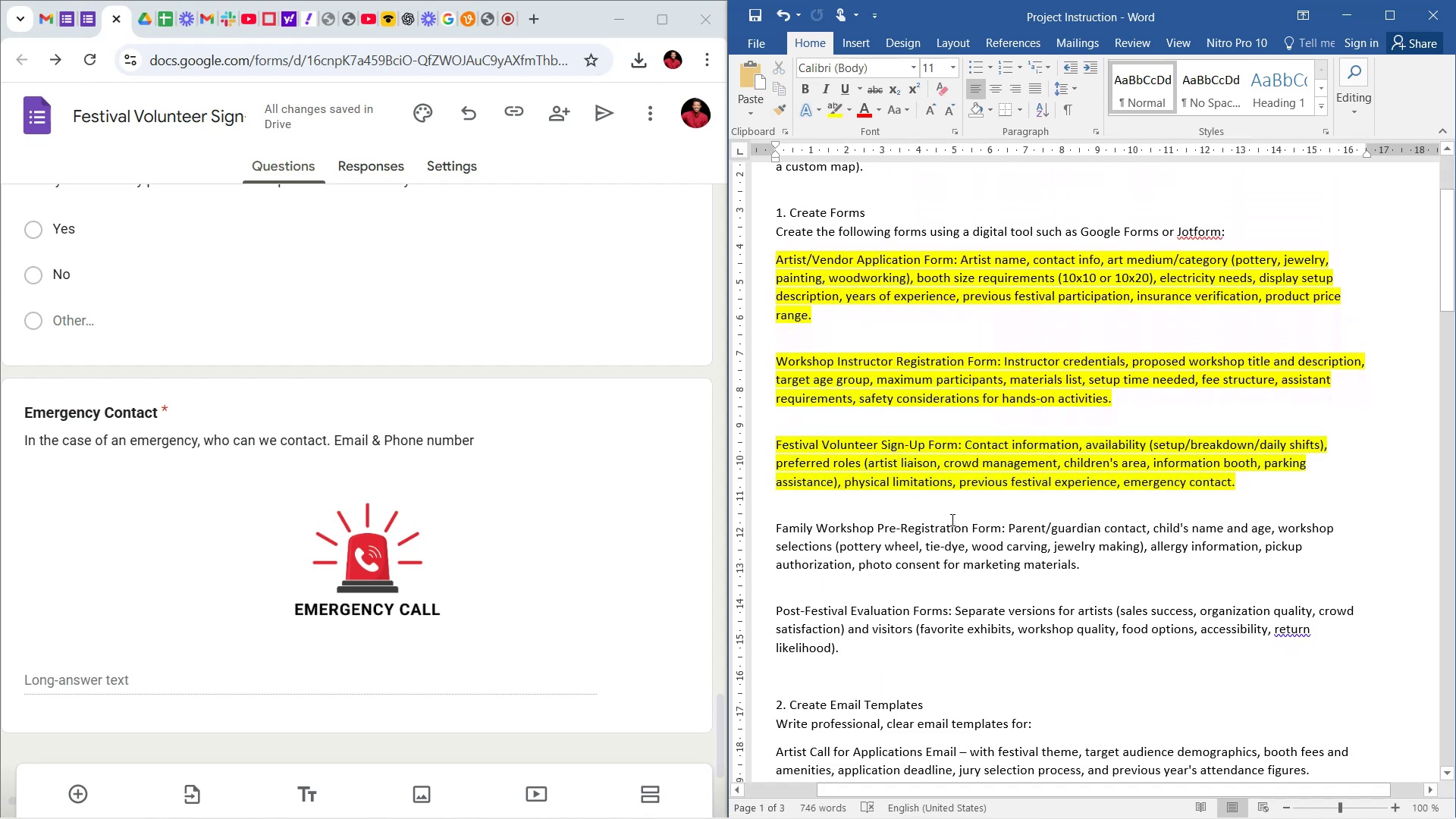 
scroll: coordinate [946, 496], scroll_direction: down, amount: 1.0
 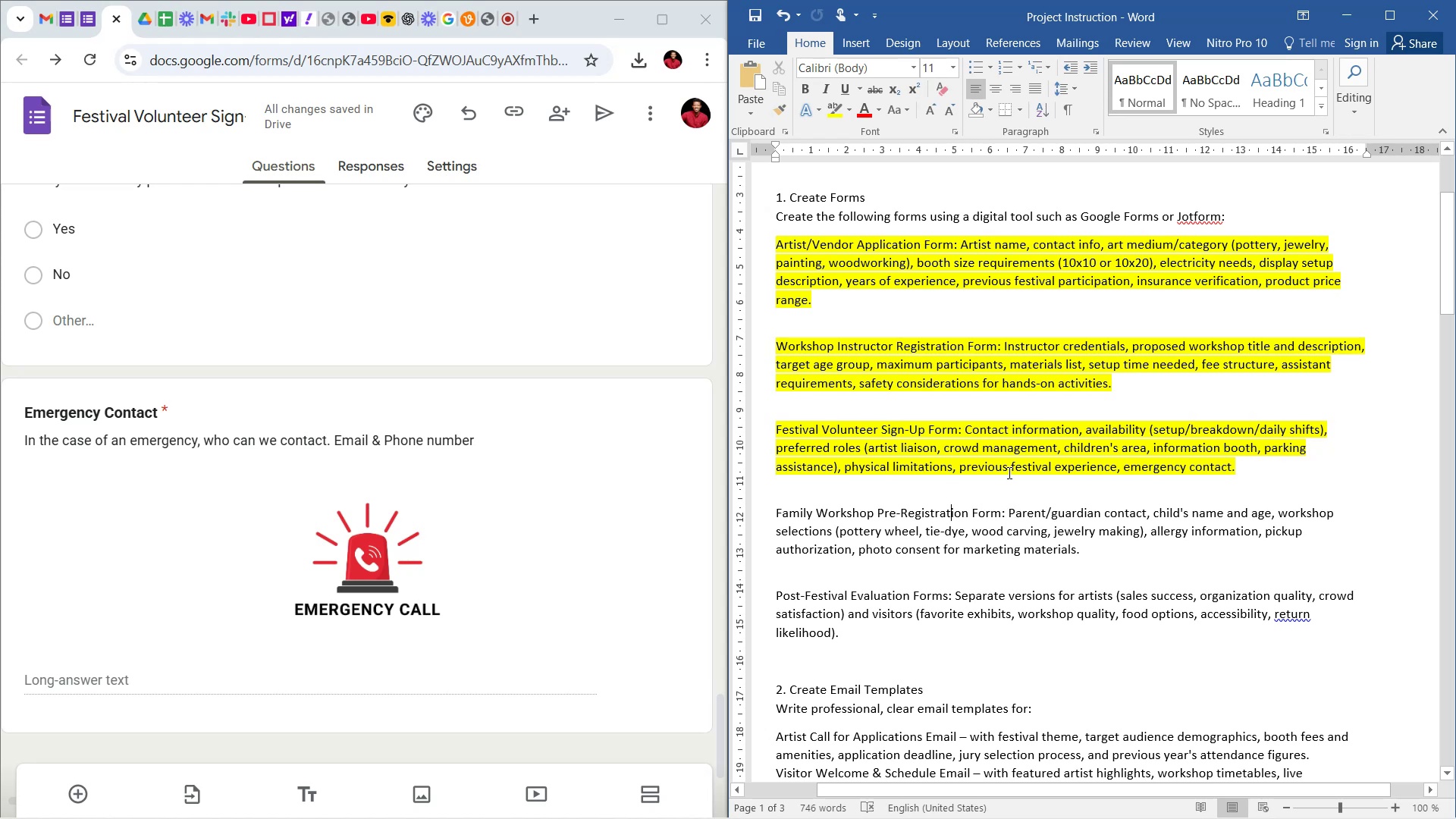 
wait(14.87)
 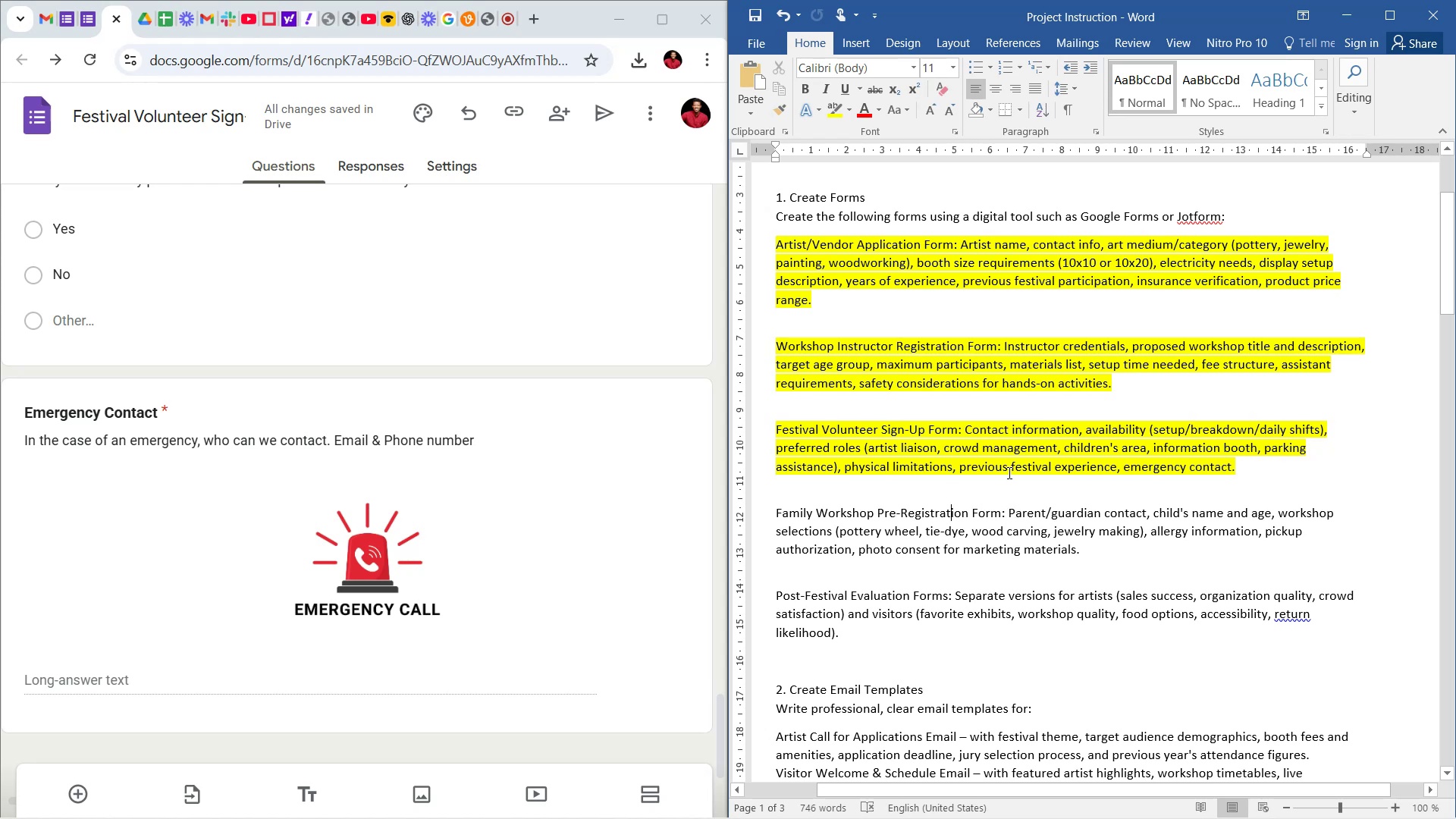 
left_click([1039, 493])
 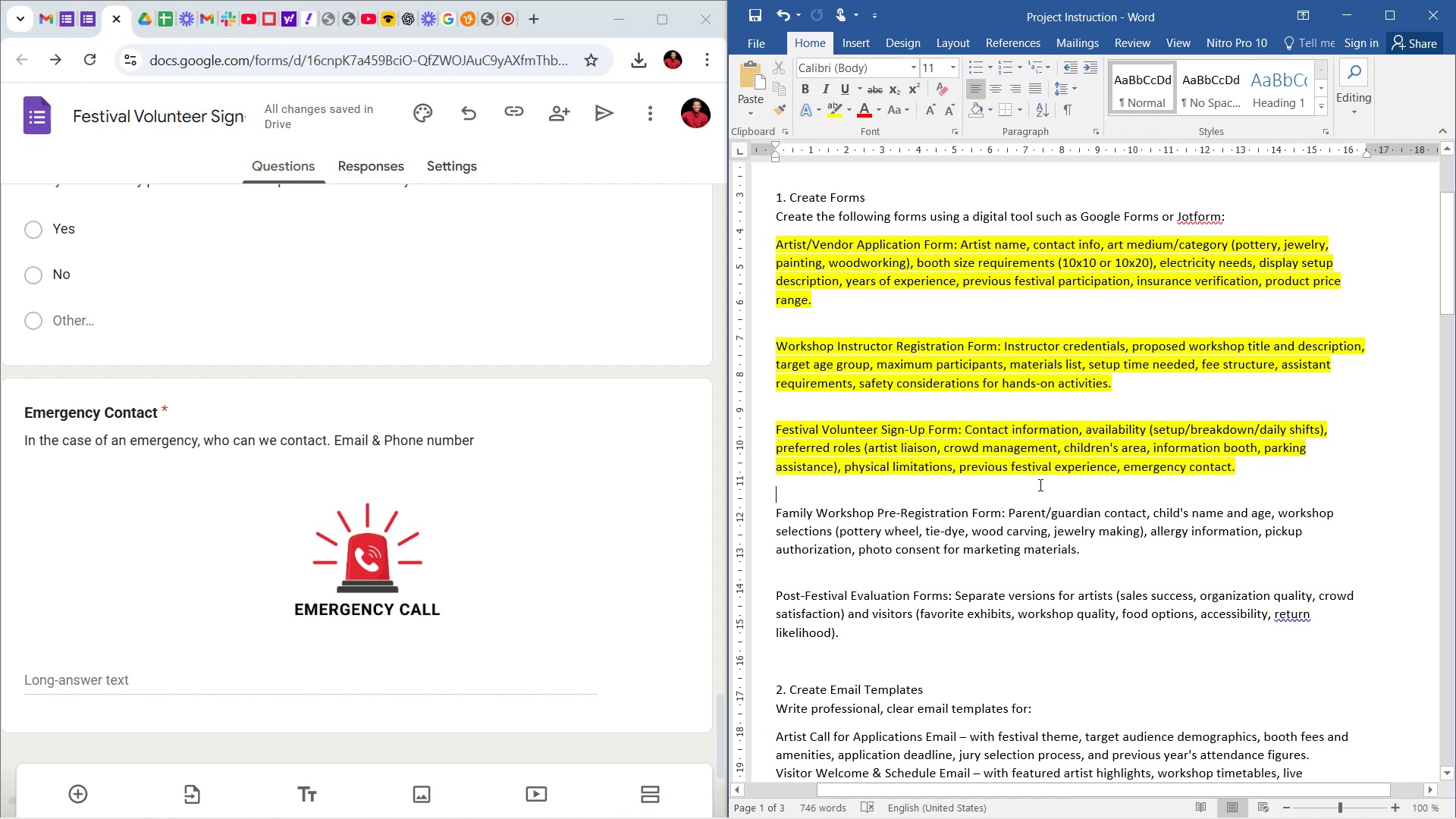 
scroll: coordinate [1033, 479], scroll_direction: down, amount: 7.0
 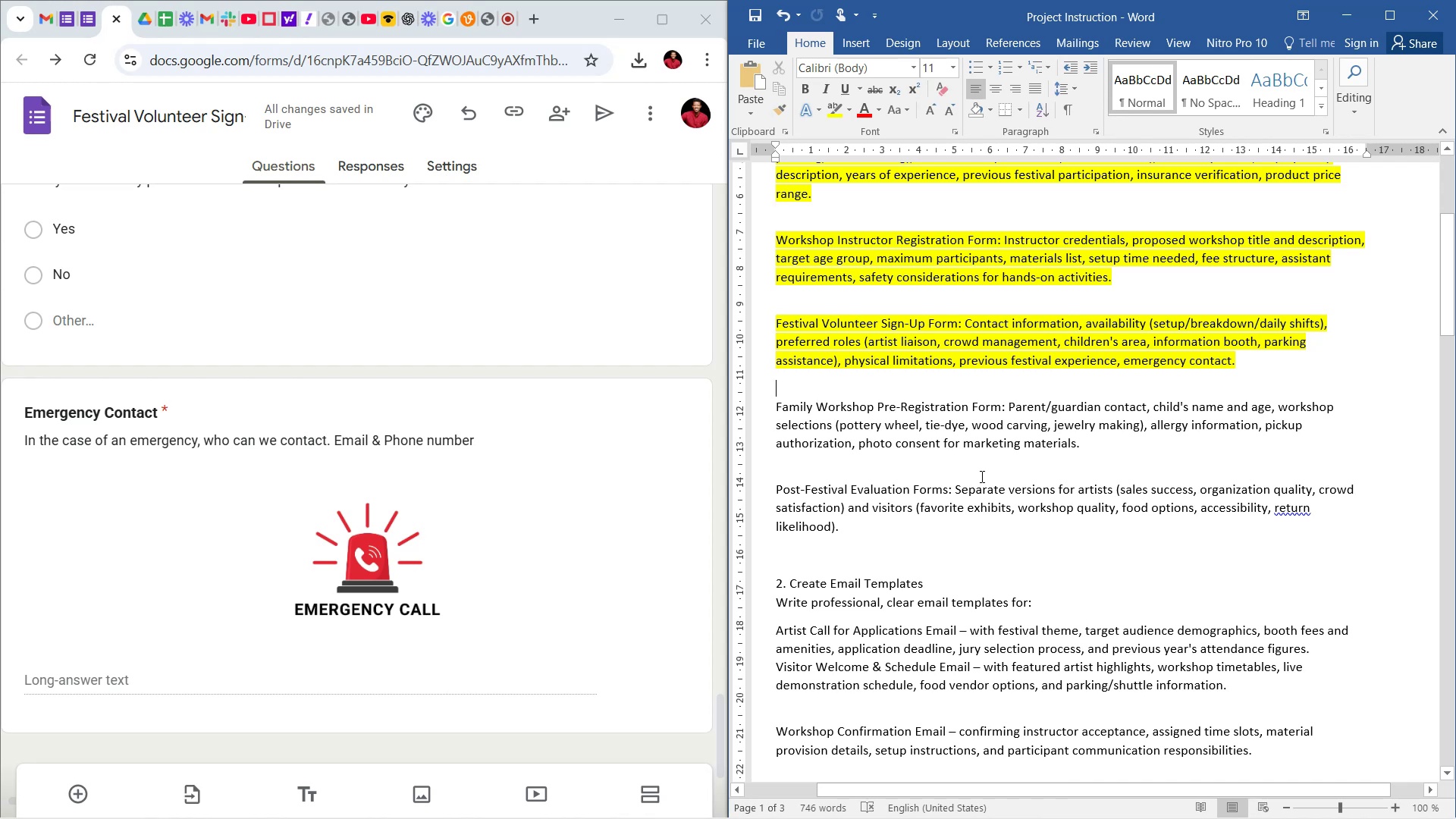 
wait(41.05)
 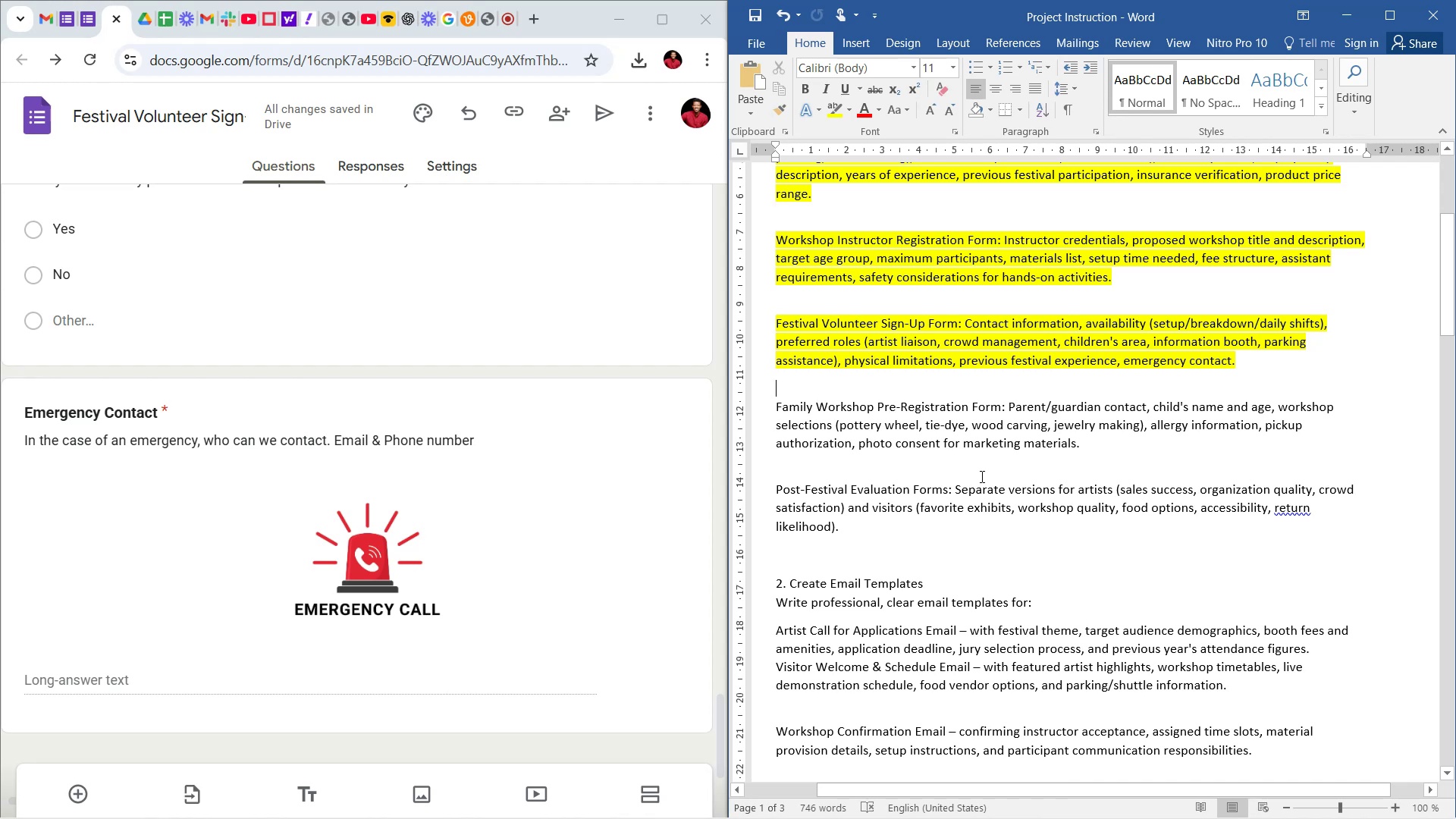 
scroll: coordinate [978, 476], scroll_direction: down, amount: 4.0
 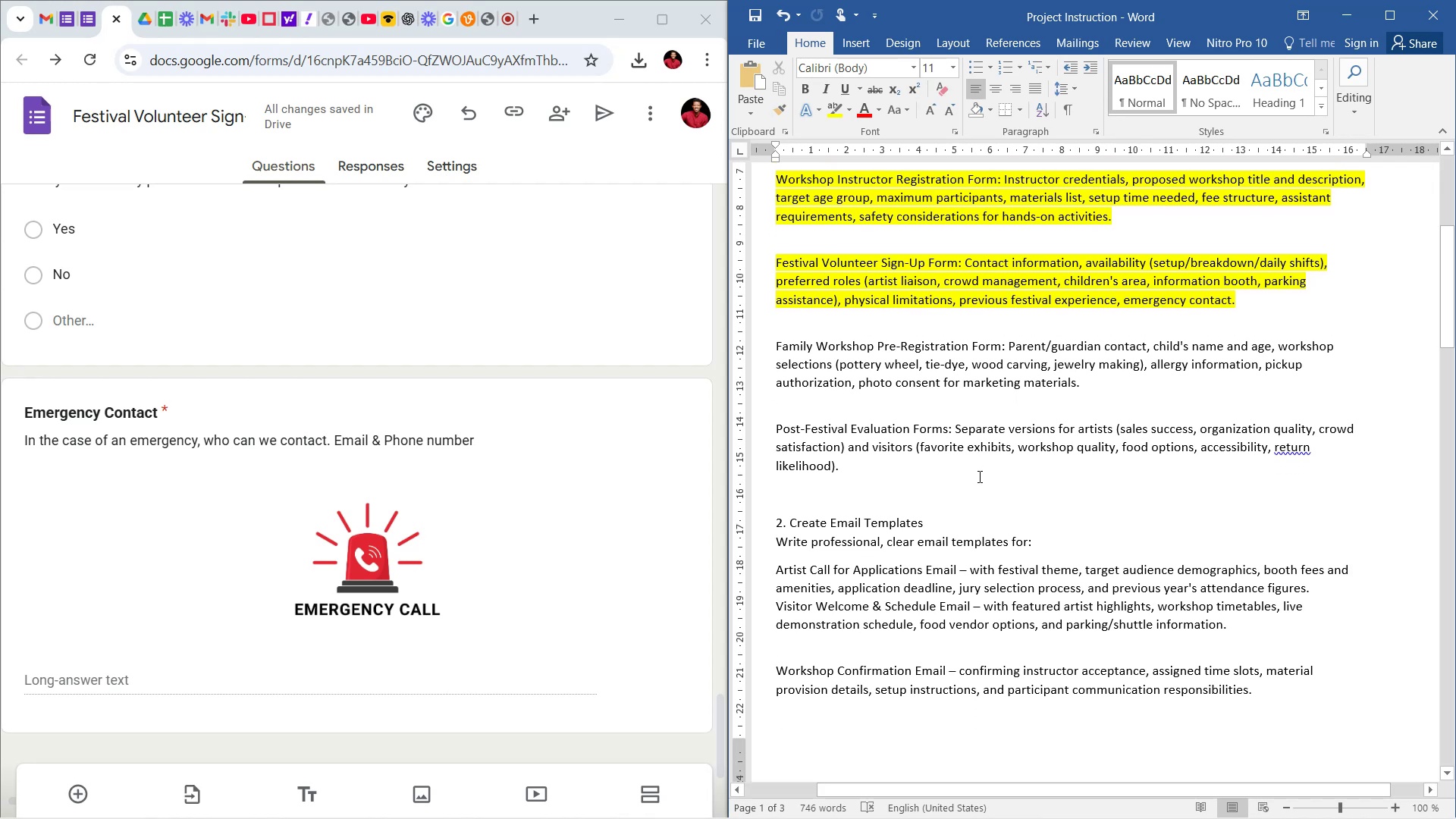 
scroll: coordinate [522, 353], scroll_direction: up, amount: 107.0
 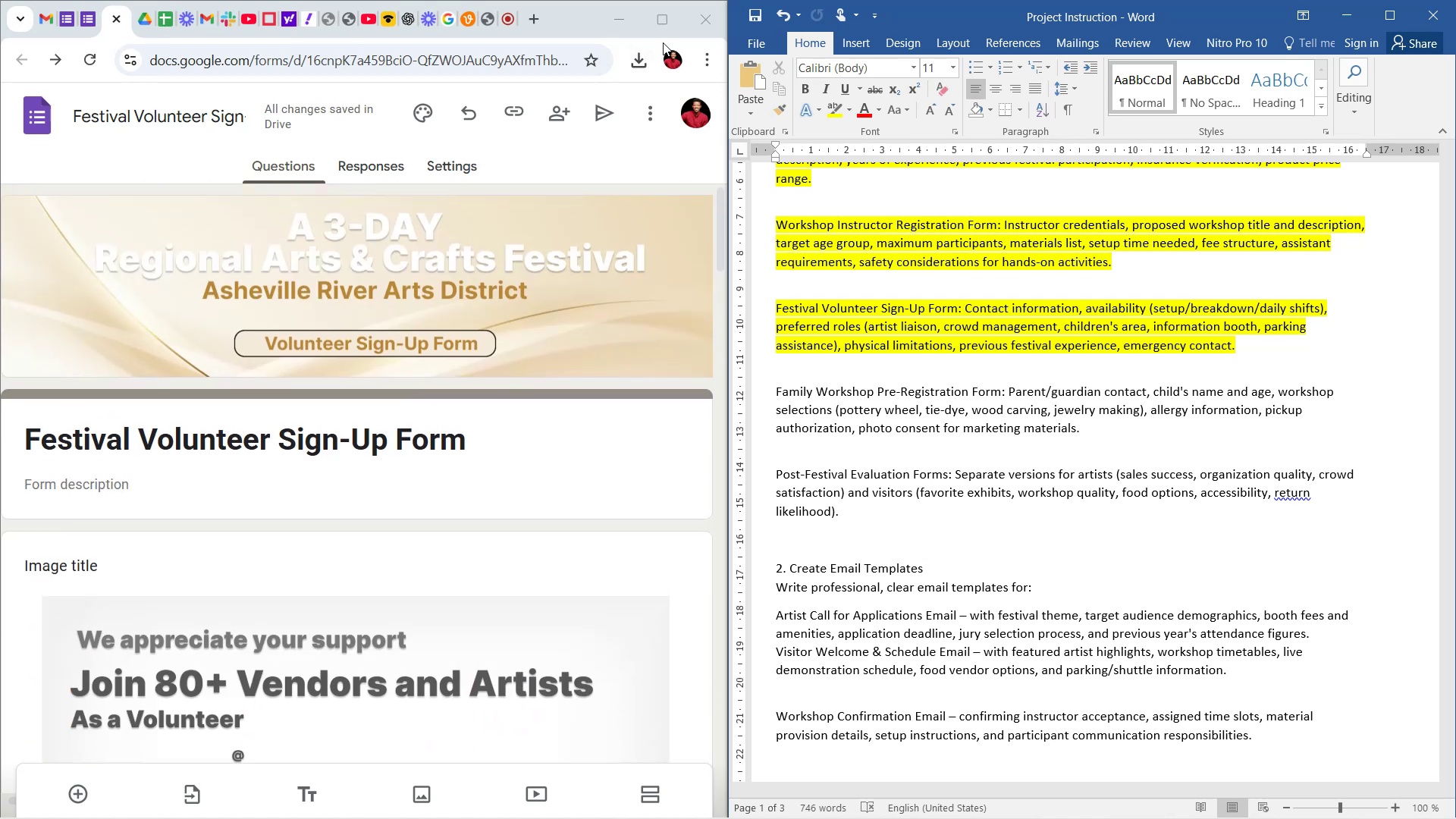 
left_click([666, 9])
 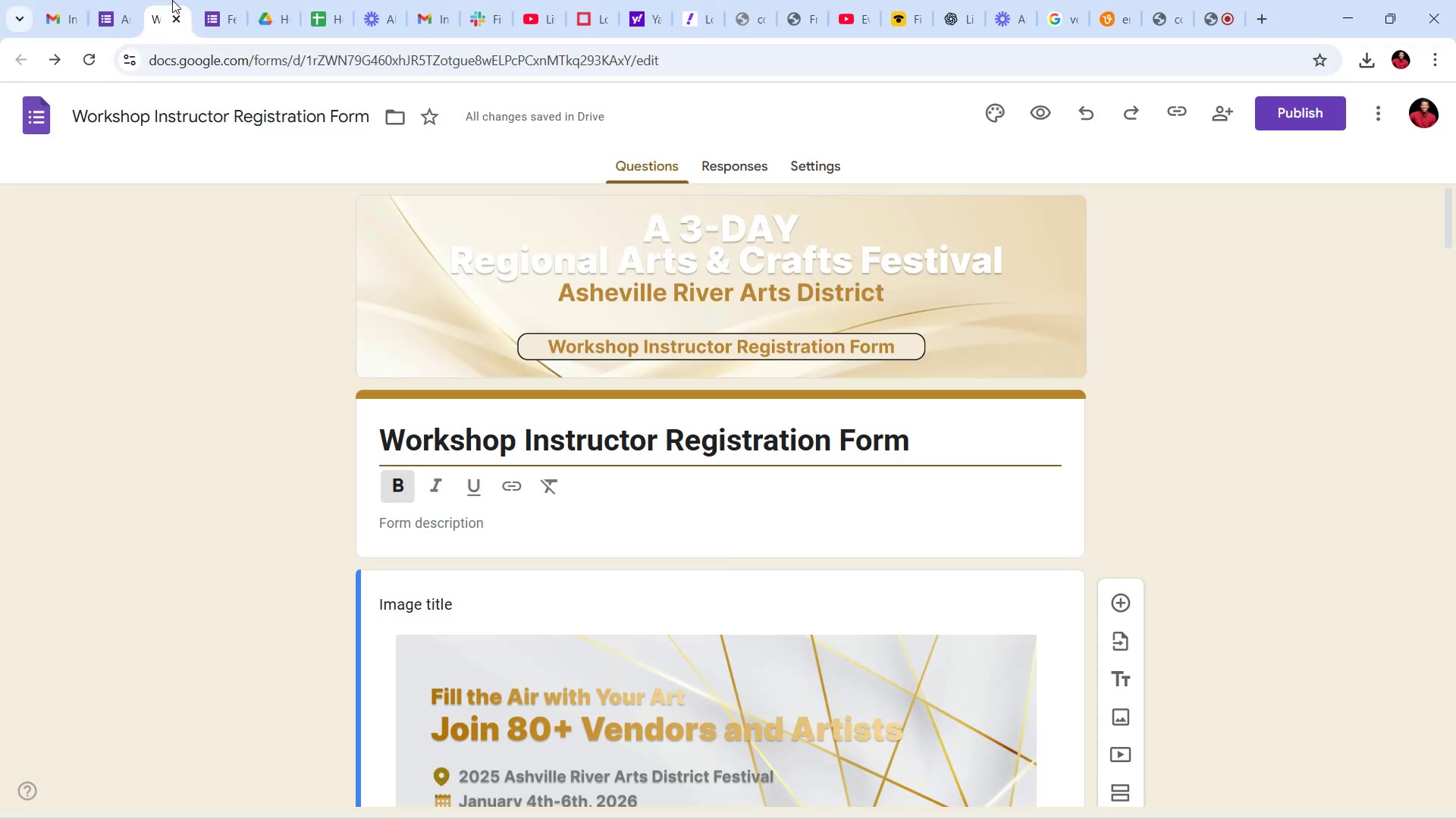 
wait(8.5)
 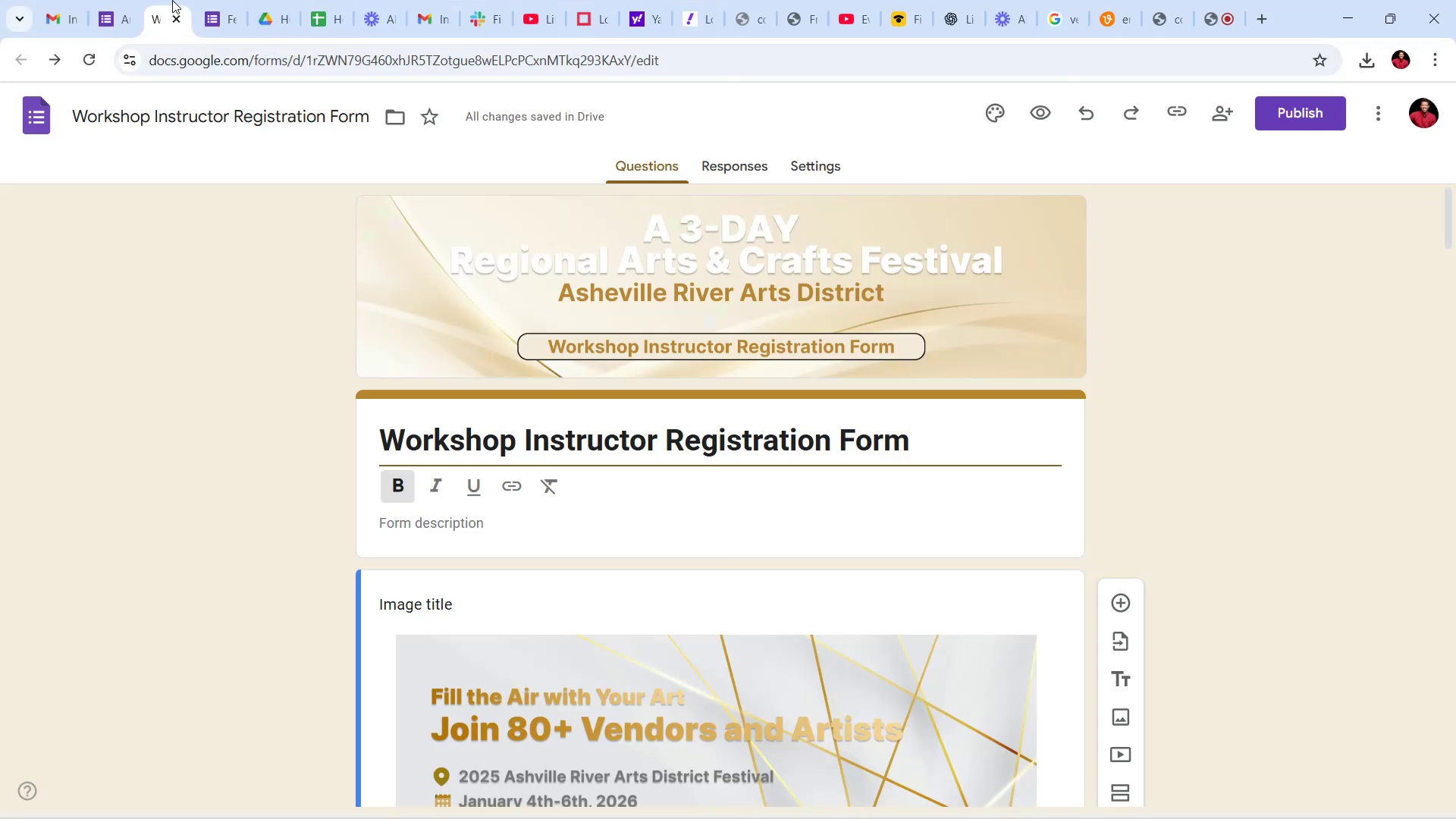 
mouse_move([1153, 127])
 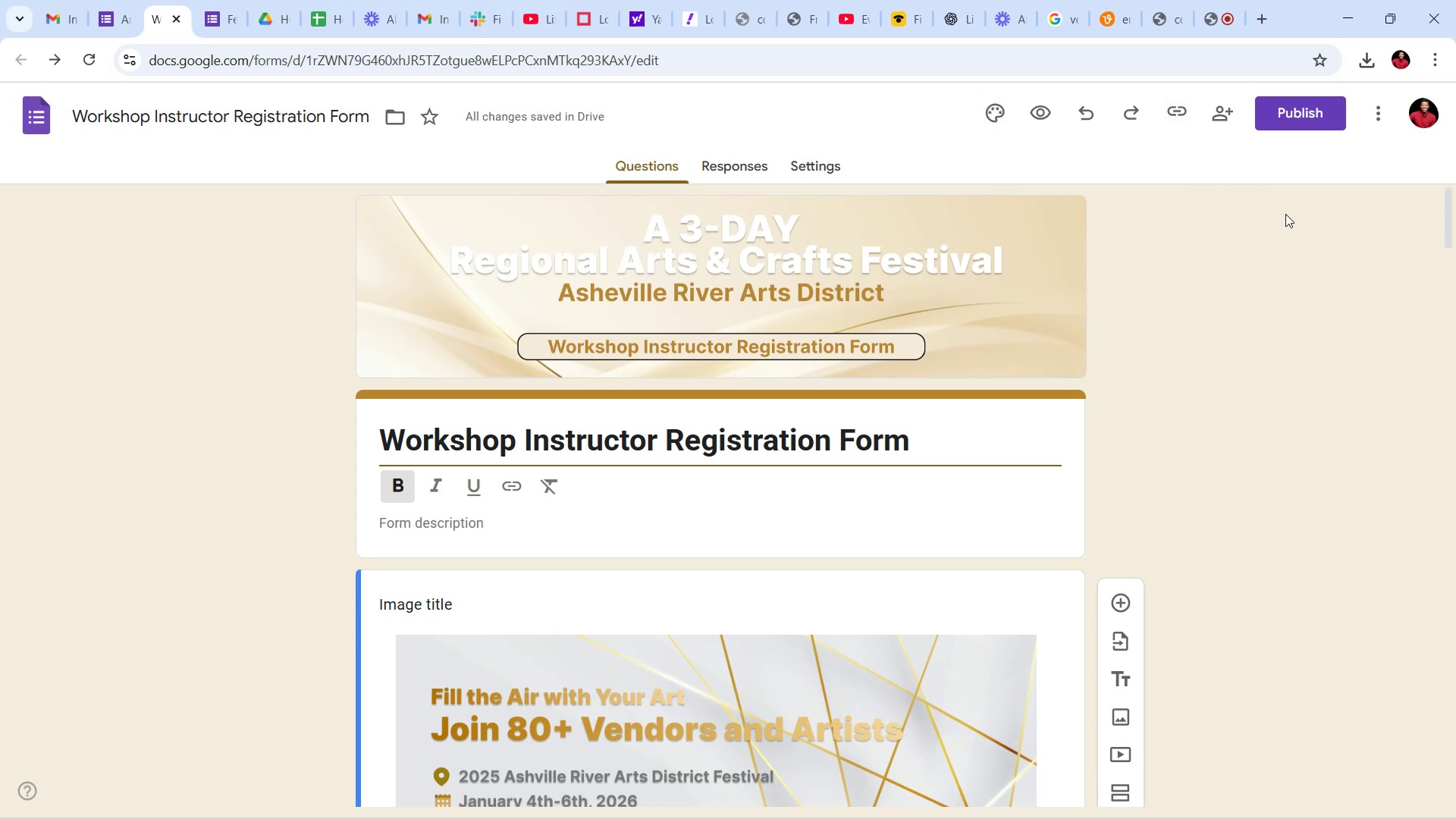 
left_click([1369, 108])
 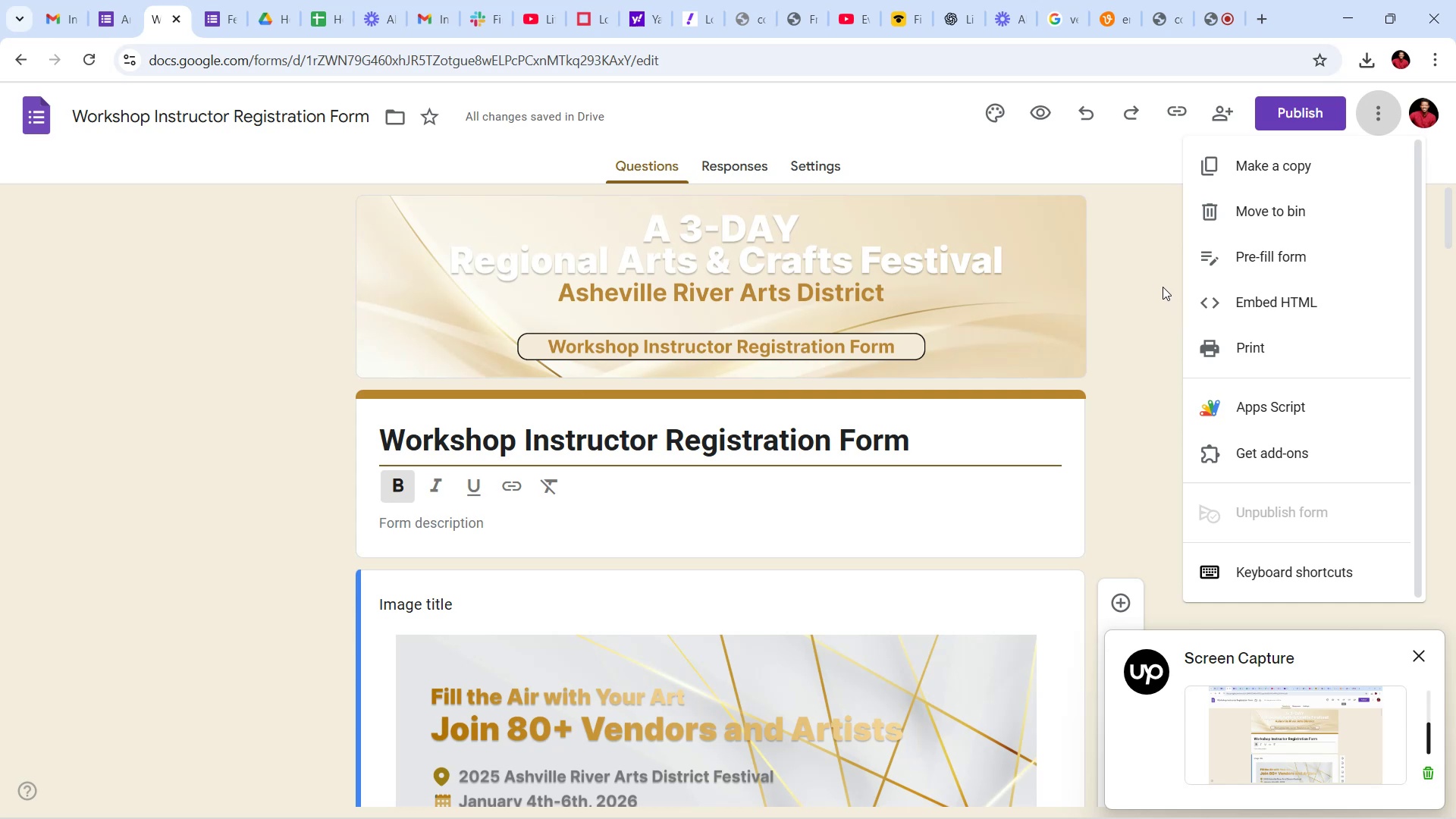 
wait(8.86)
 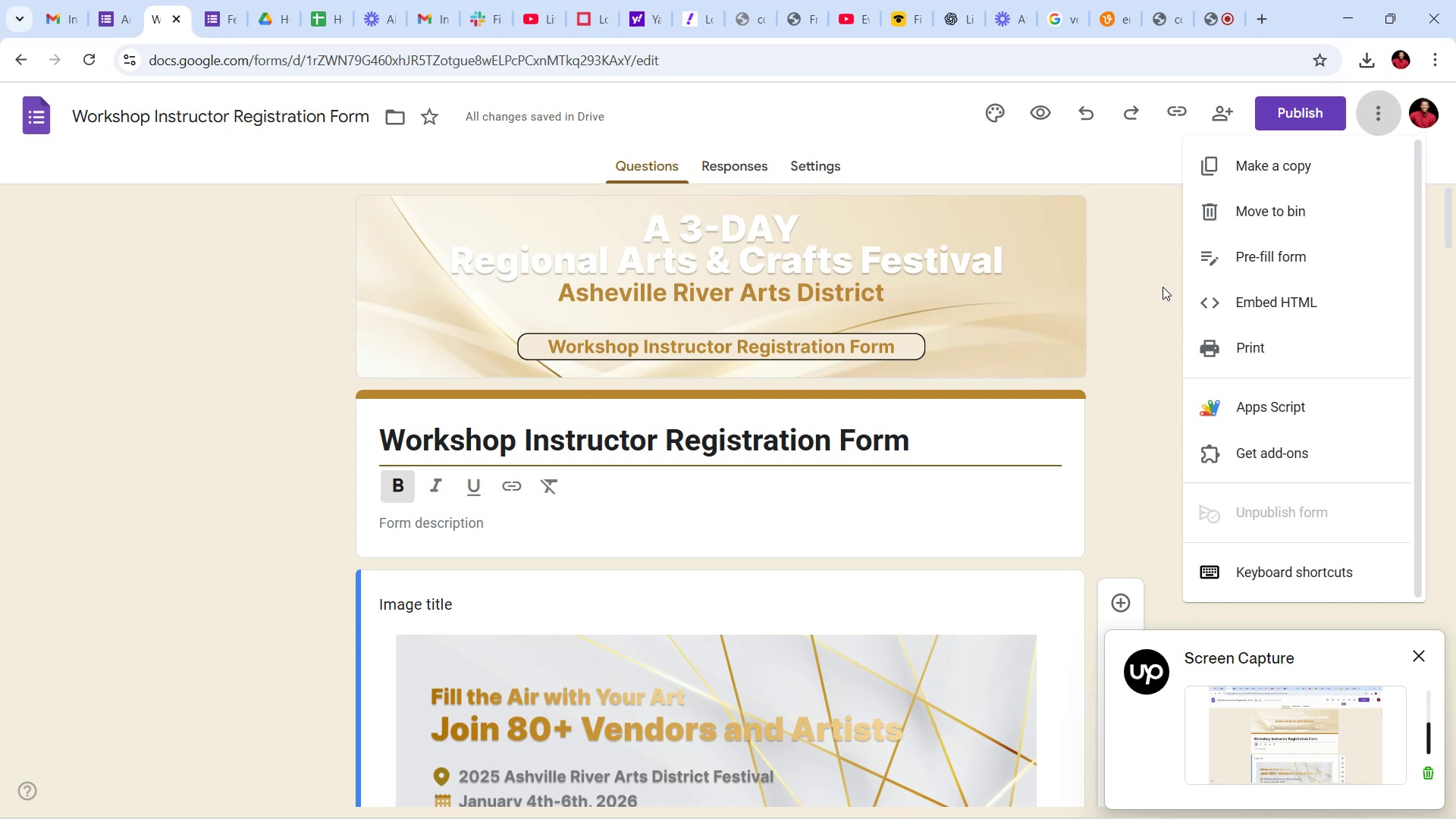 
left_click([1324, 177])
 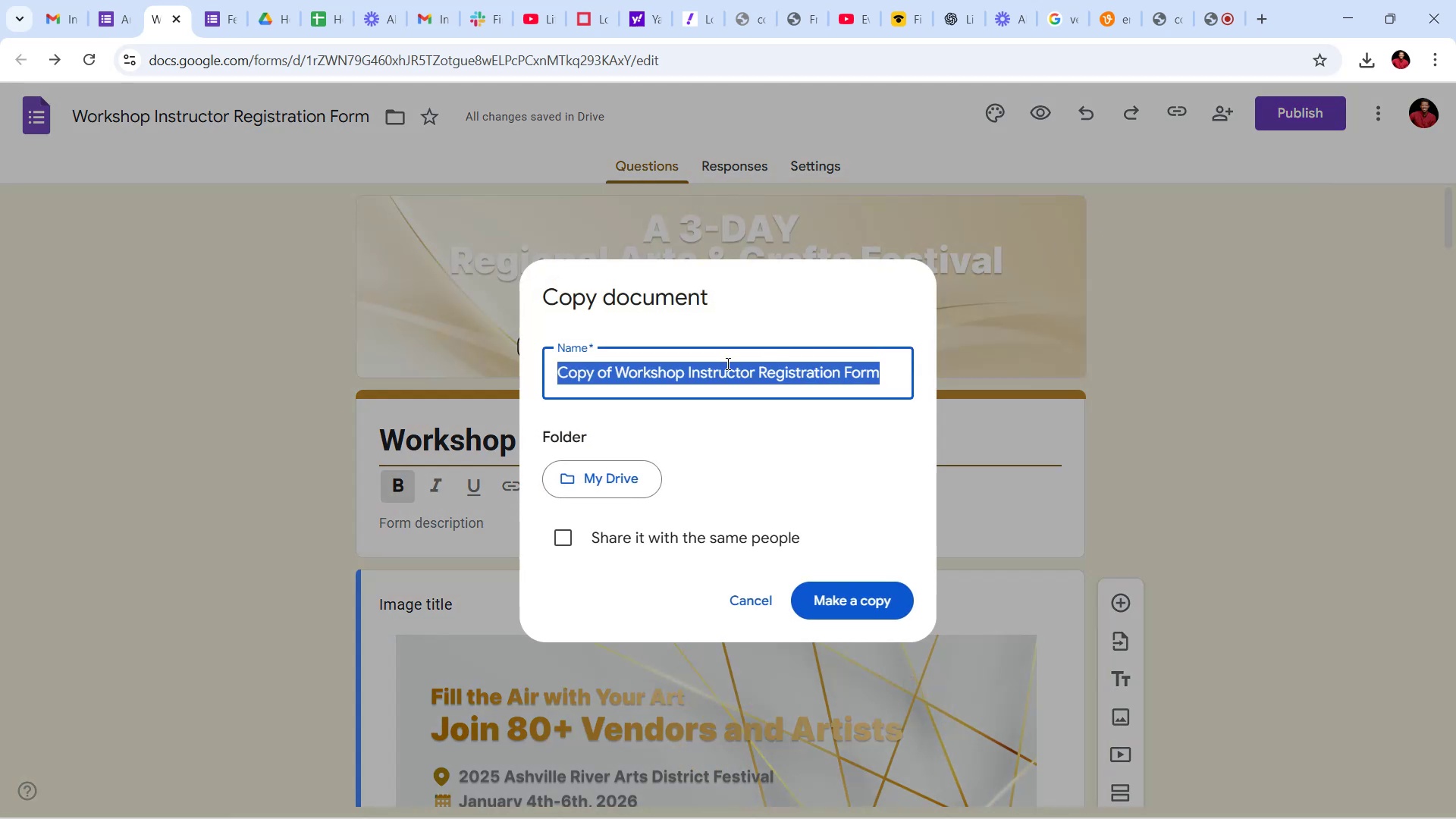 
double_click([728, 370])
 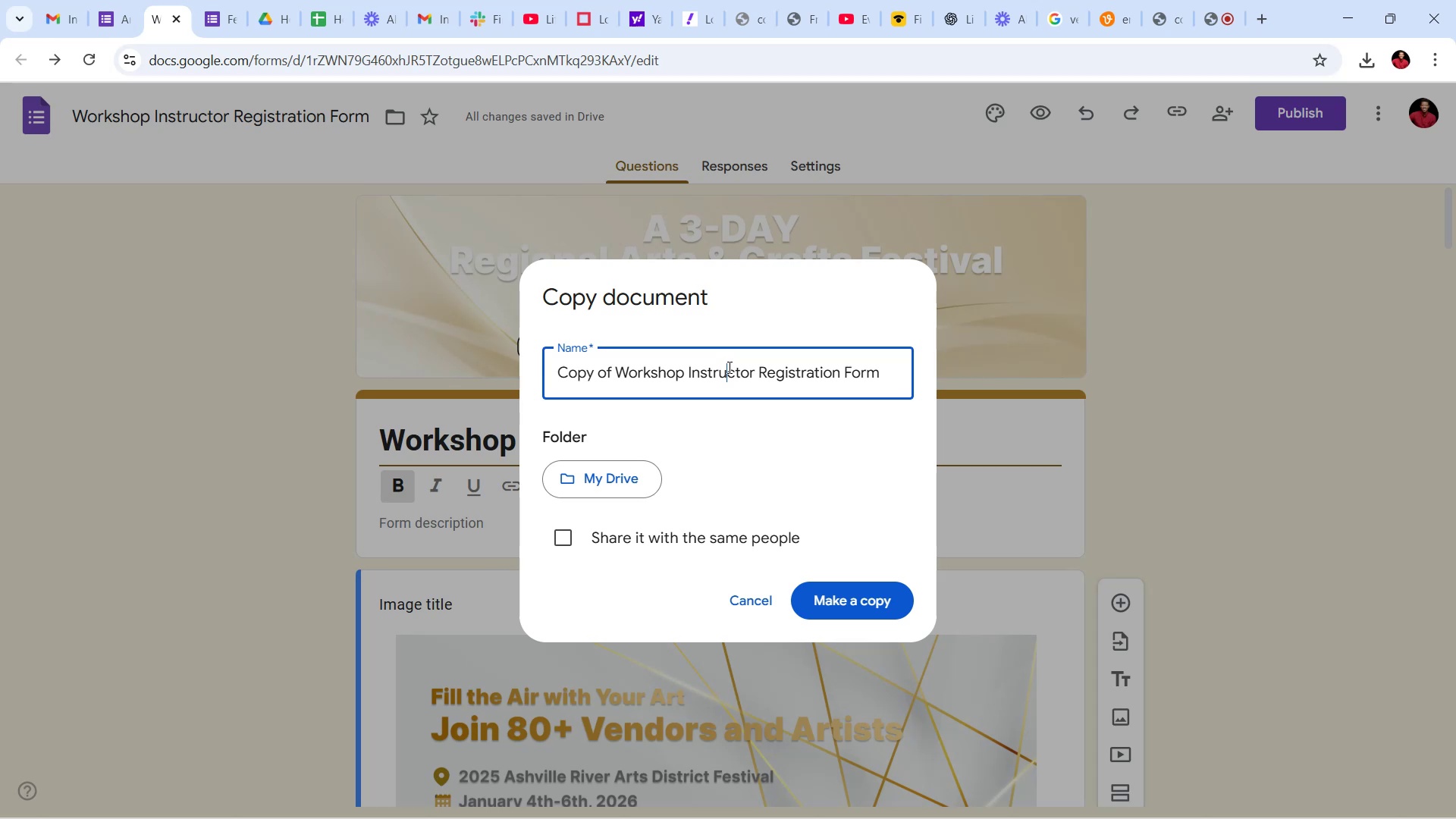 
double_click([727, 364])
 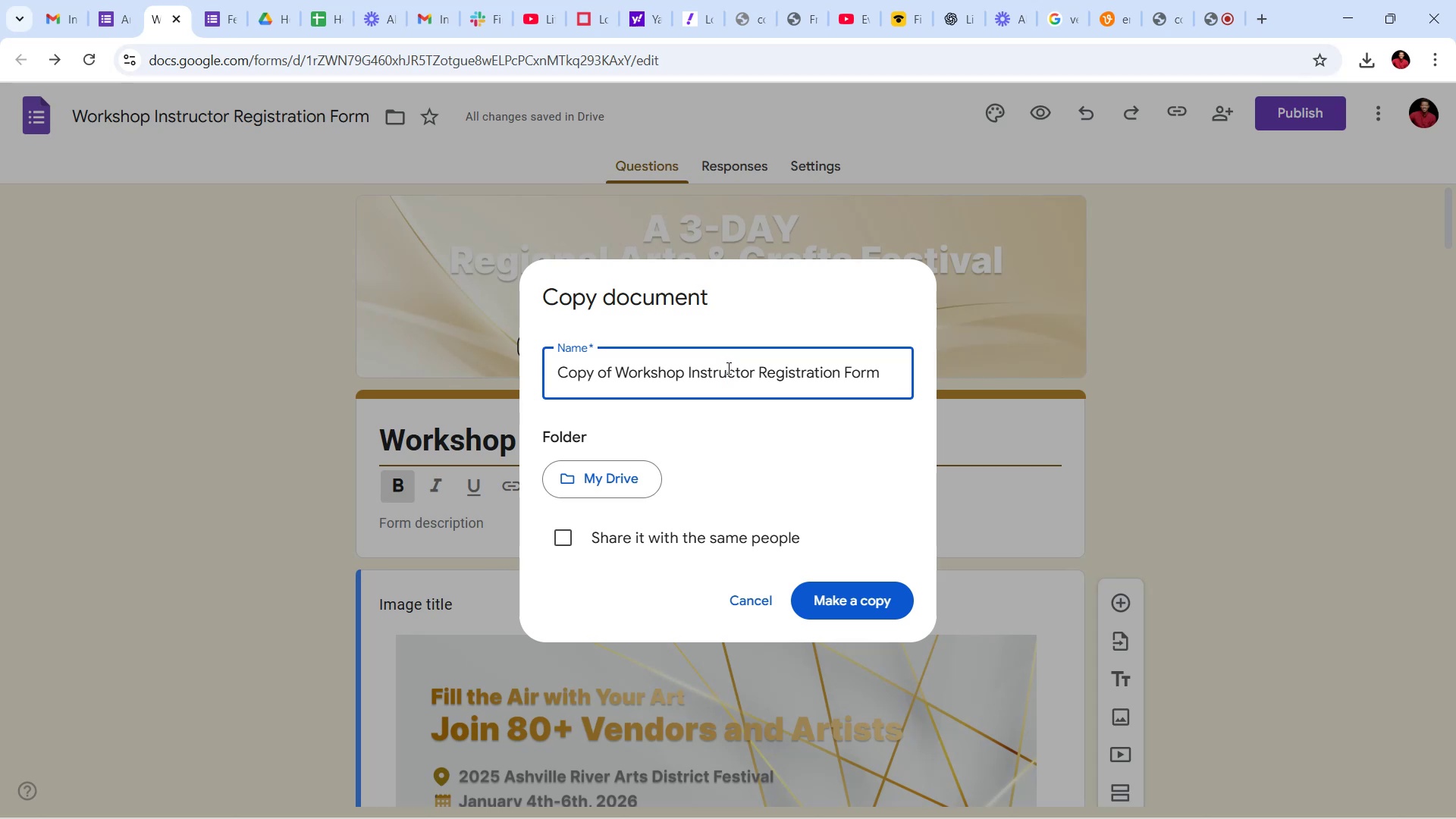 
double_click([727, 370])
 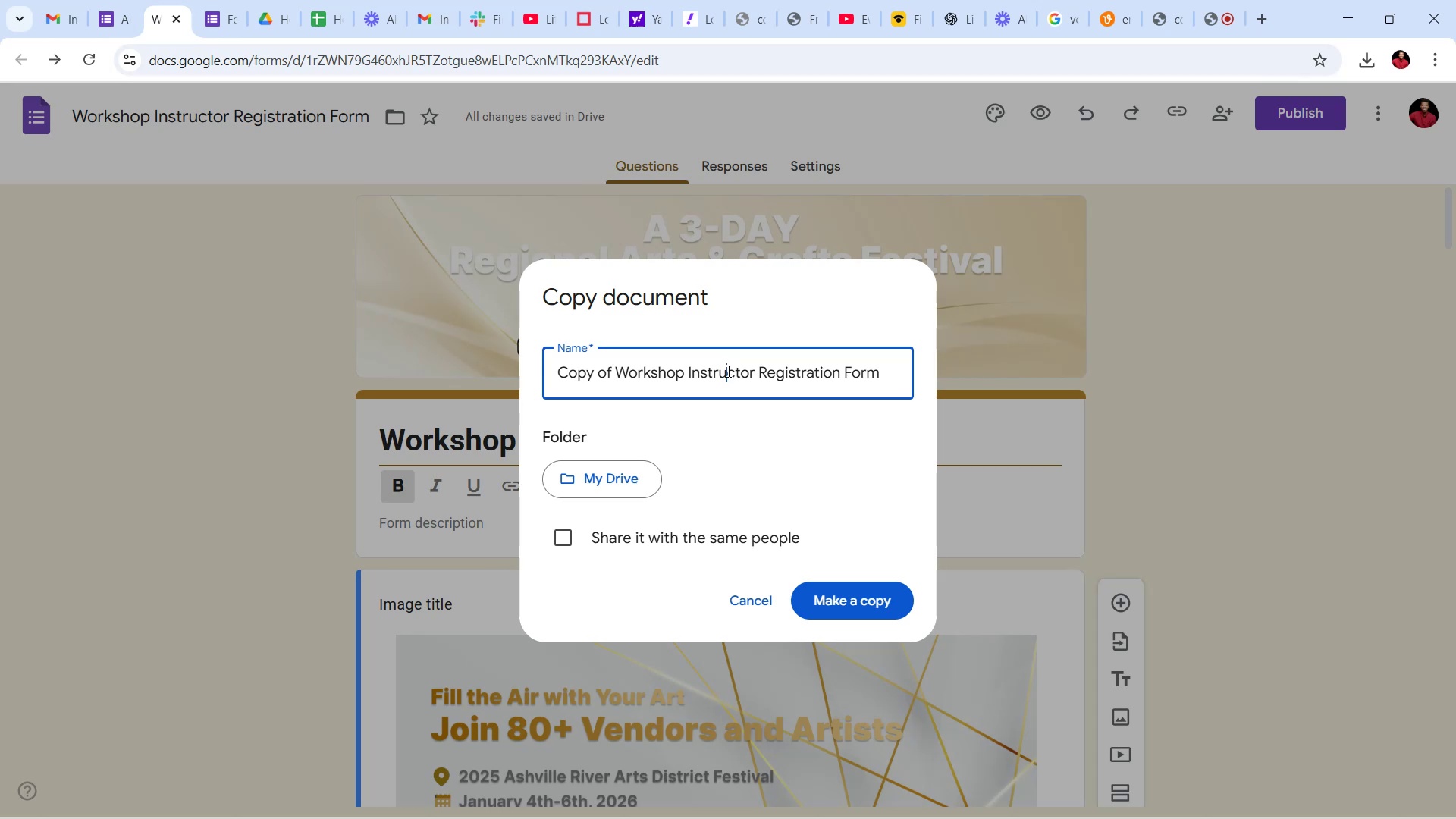 
left_click([725, 377])
 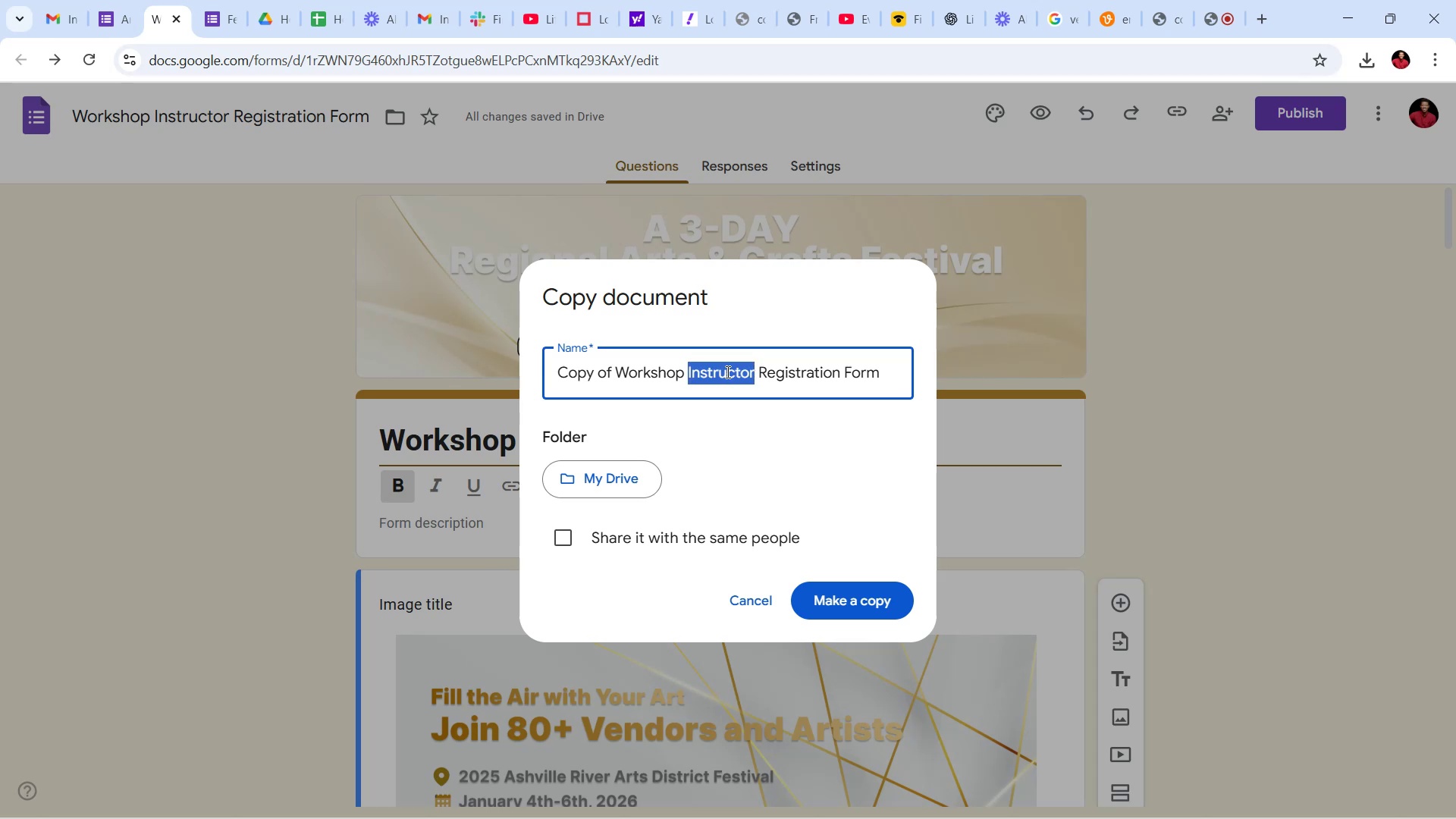 
key(Backspace)
 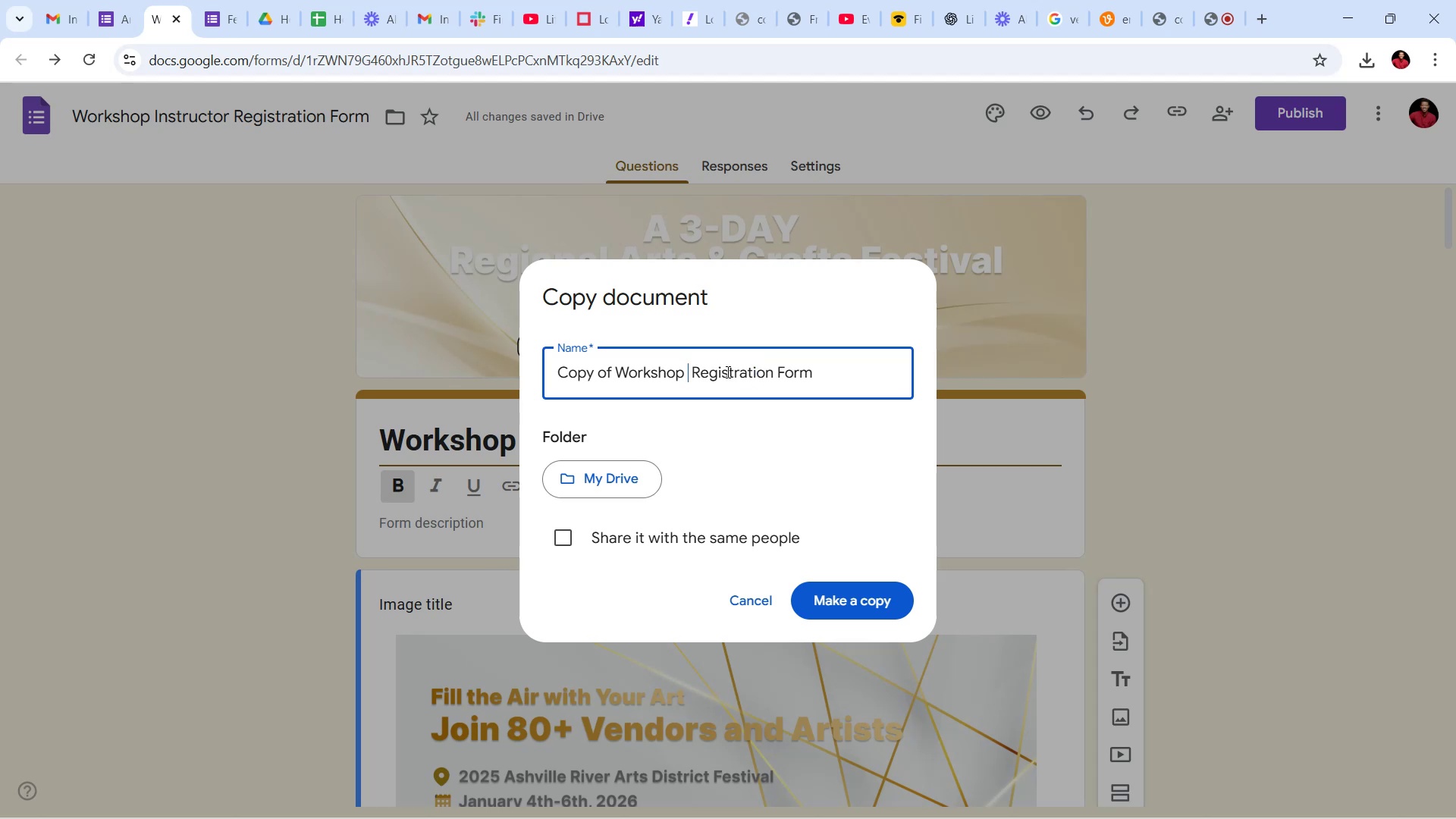 
key(Backspace)
 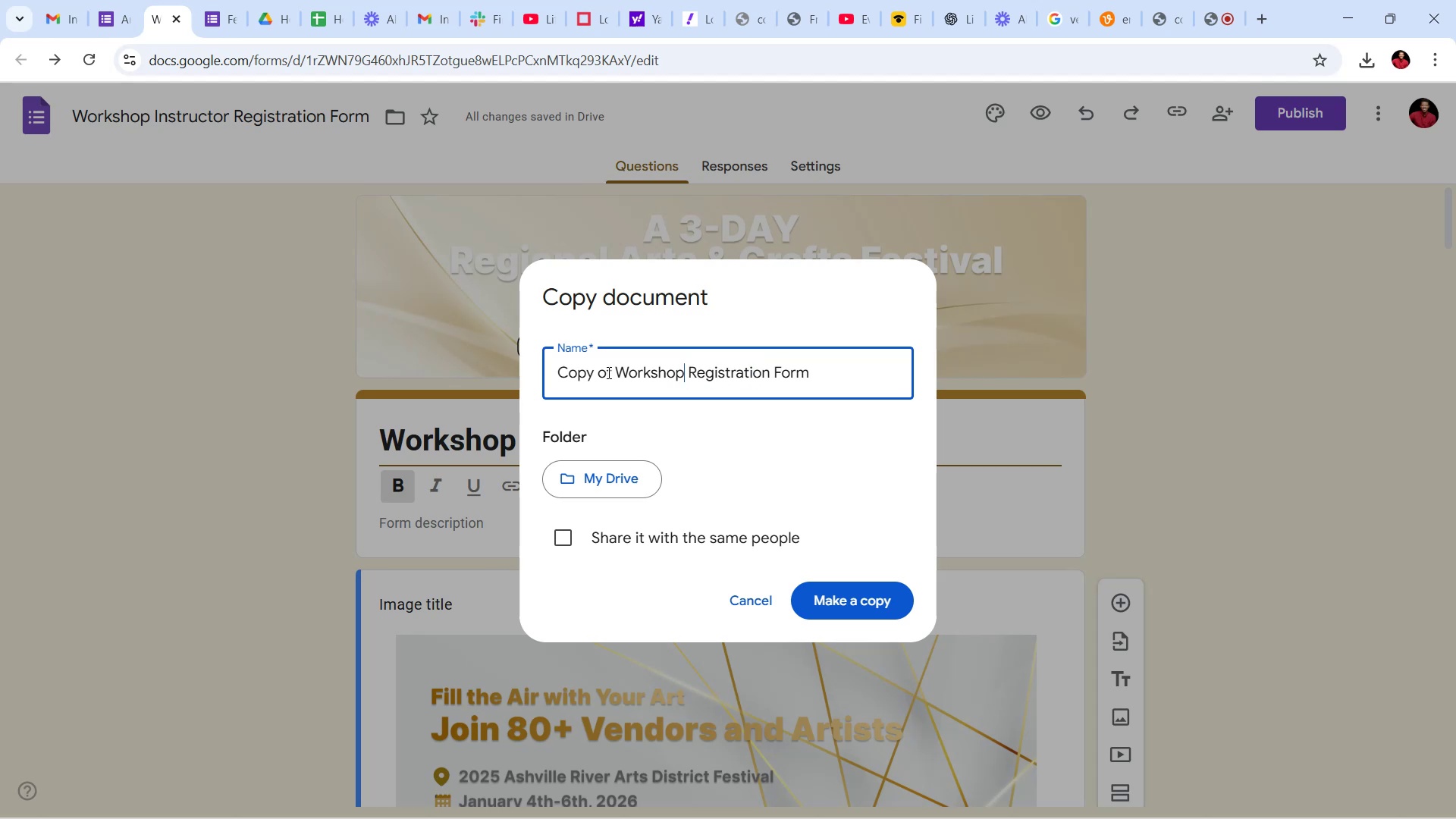 
left_click([618, 378])
 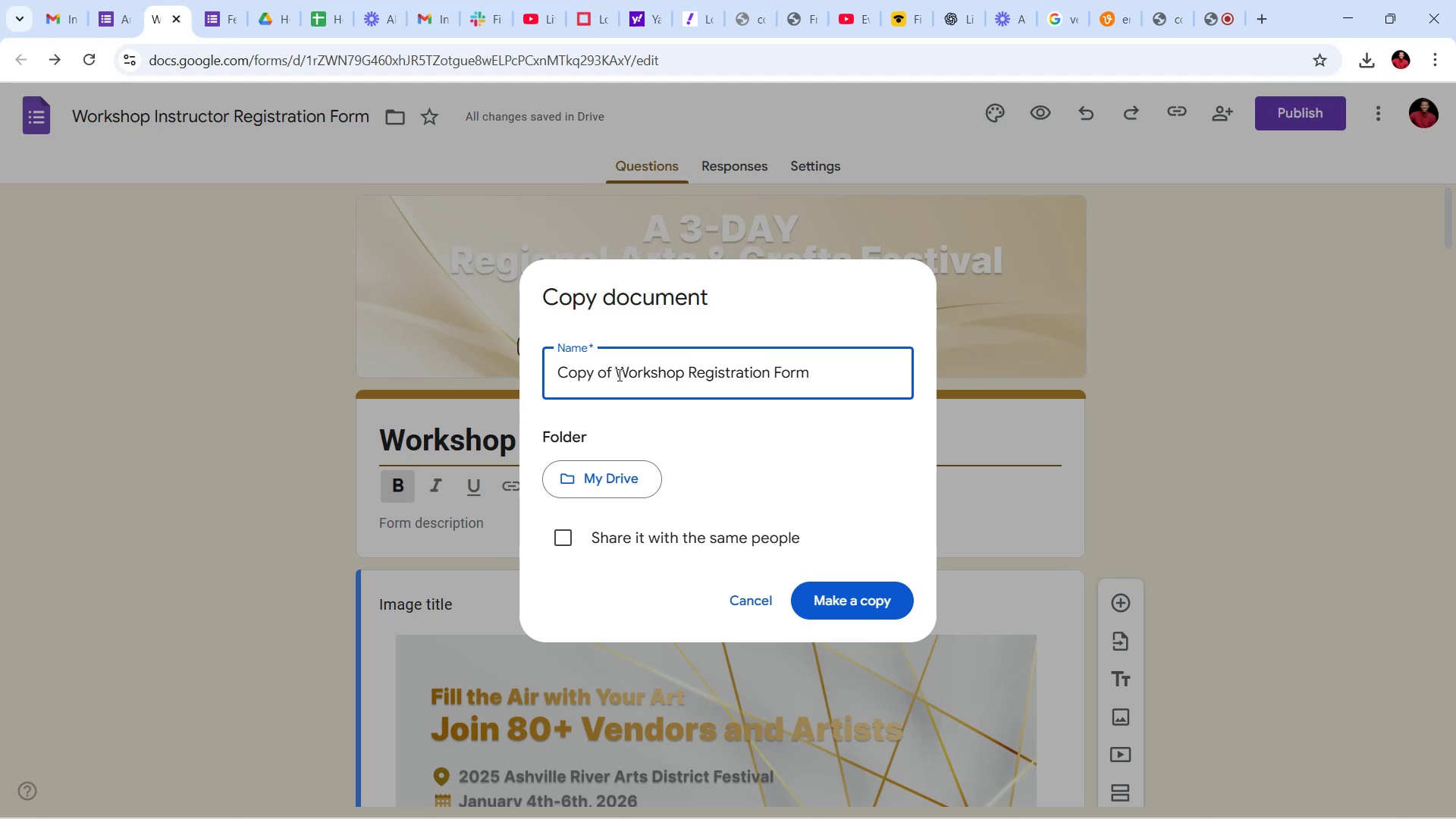 
hold_key(key=Backspace, duration=0.84)
 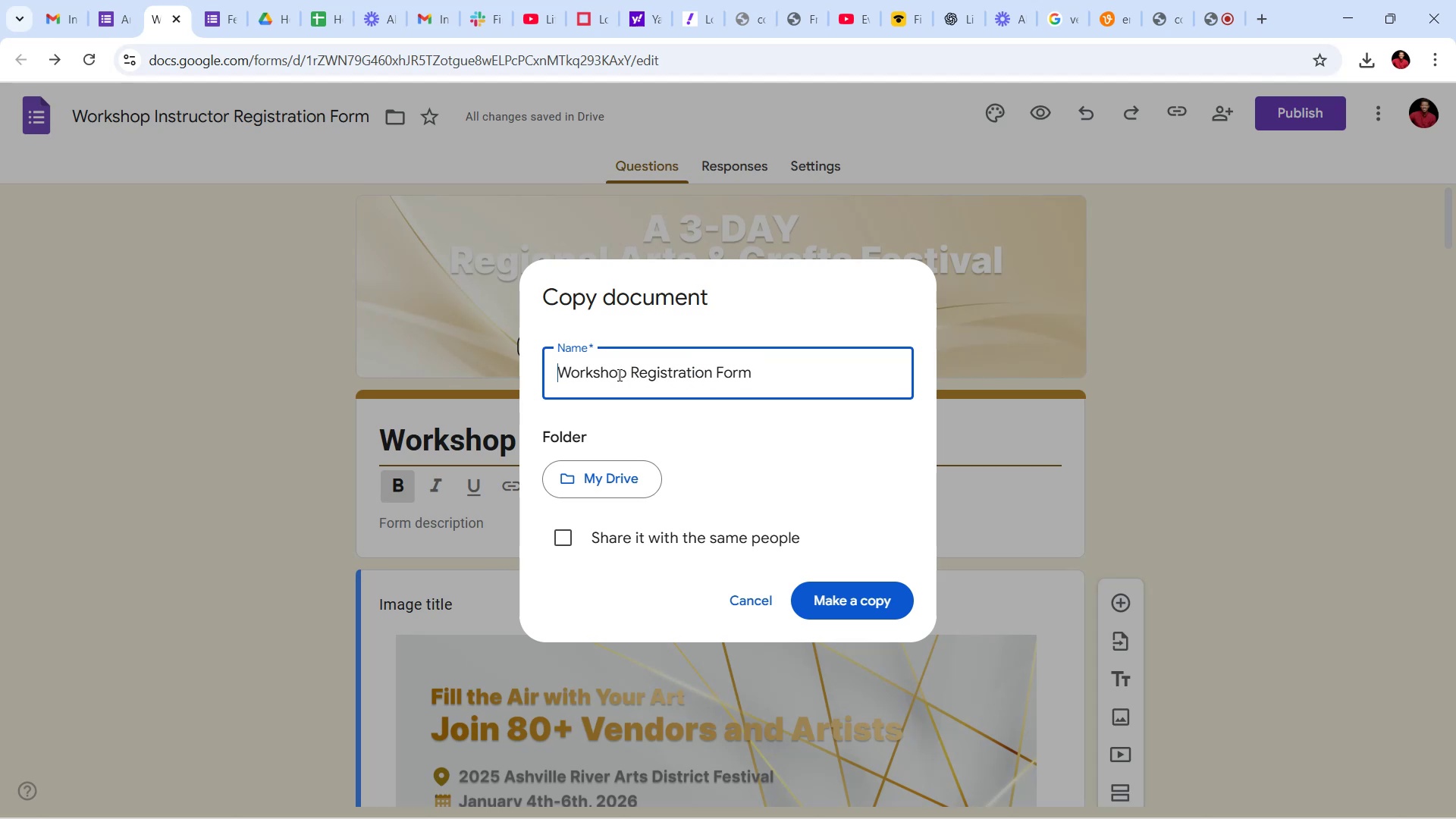 
type(Family )
 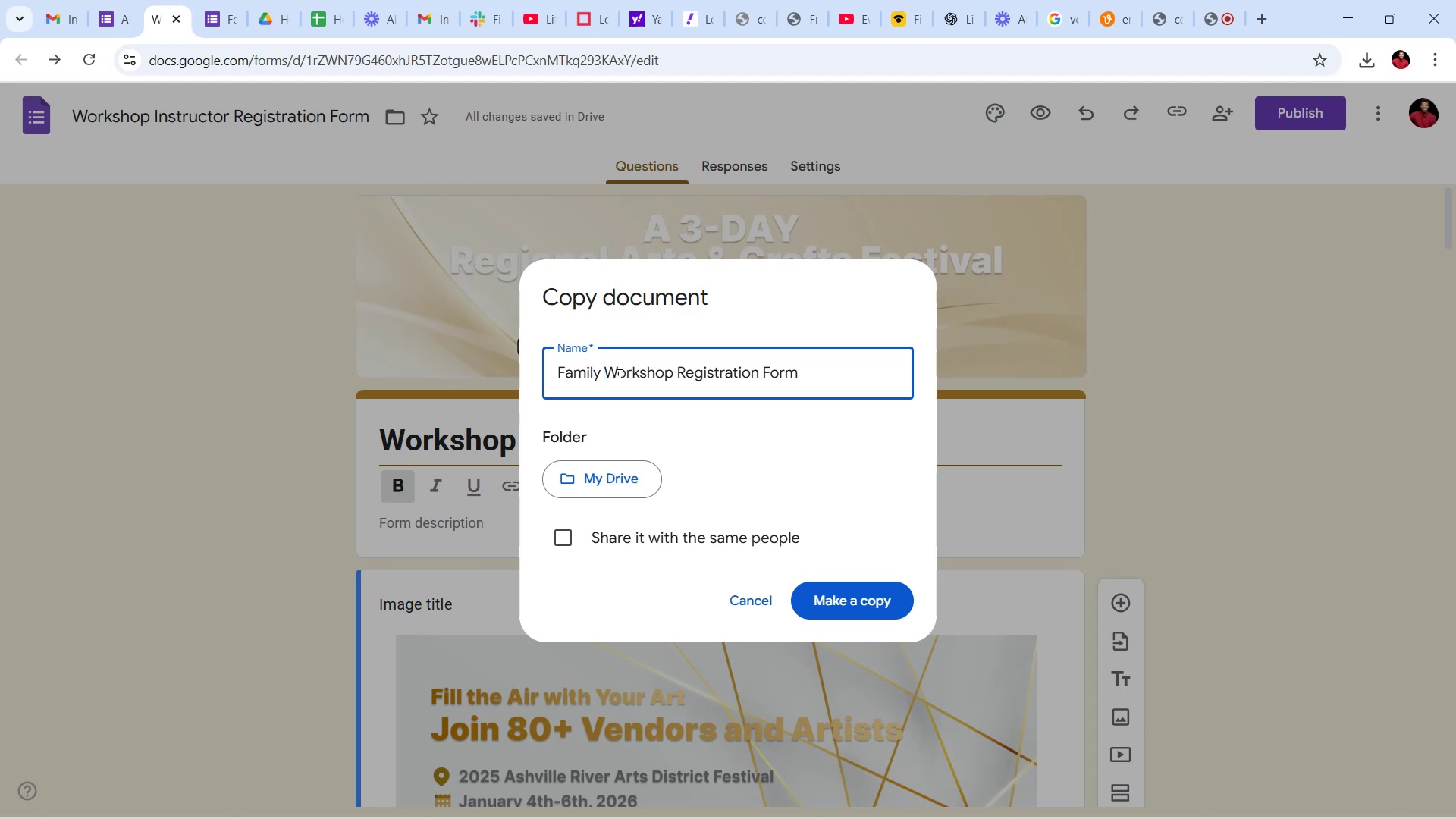 
mouse_move([939, 807])
 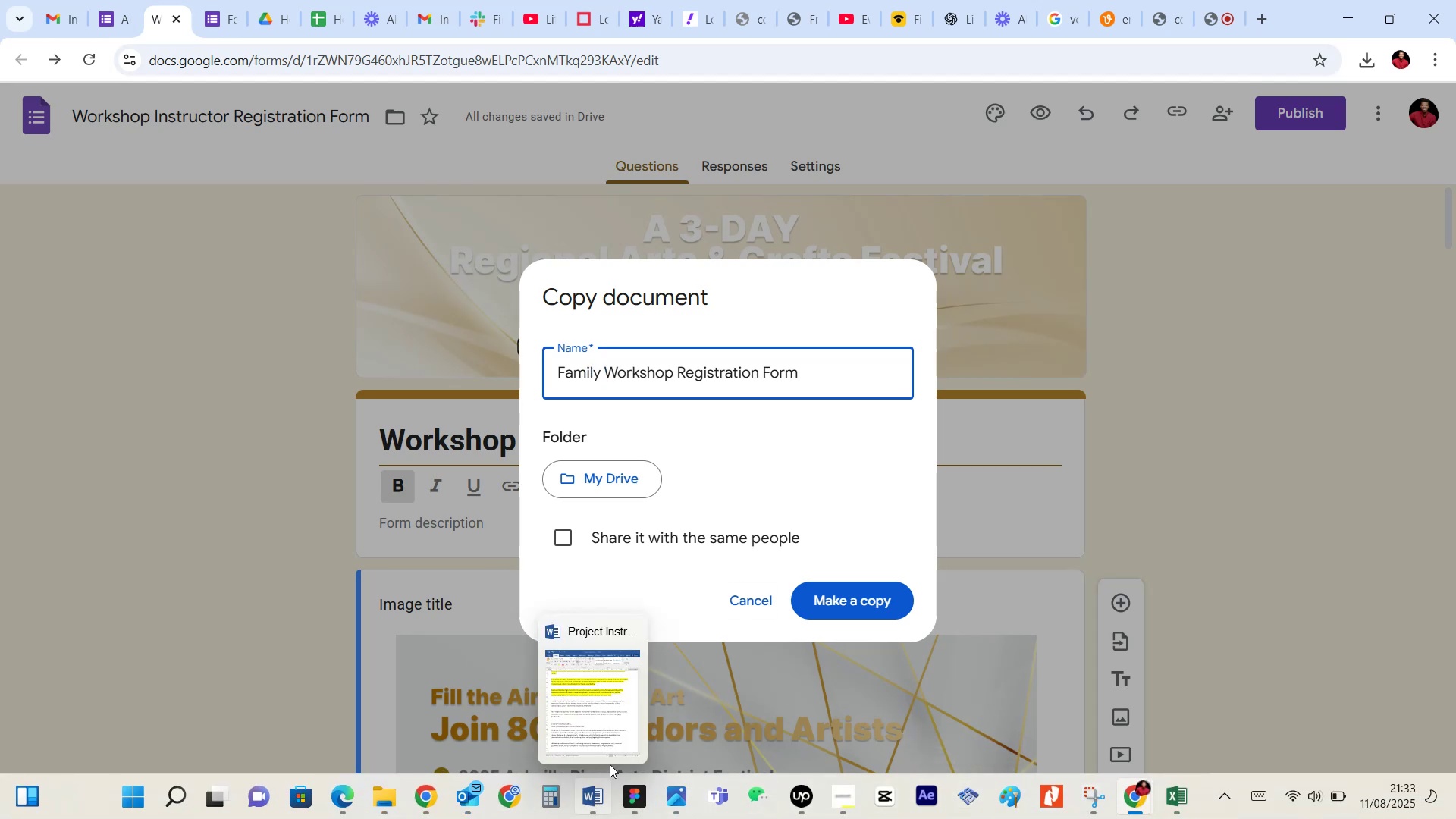 
mouse_move([615, 704])
 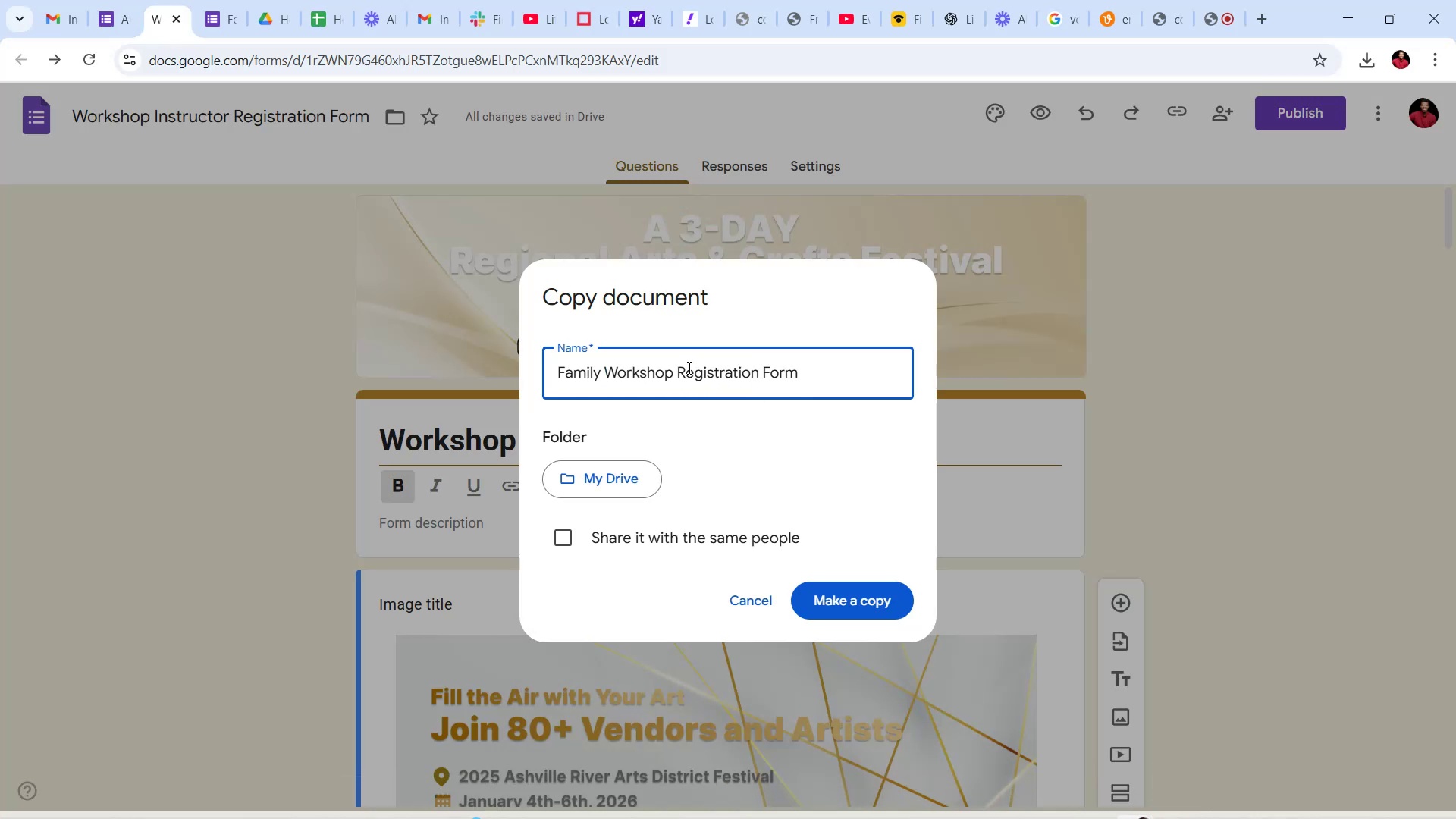 
left_click([679, 367])
 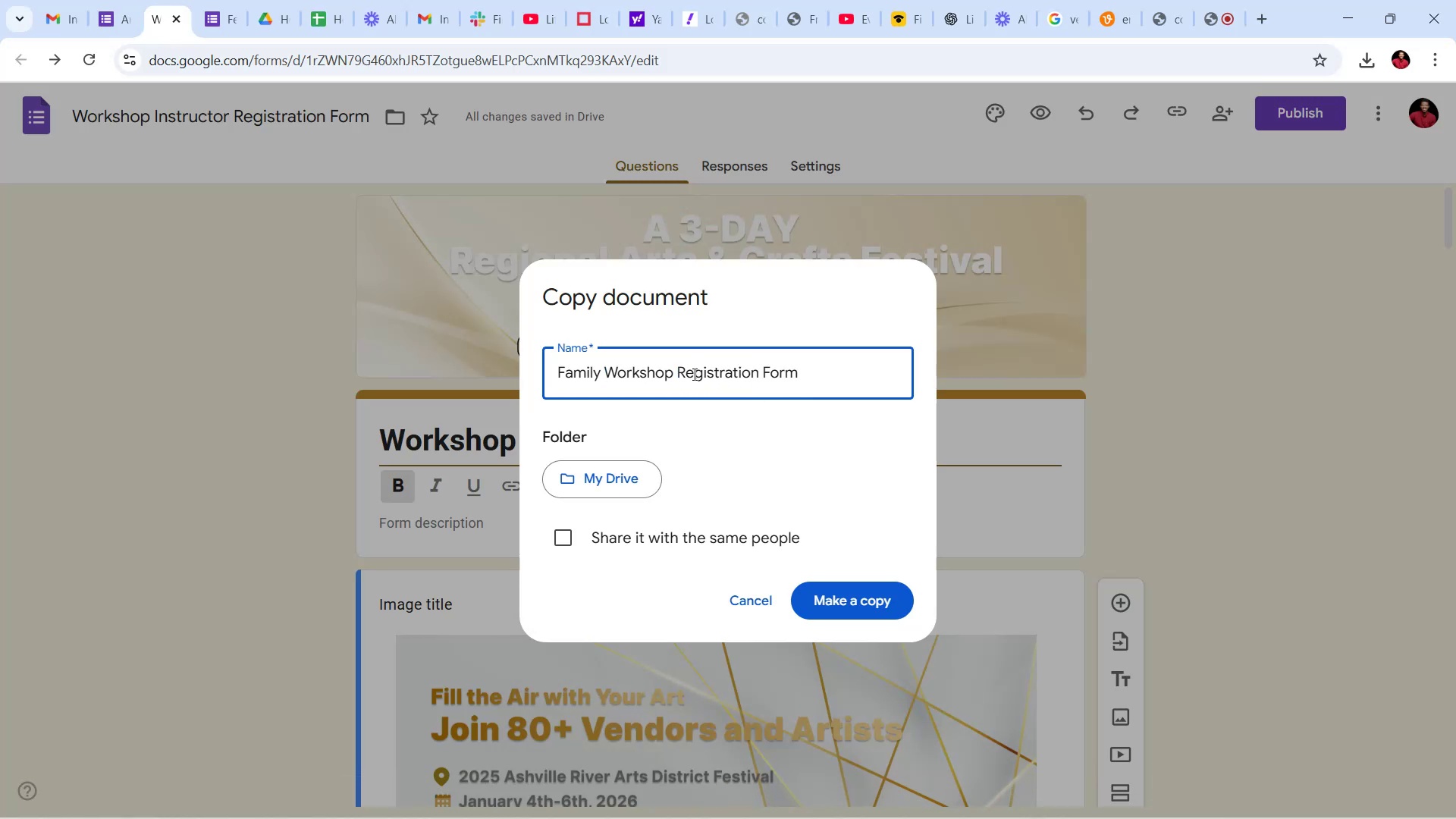 
key(CapsLock)
 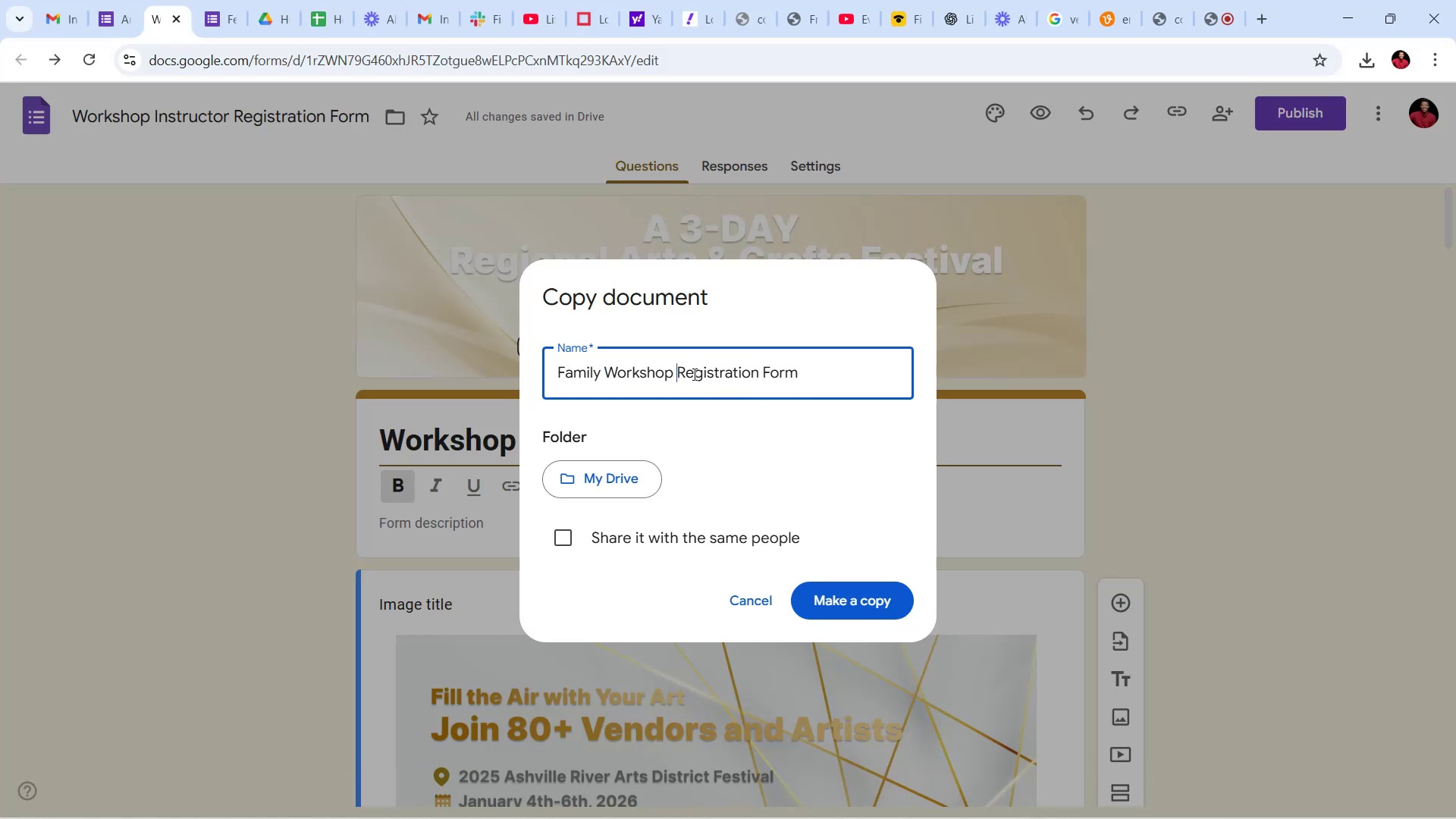 
key(P)
 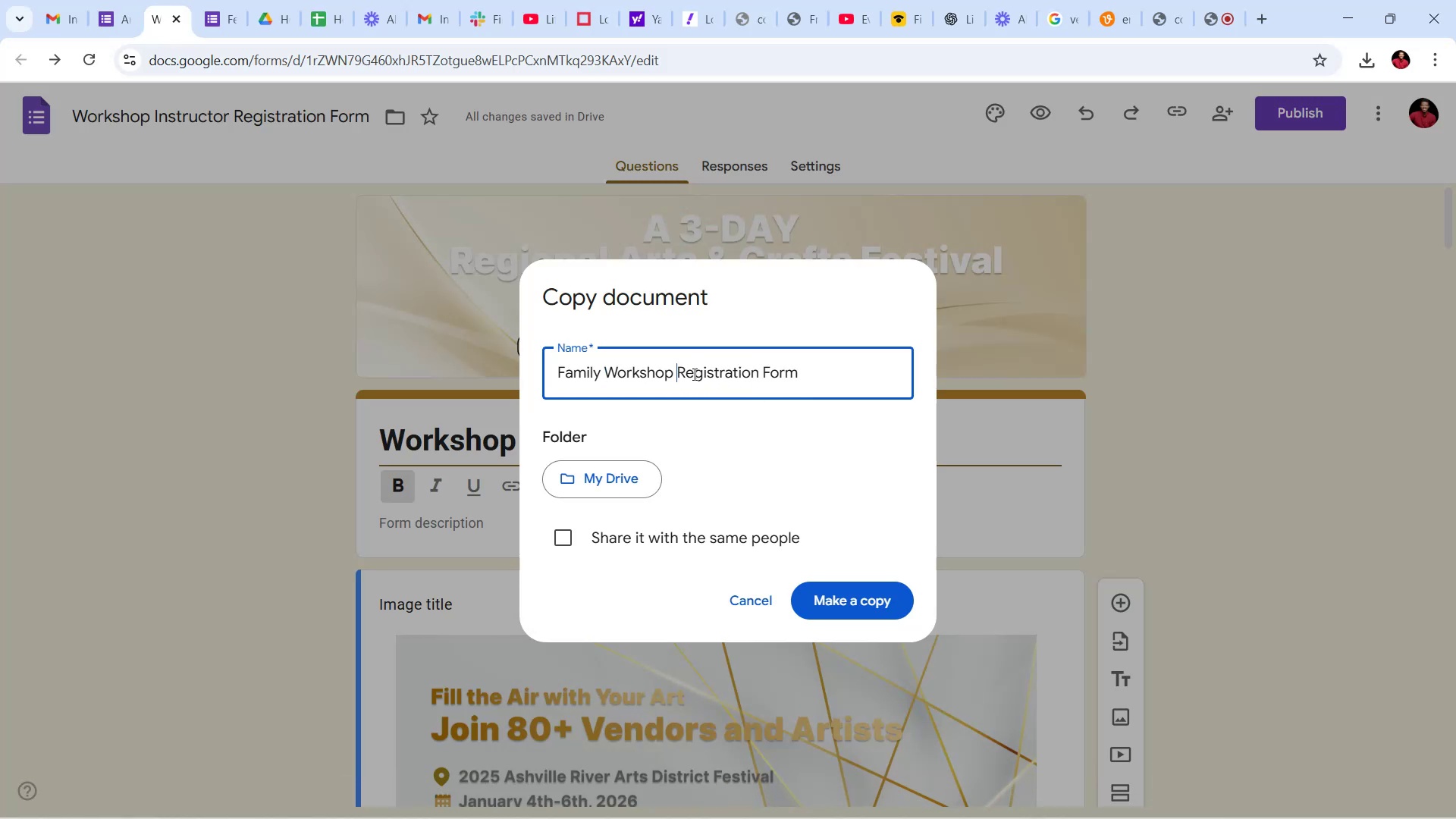 
key(CapsLock)
 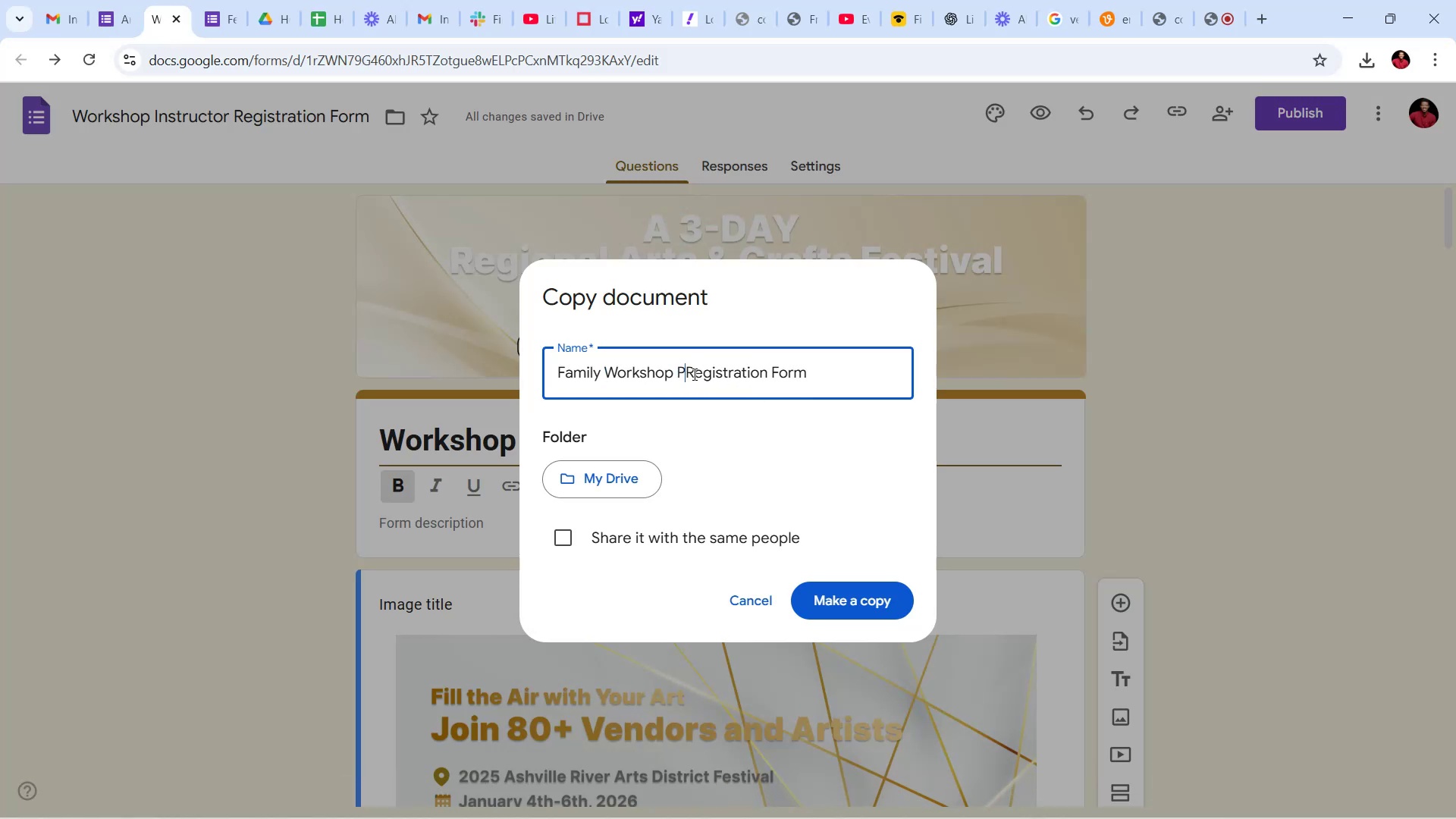 
key(R)
 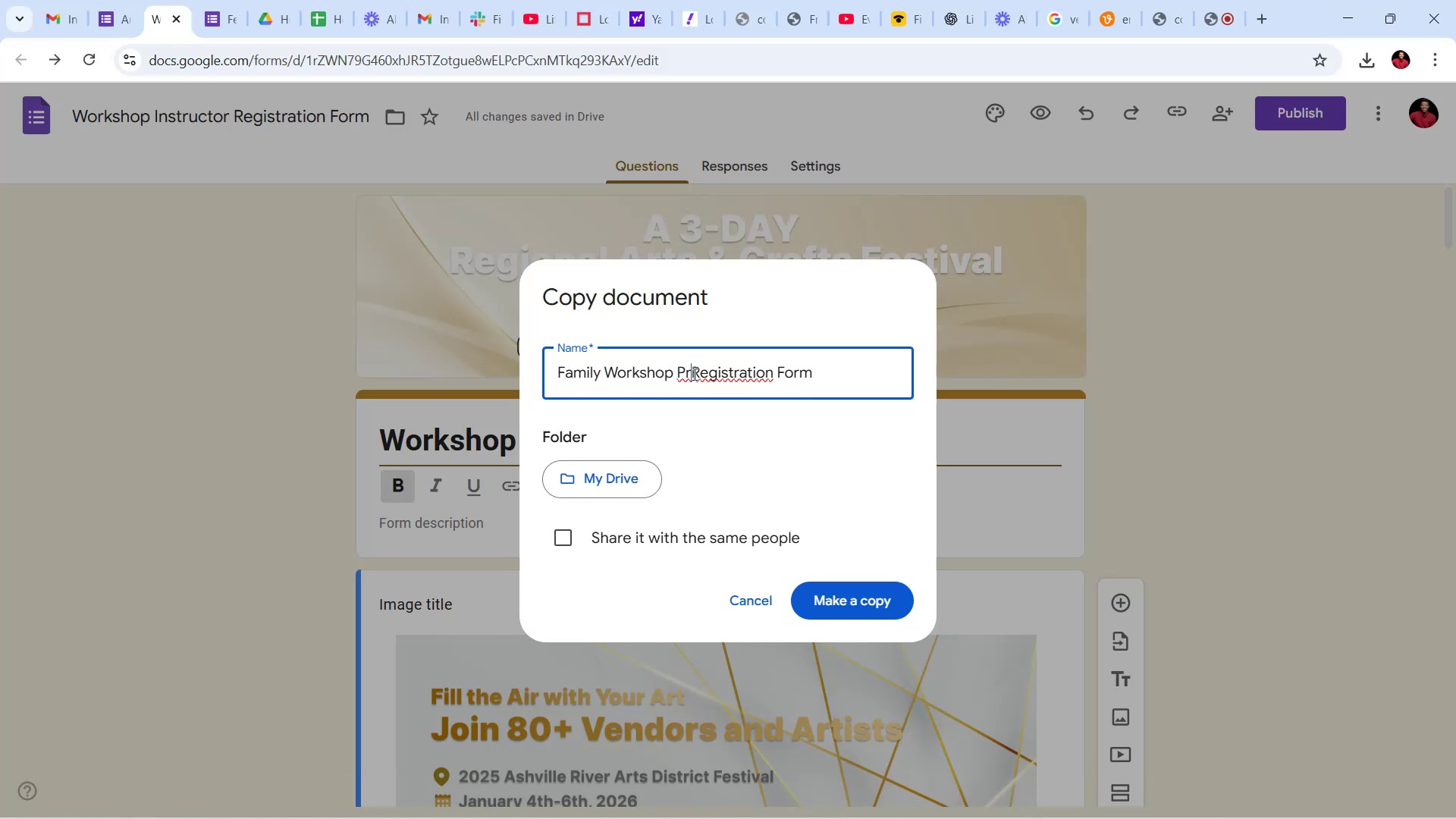 
key(E)
 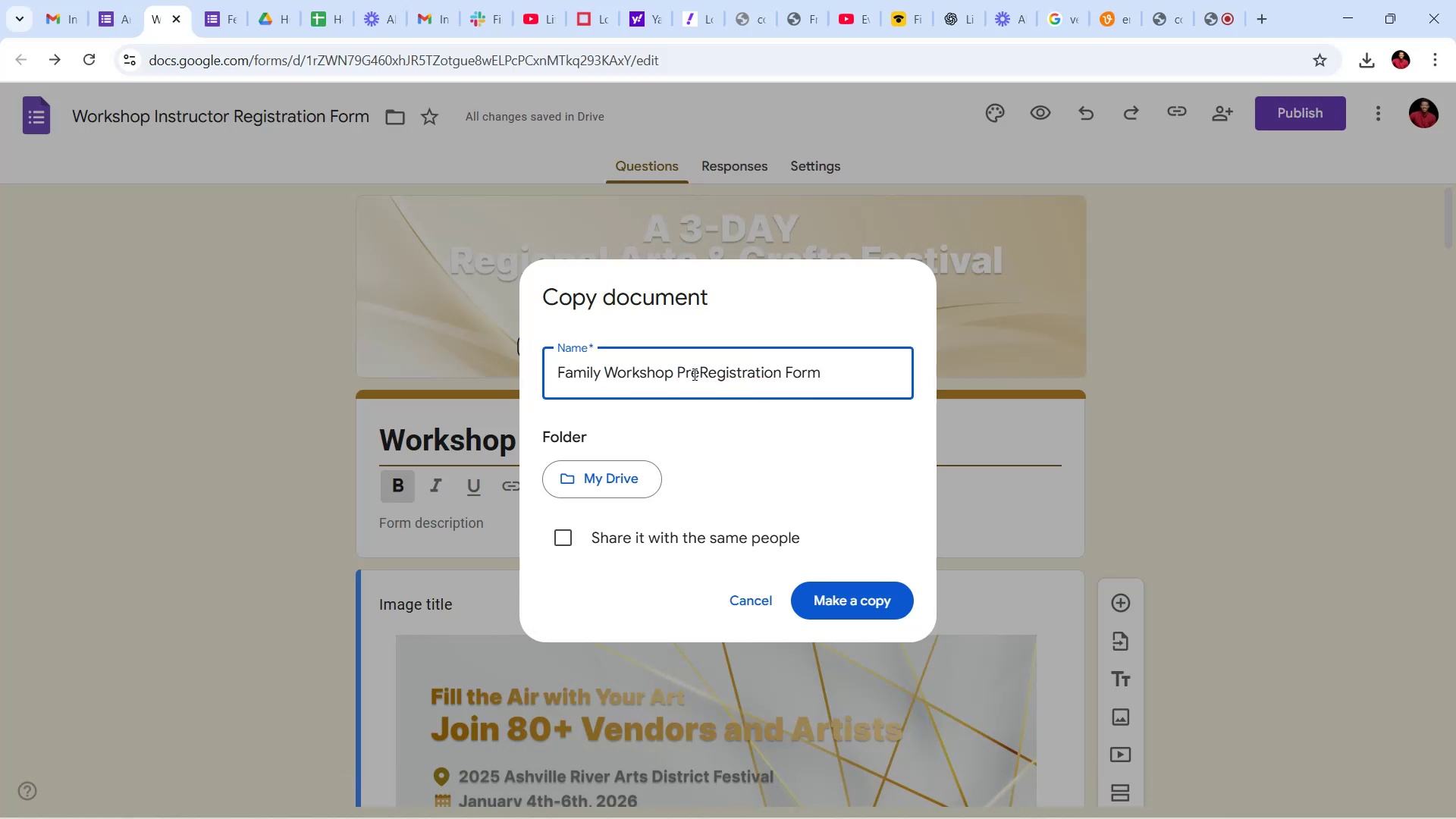 
key(Minus)
 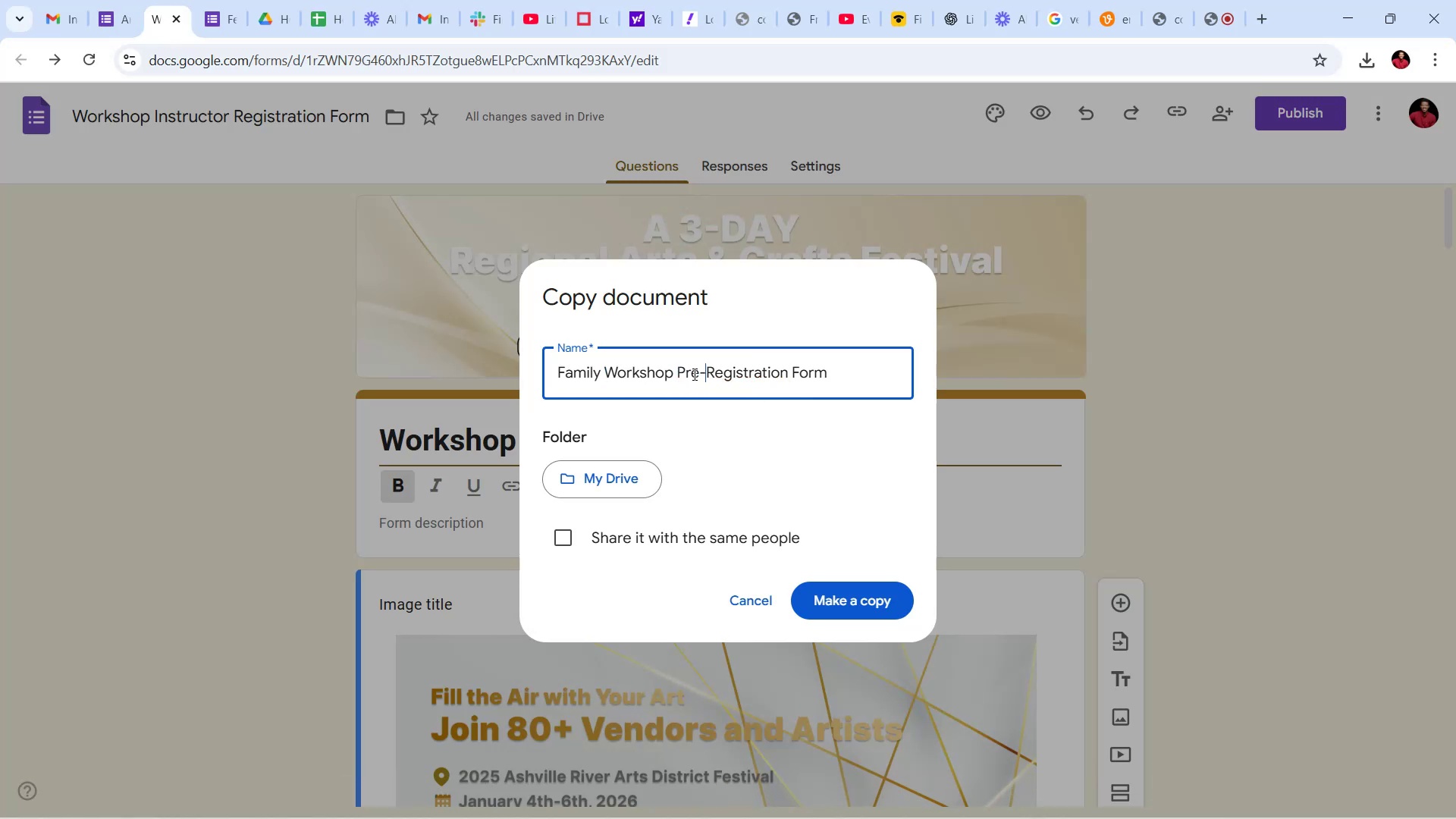 
key(ArrowRight)
 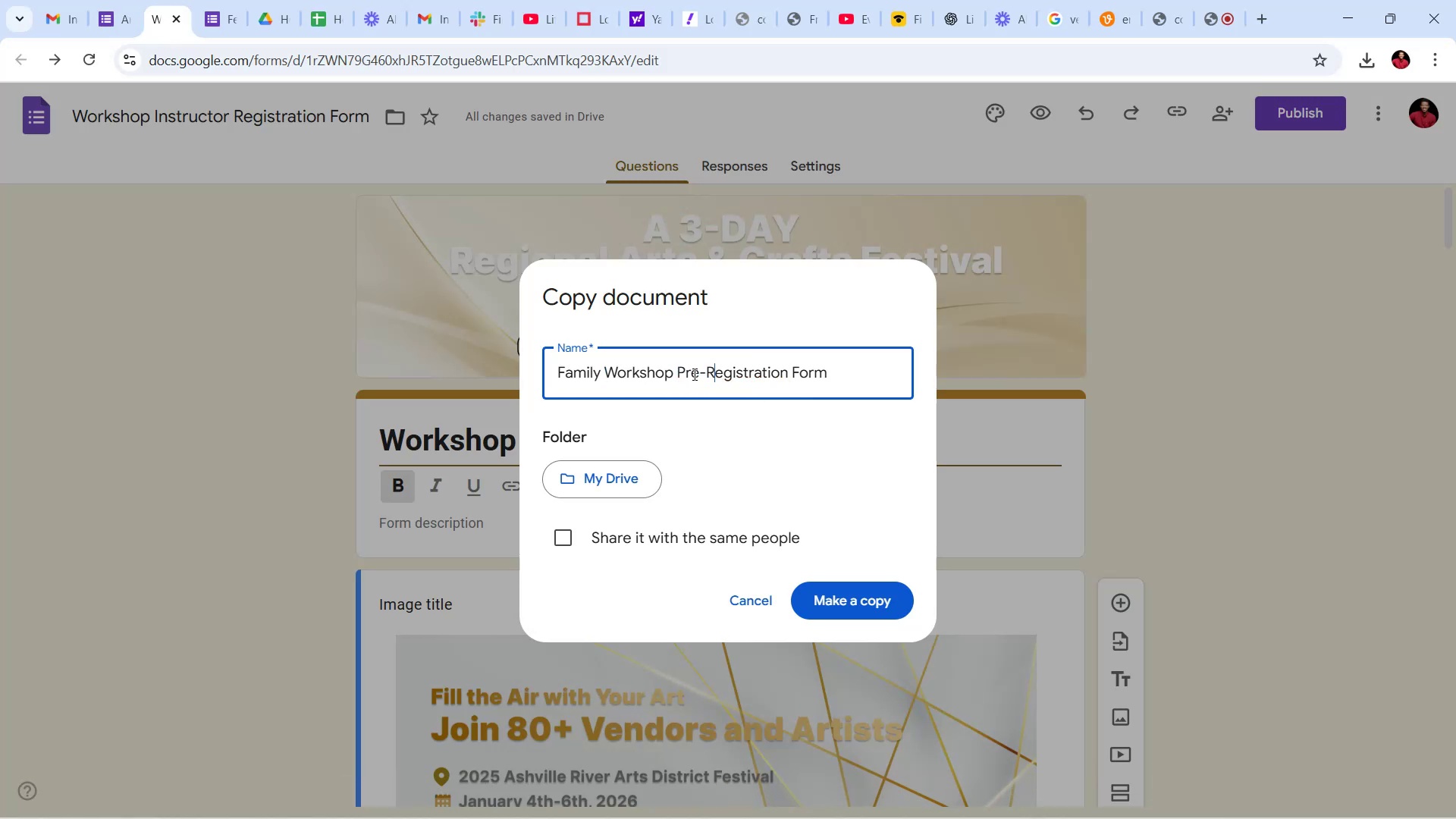 
key(Backspace)
 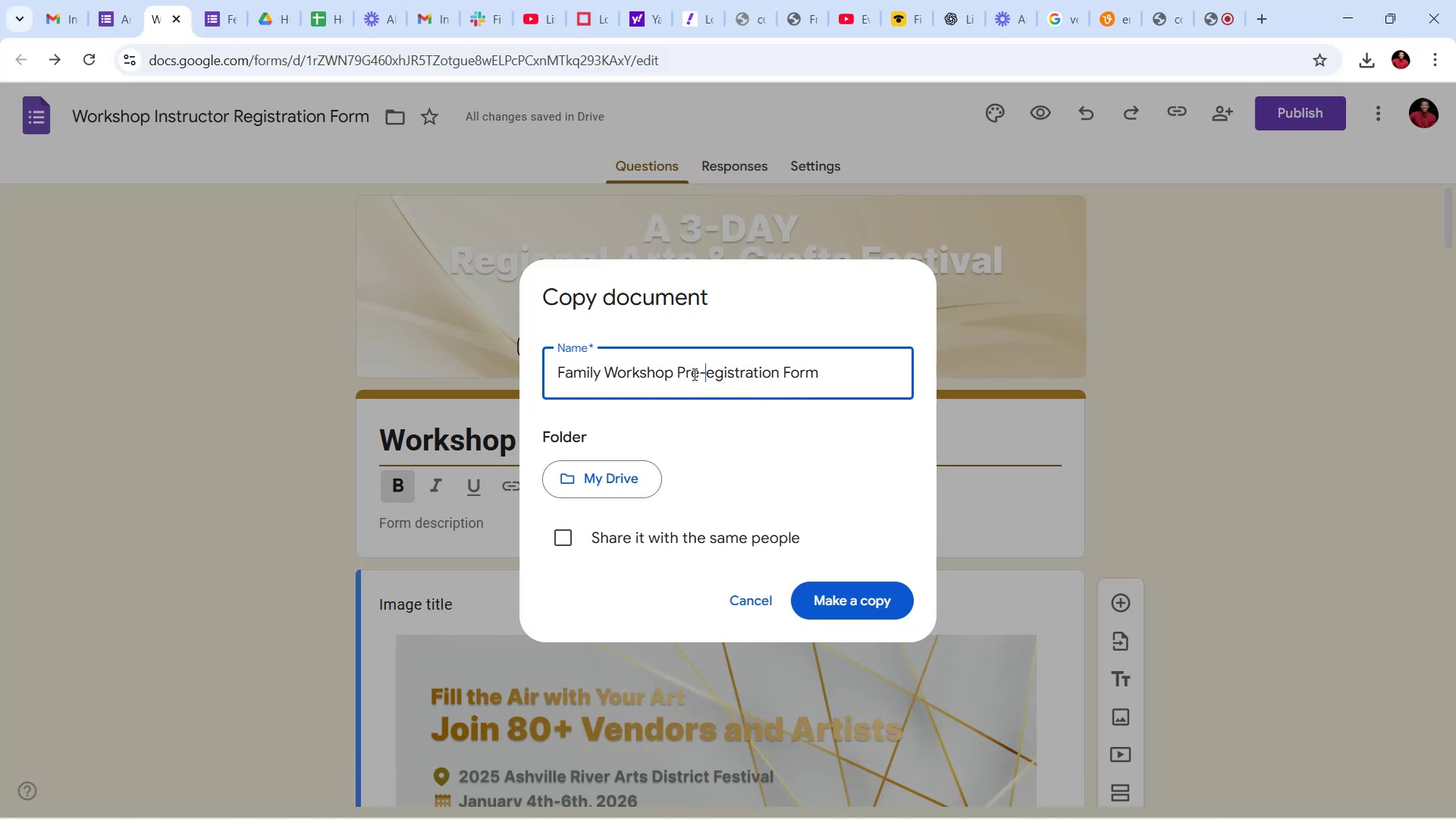 
key(R)
 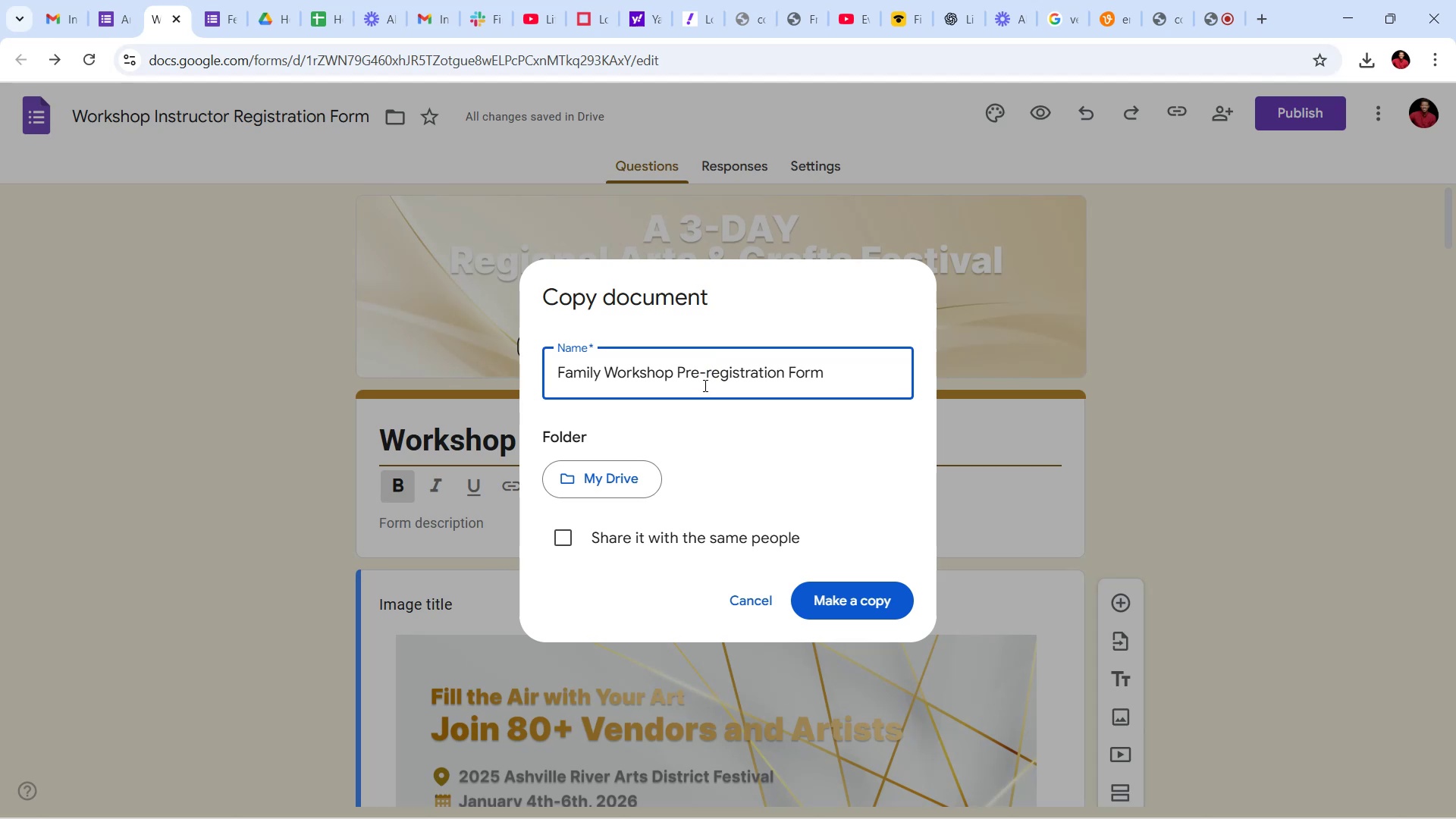 
left_click([802, 413])
 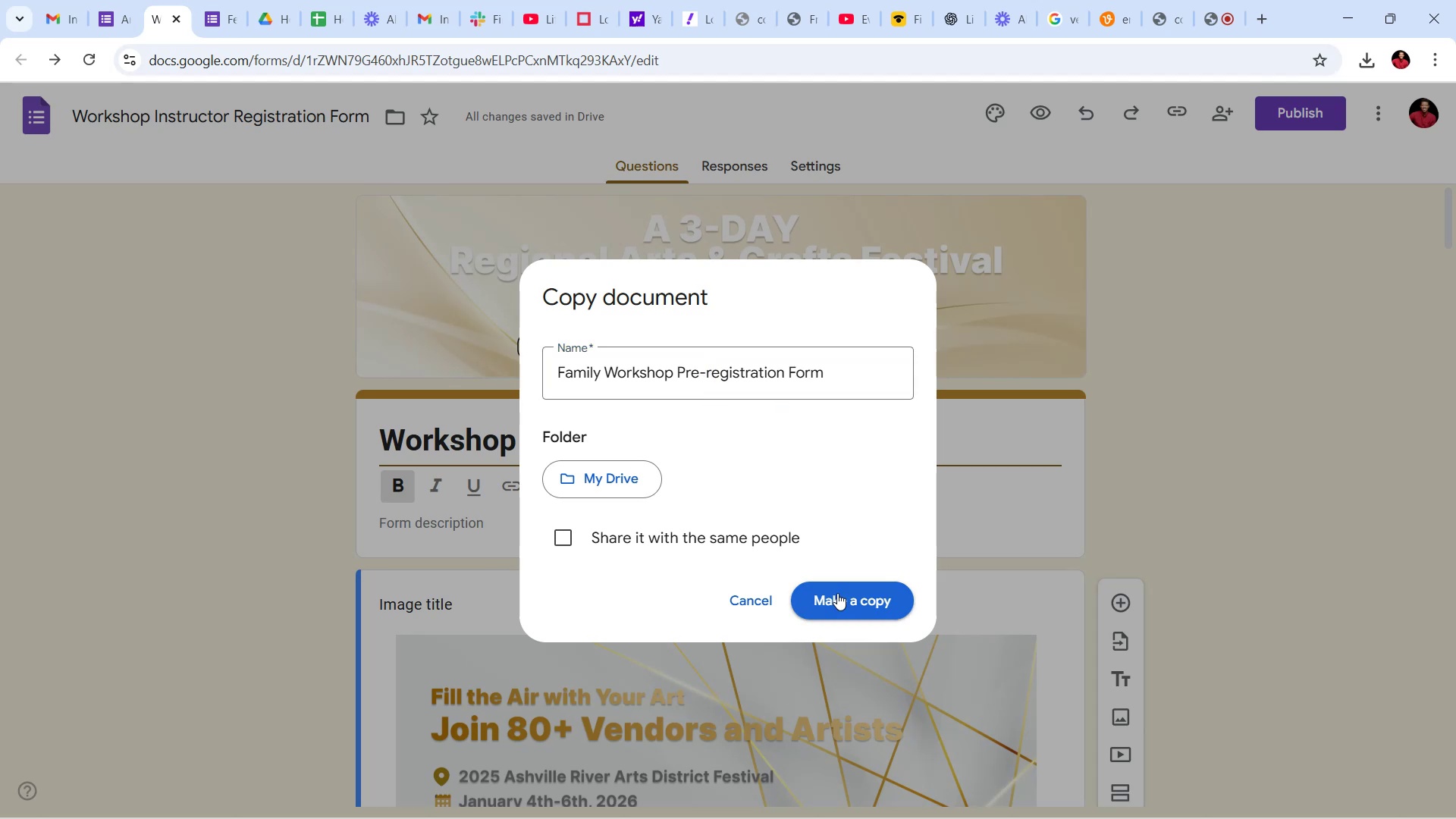 
left_click([837, 595])
 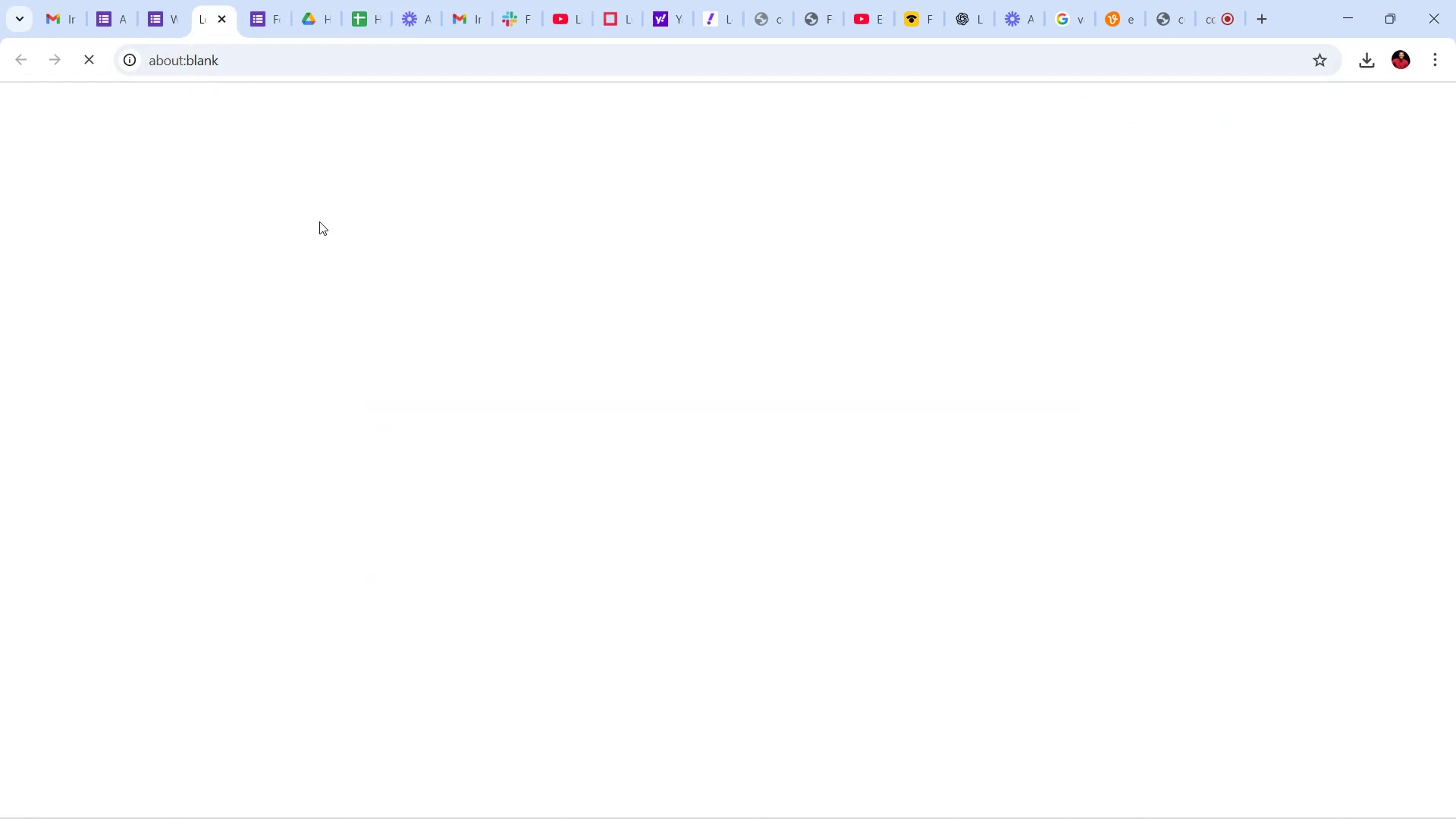 
wait(5.97)
 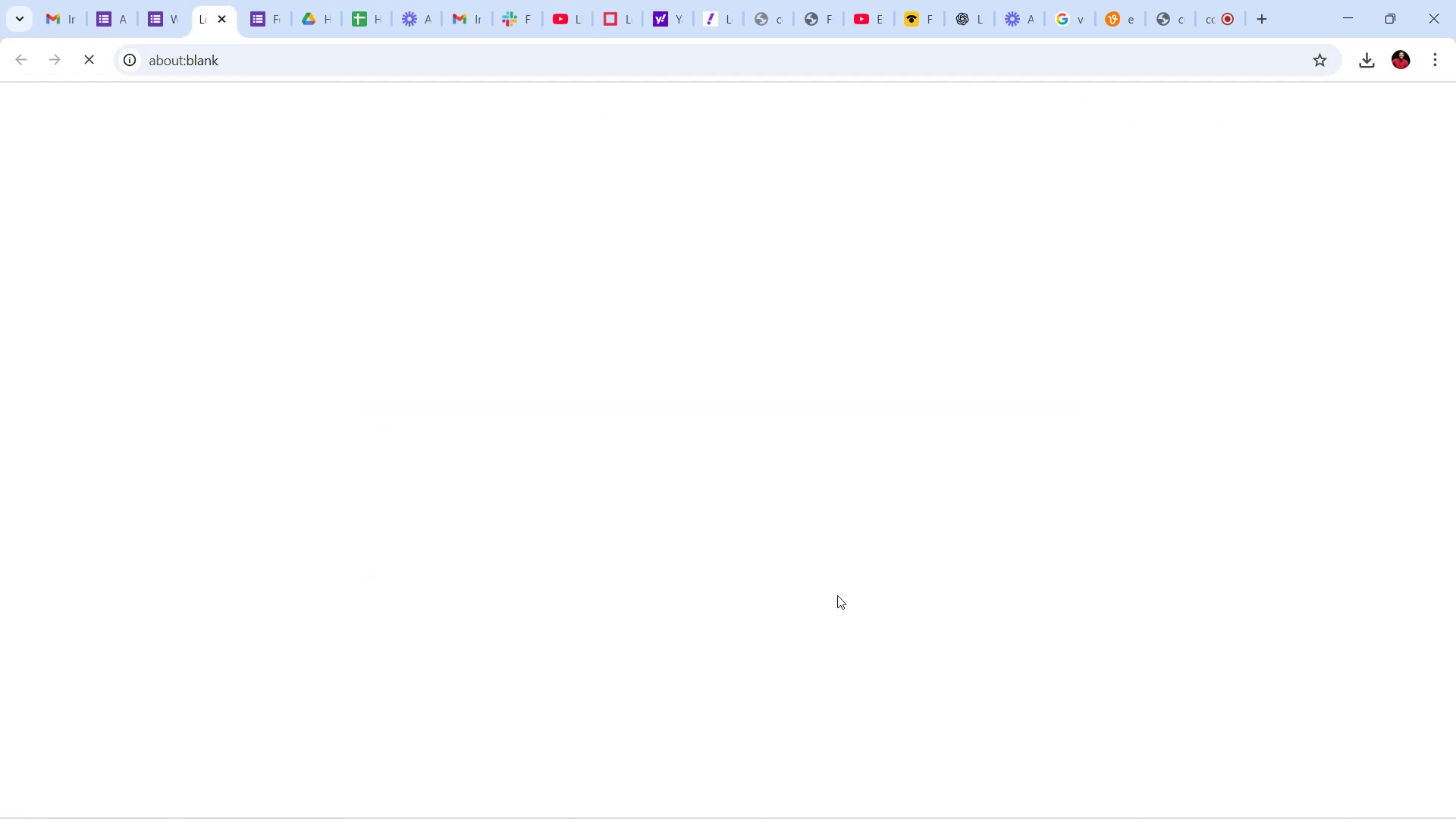 
mouse_move([460, 317])
 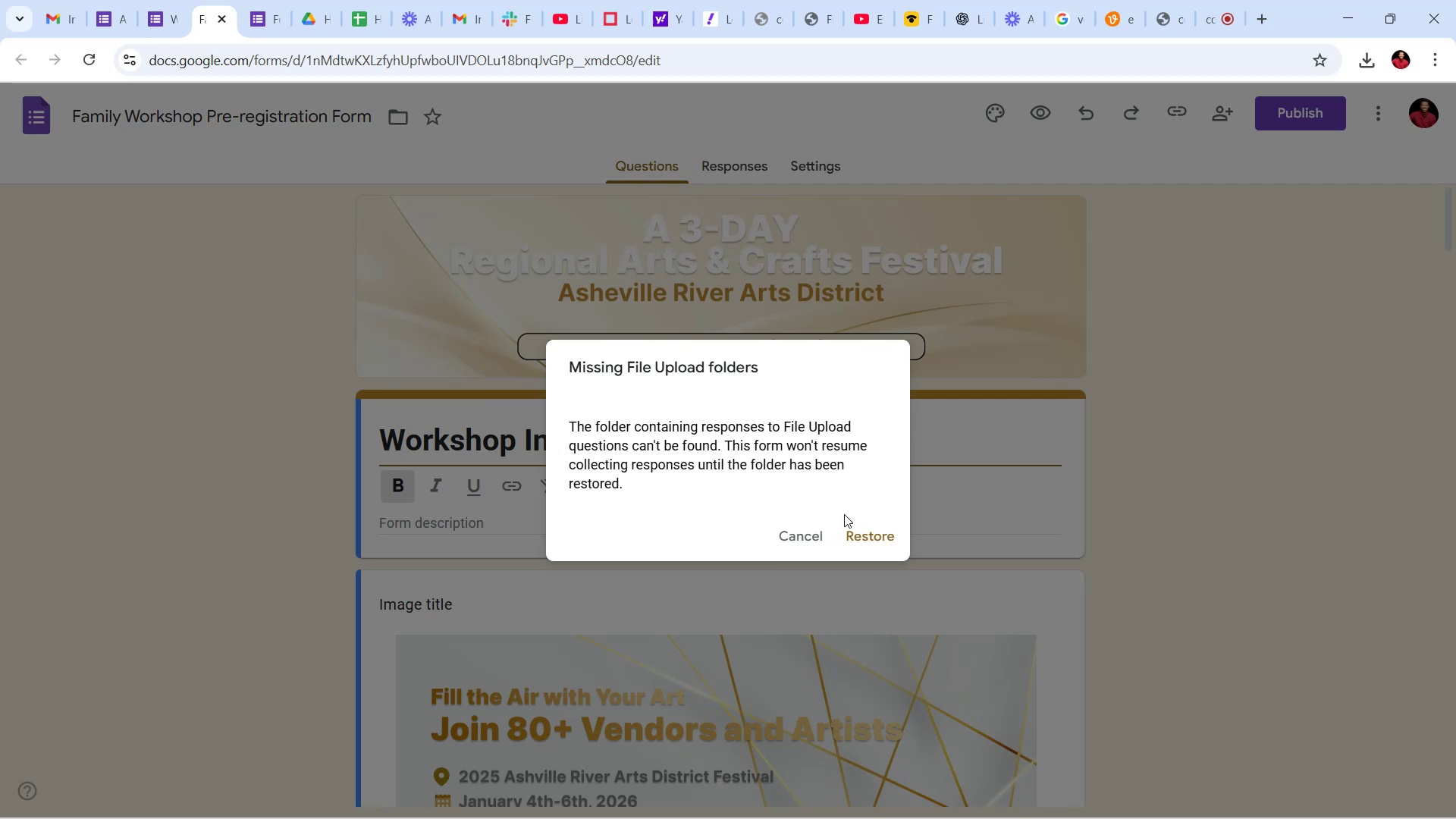 
wait(19.83)
 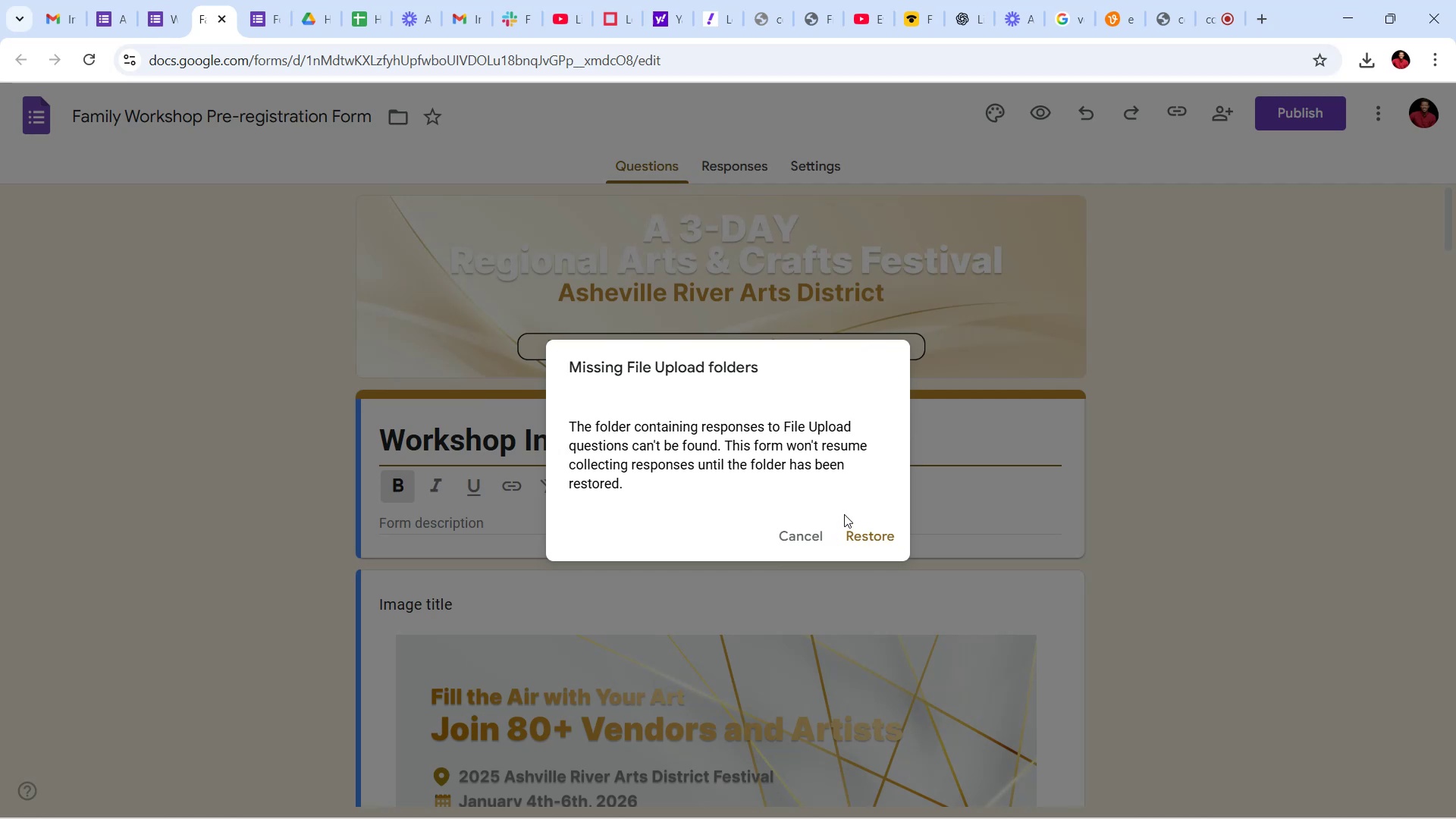 
left_click([818, 532])
 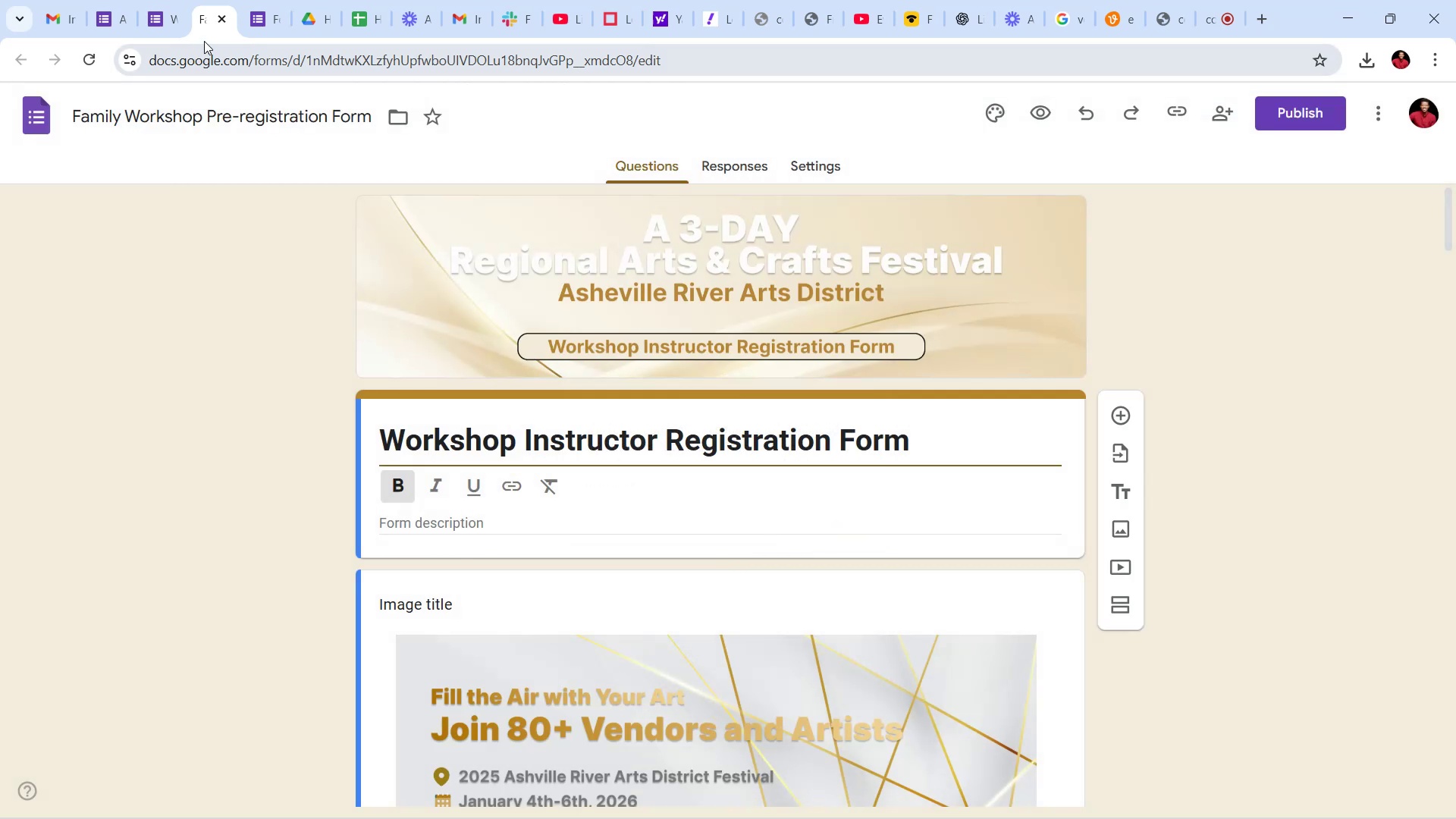 
left_click_drag(start_coordinate=[205, 24], to_coordinate=[240, 32])
 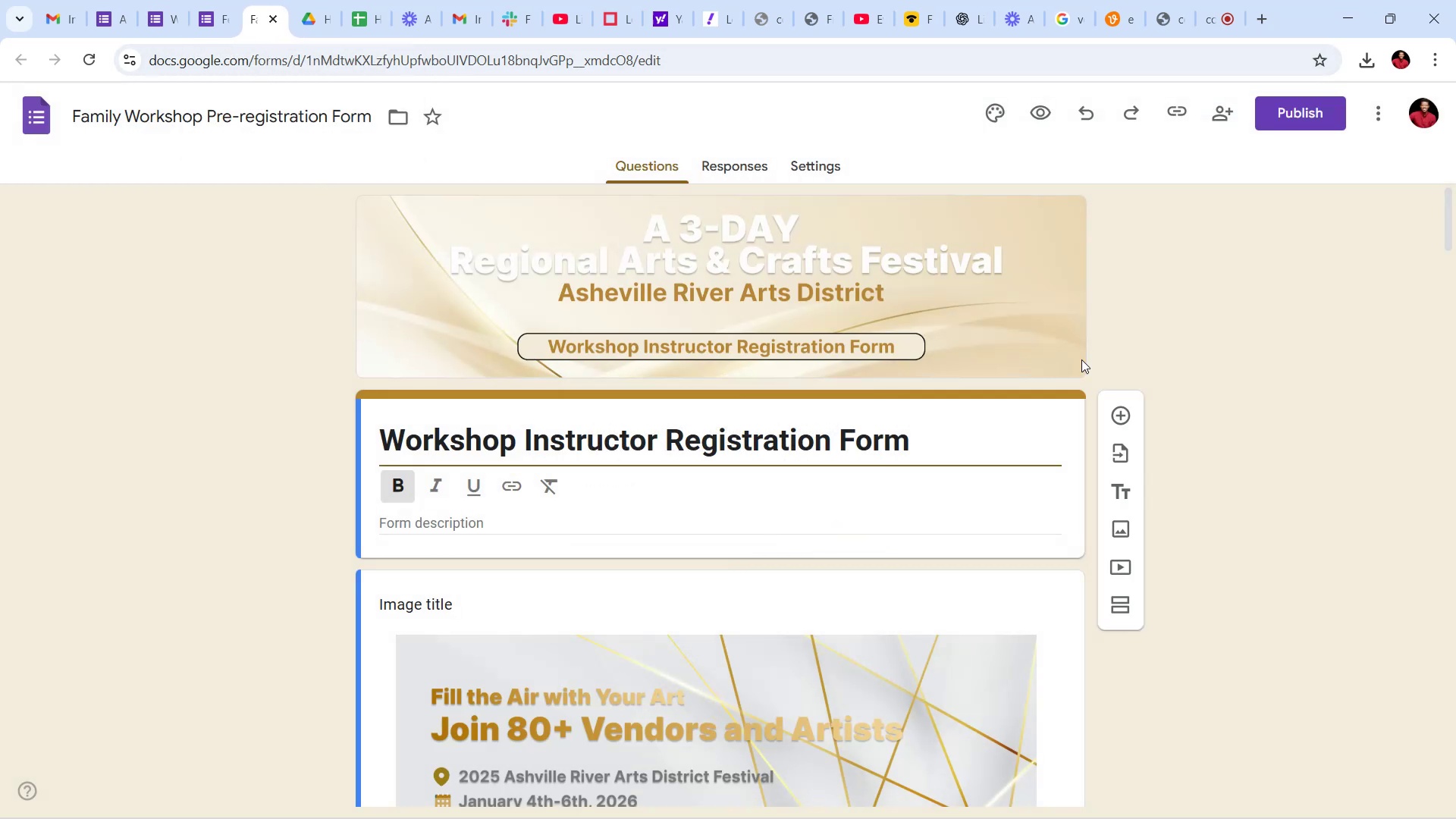 
left_click([1231, 403])
 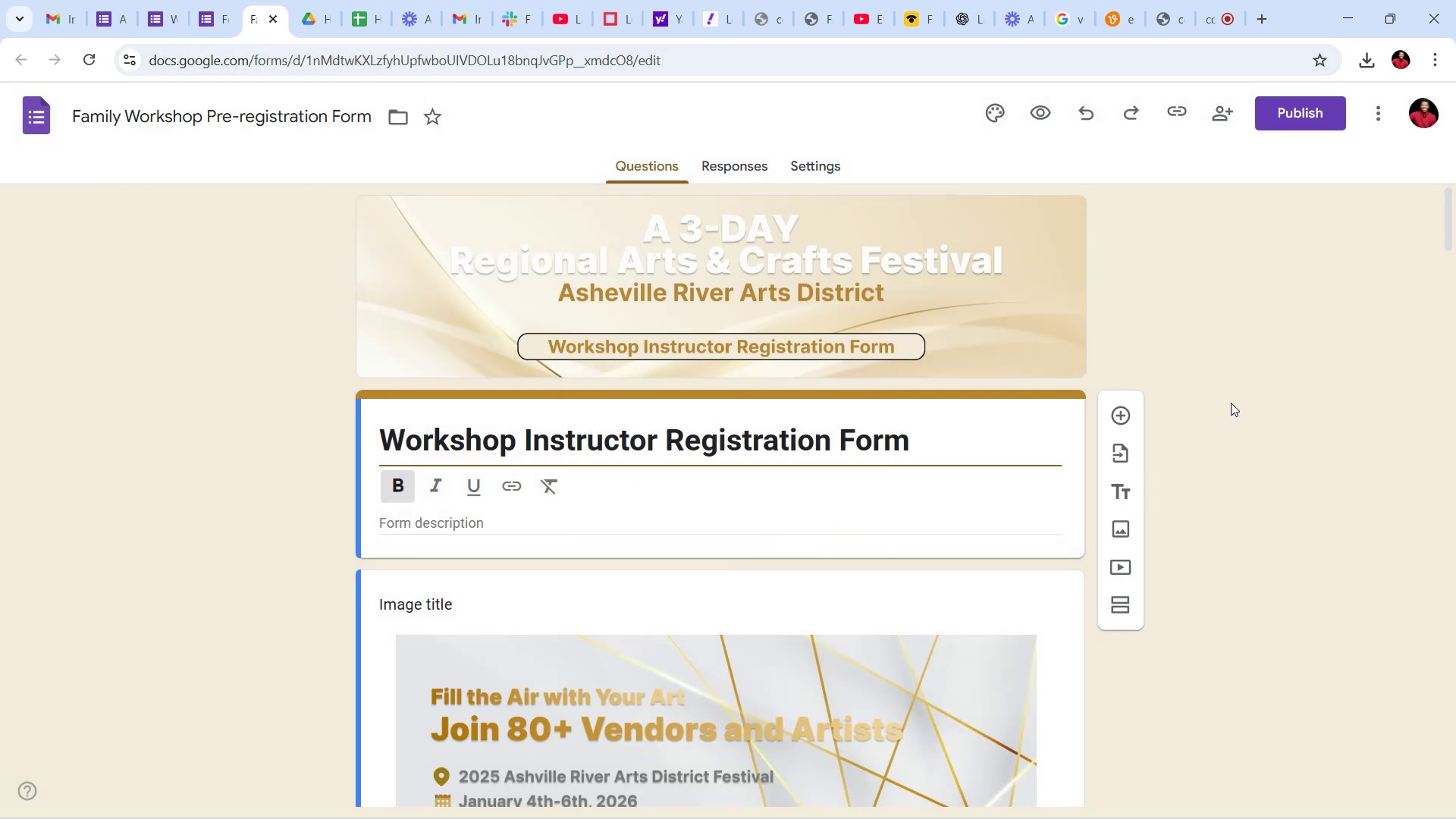 
scroll: coordinate [1225, 400], scroll_direction: down, amount: 4.0
 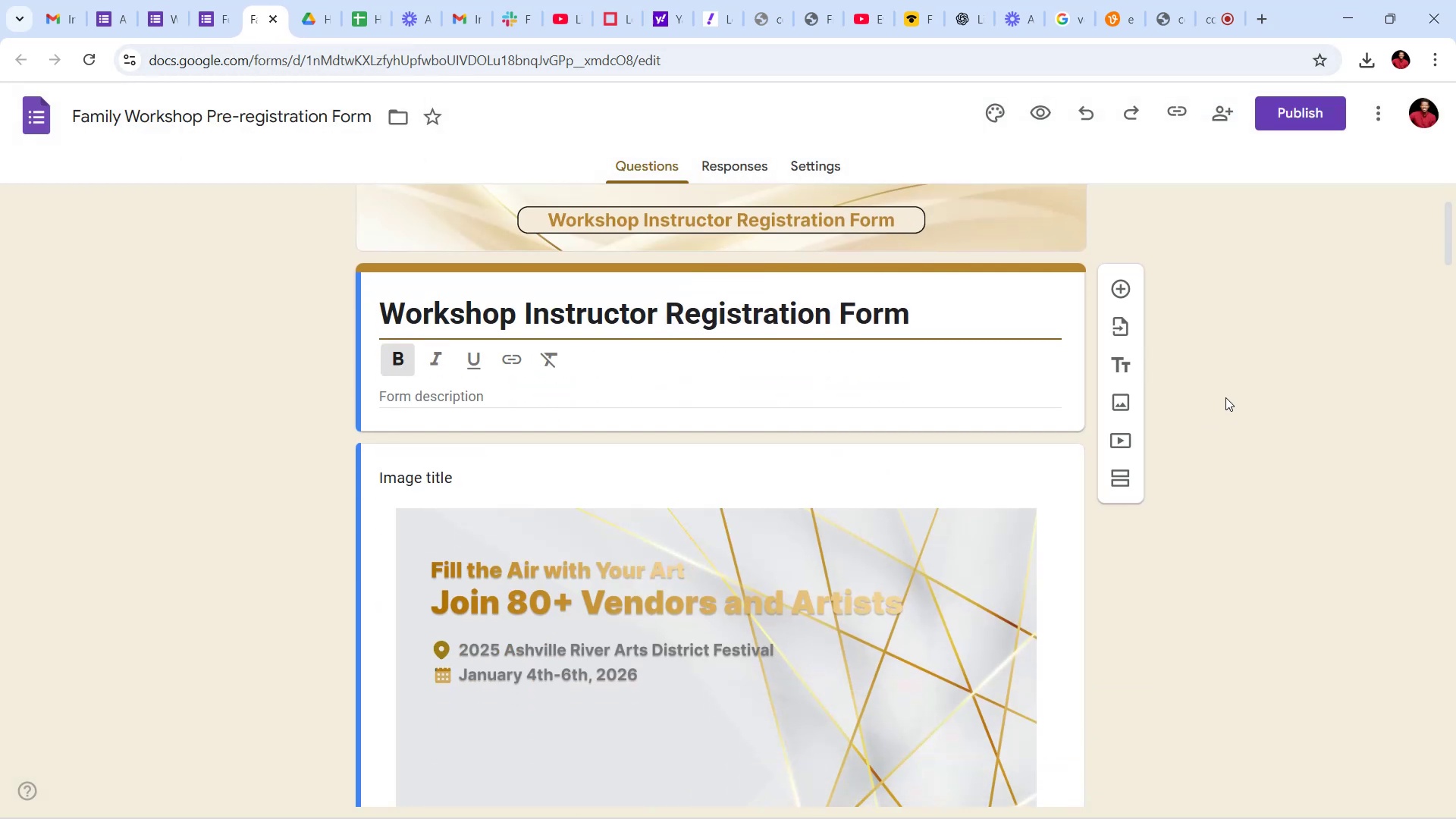 
scroll: coordinate [1221, 377], scroll_direction: up, amount: 7.0
 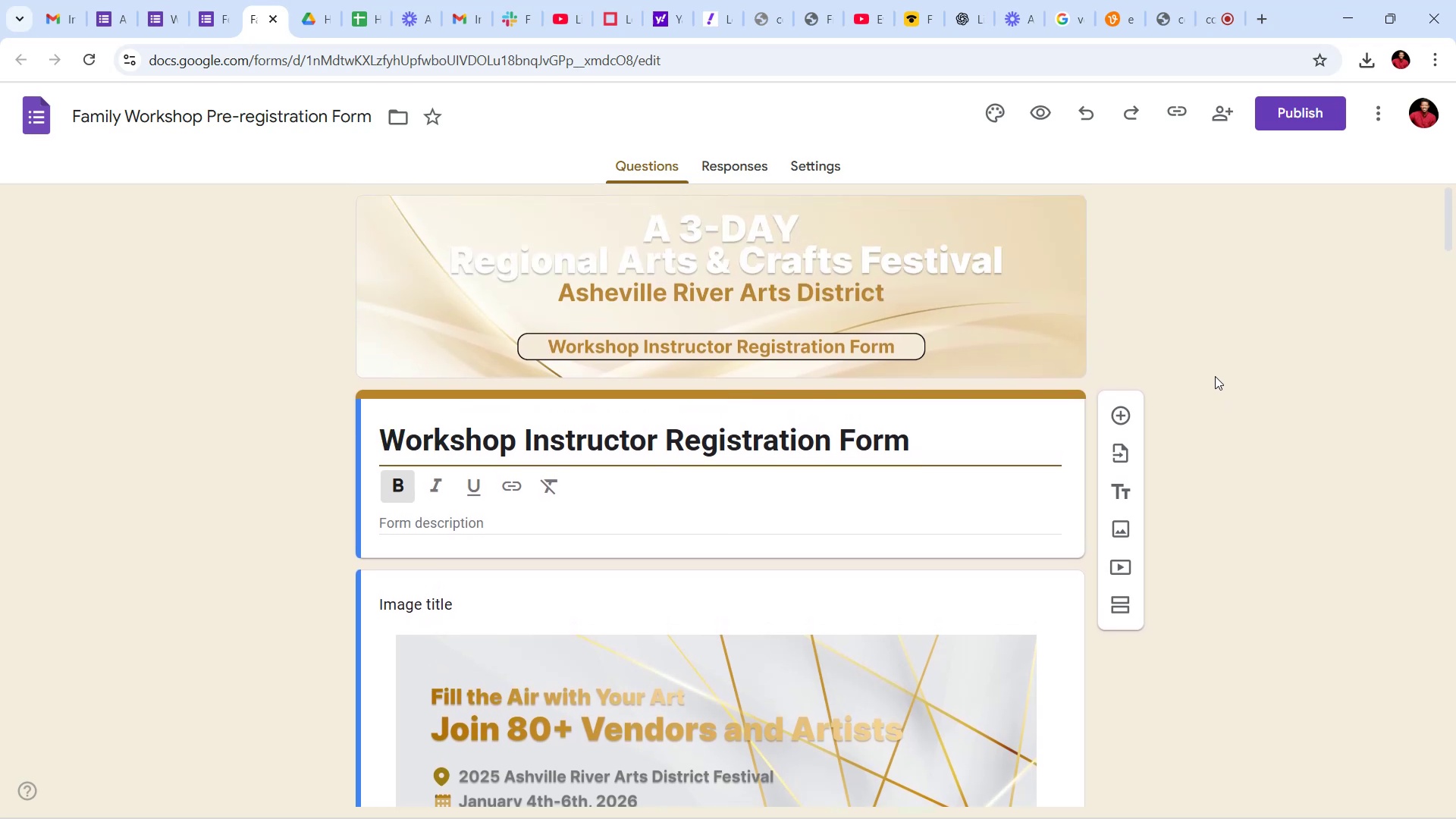 
scroll: coordinate [1122, 341], scroll_direction: down, amount: 5.0
 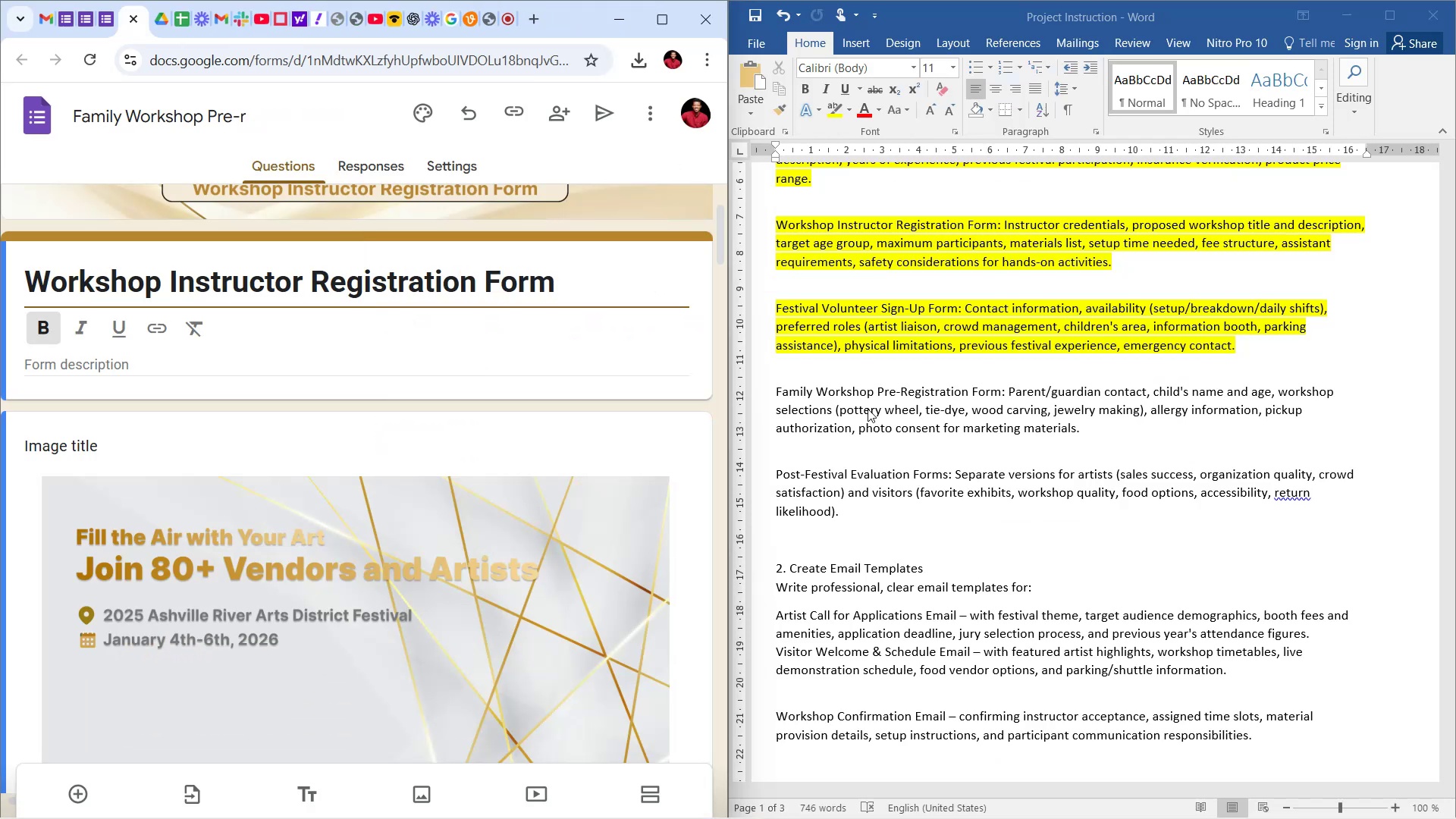 
wait(6.86)
 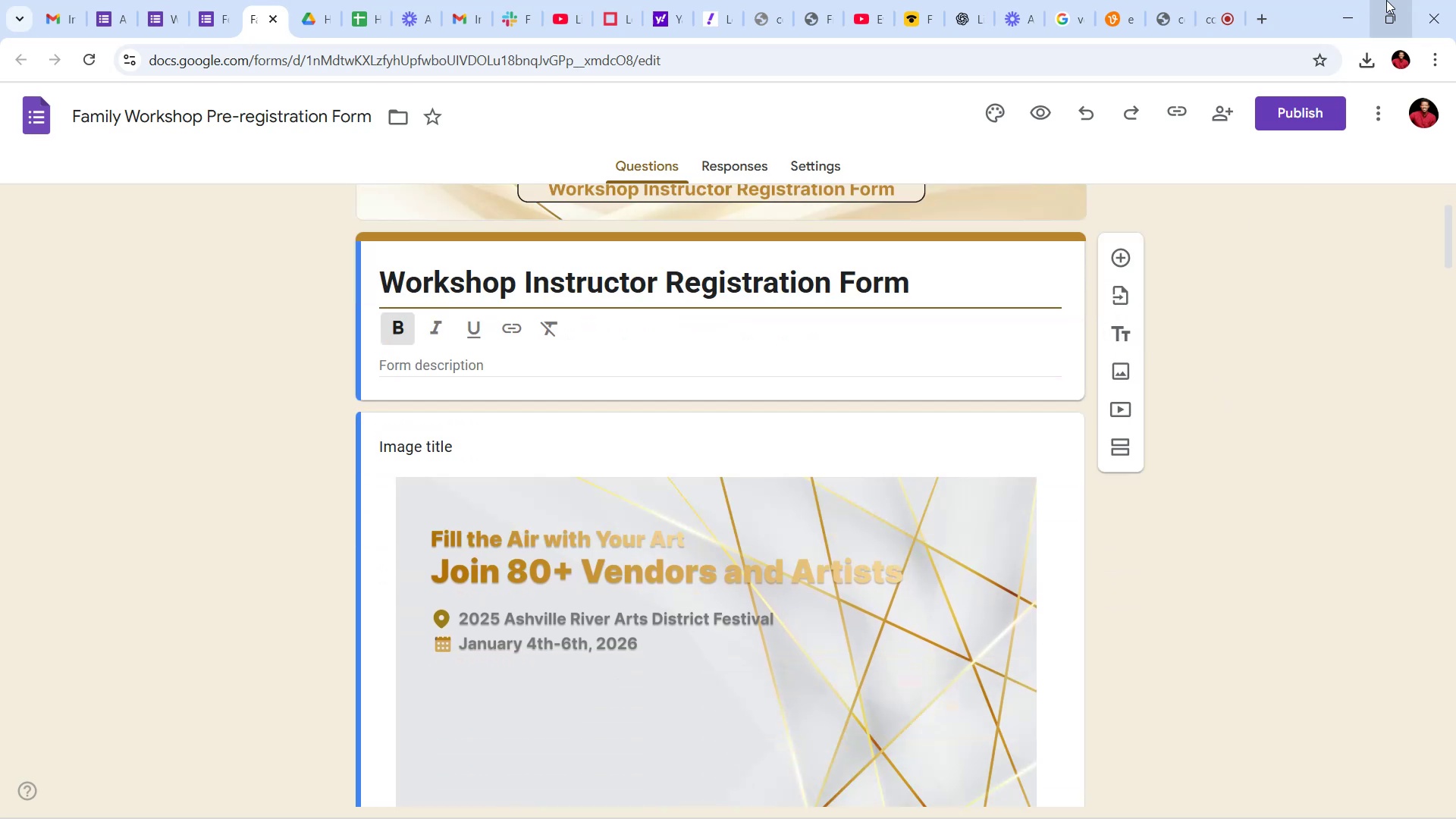 
scroll: coordinate [341, 342], scroll_direction: up, amount: 4.0
 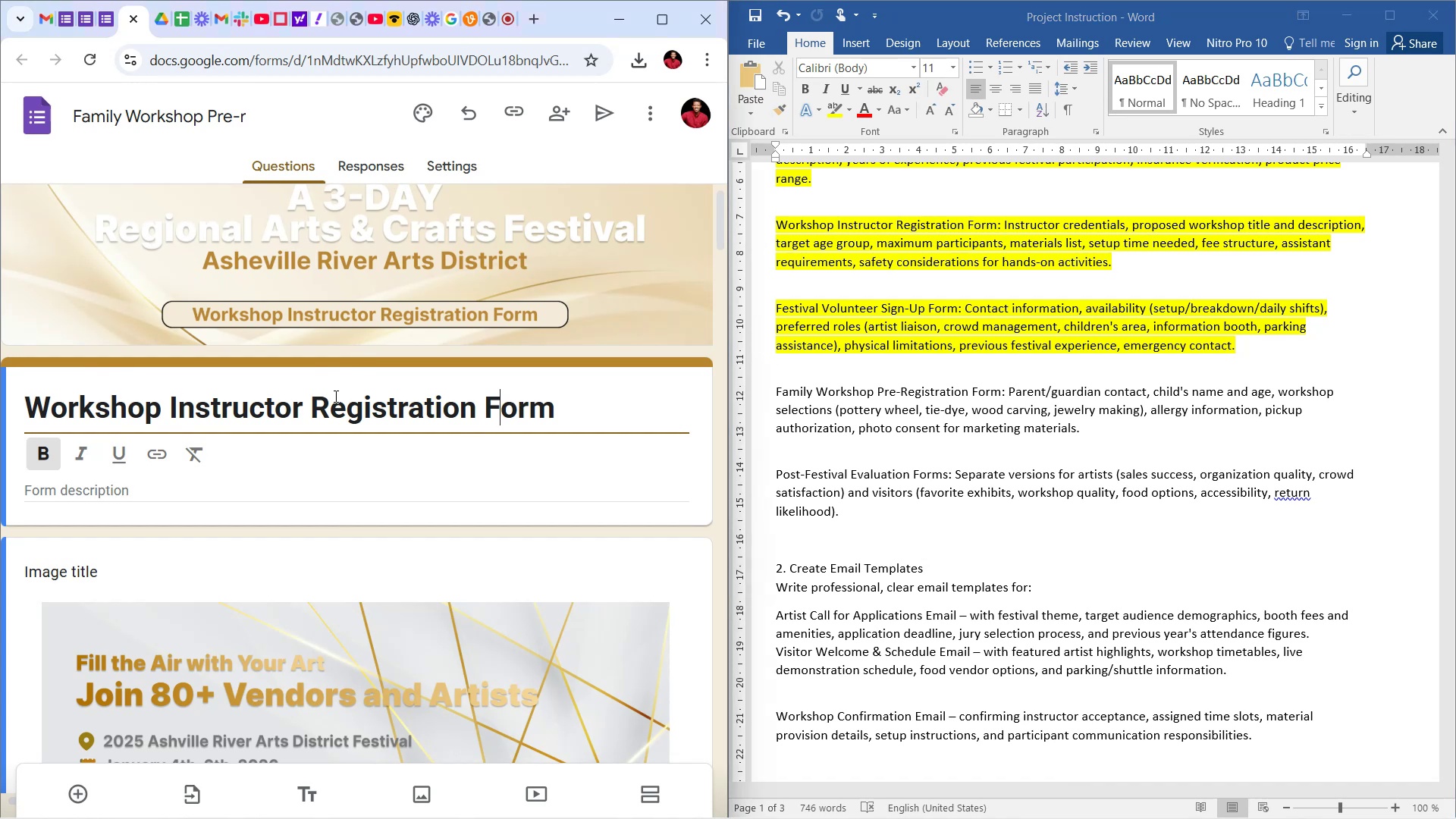 
left_click_drag(start_coordinate=[305, 400], to_coordinate=[37, 374])
 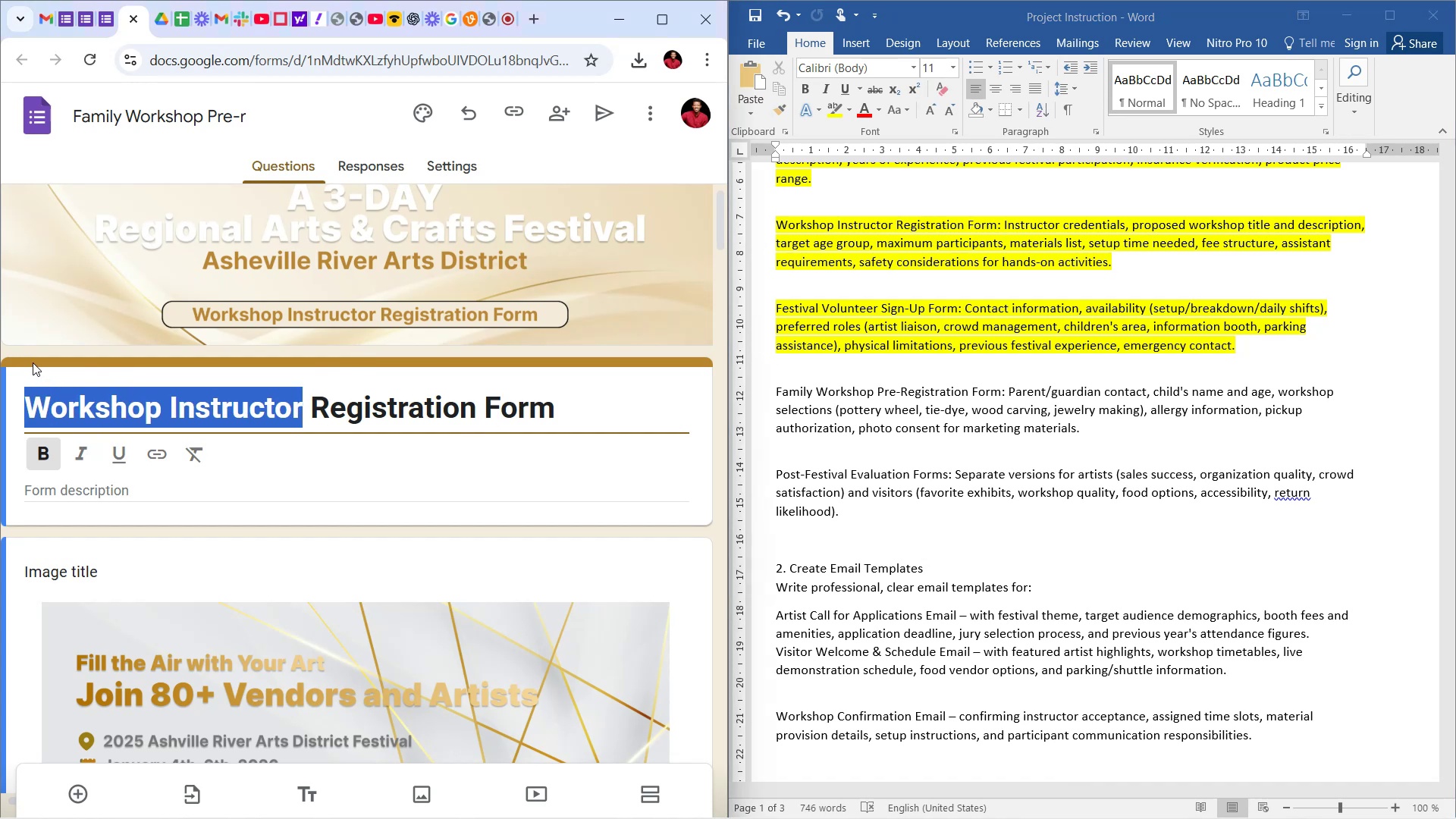 
type(Family )
 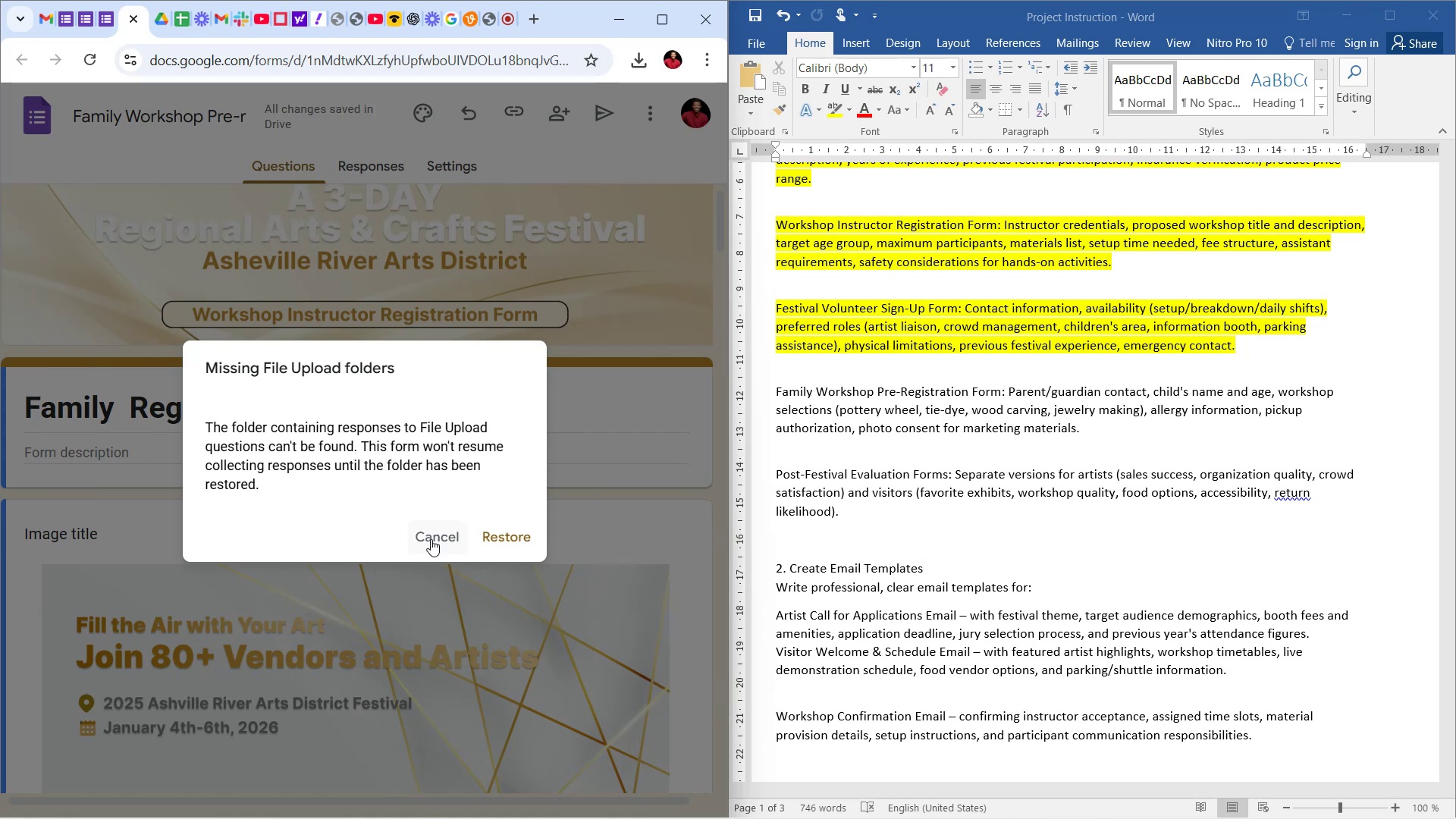 
left_click([499, 534])
 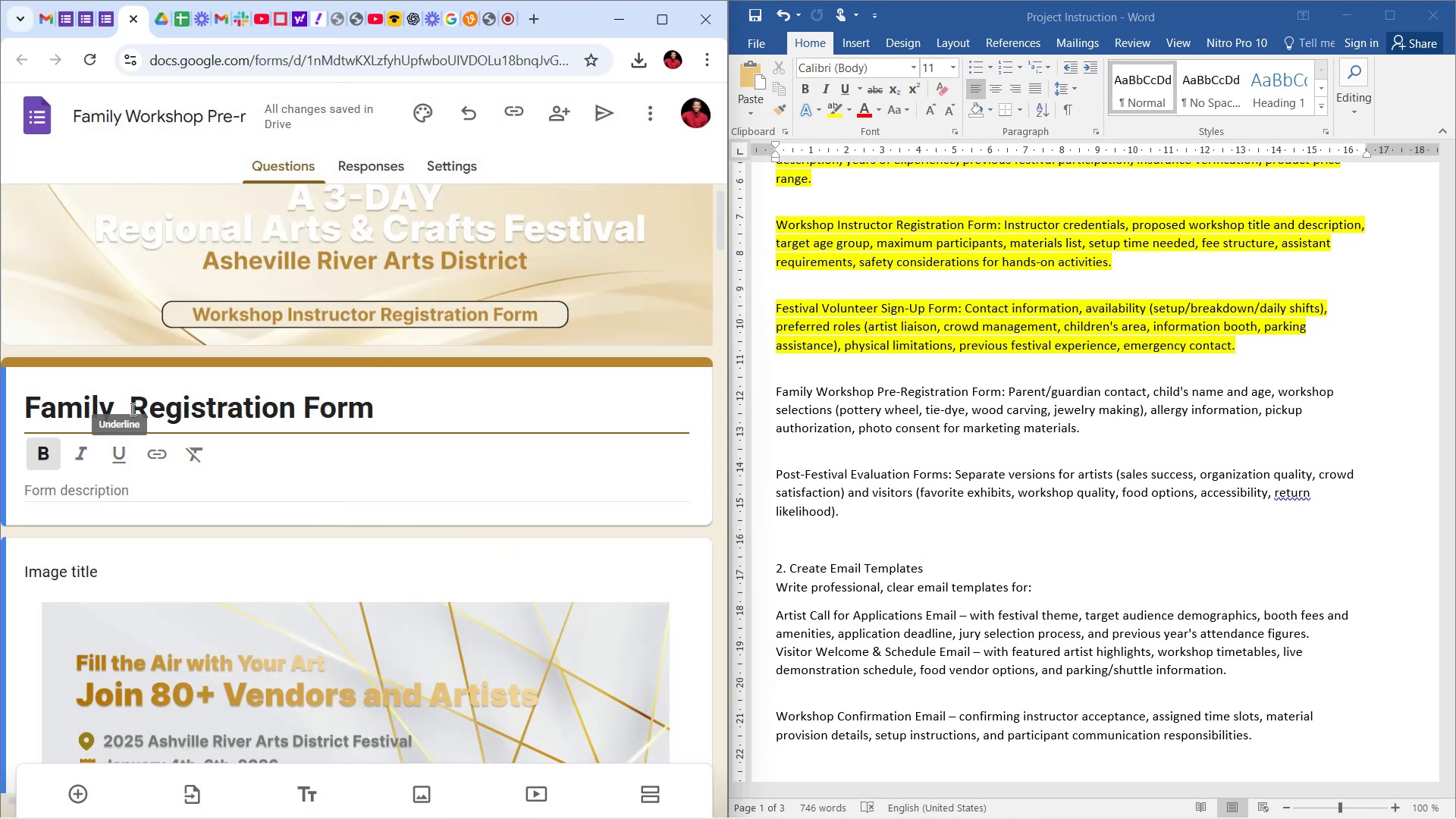 
key(W)
 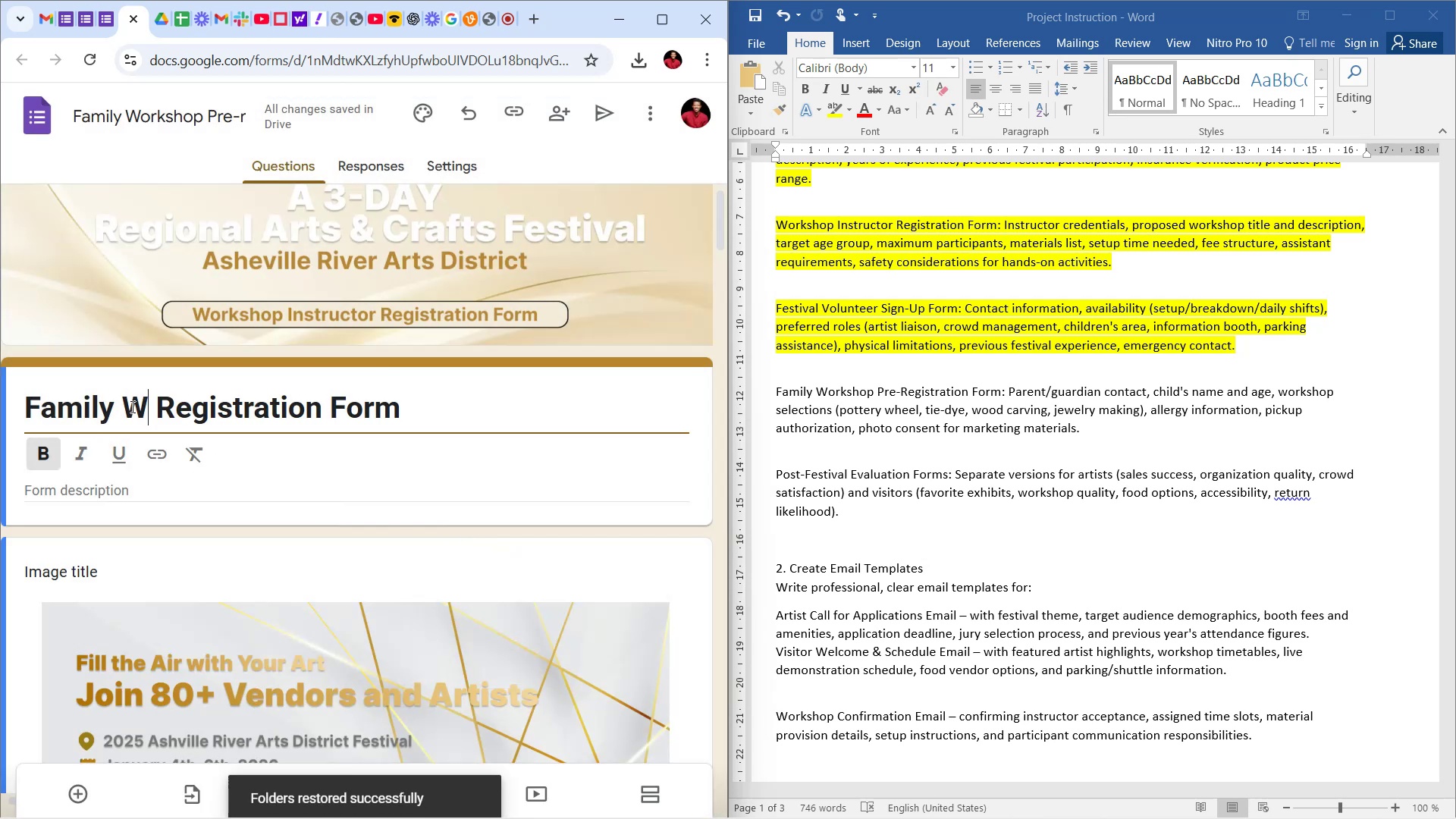 
key(CapsLock)
 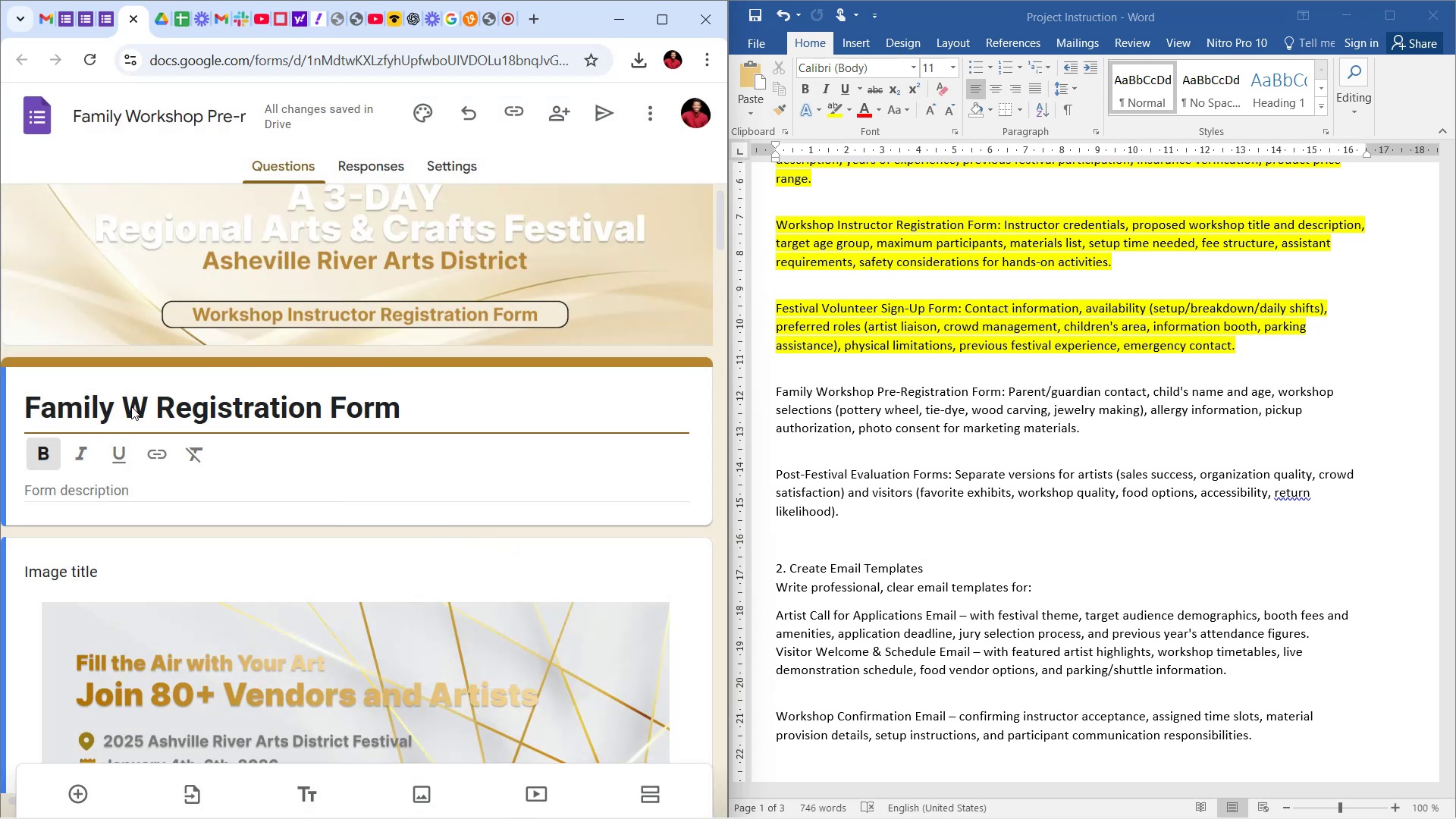 
type(orkshop Pre)
 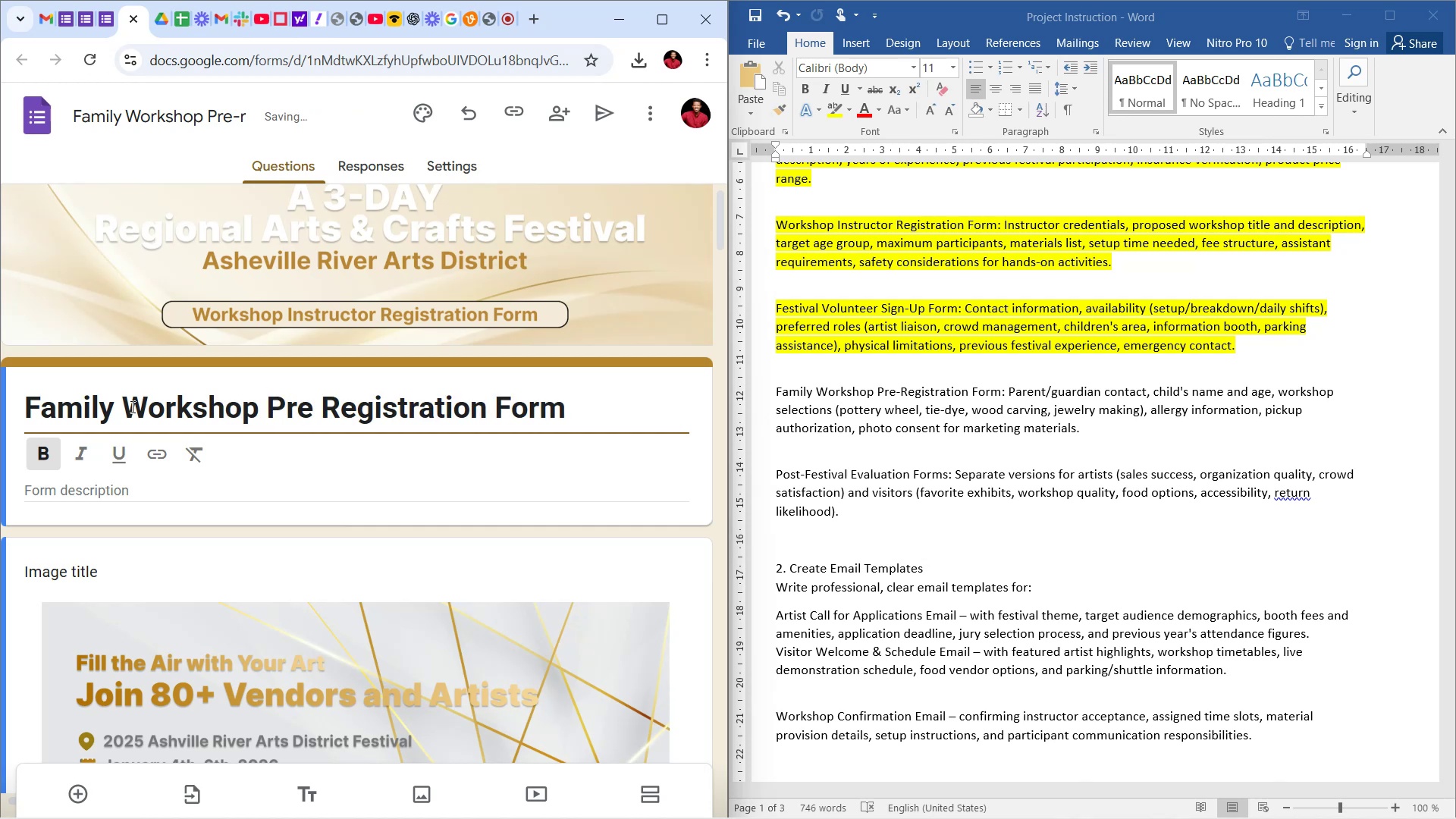 
key(ArrowRight)
 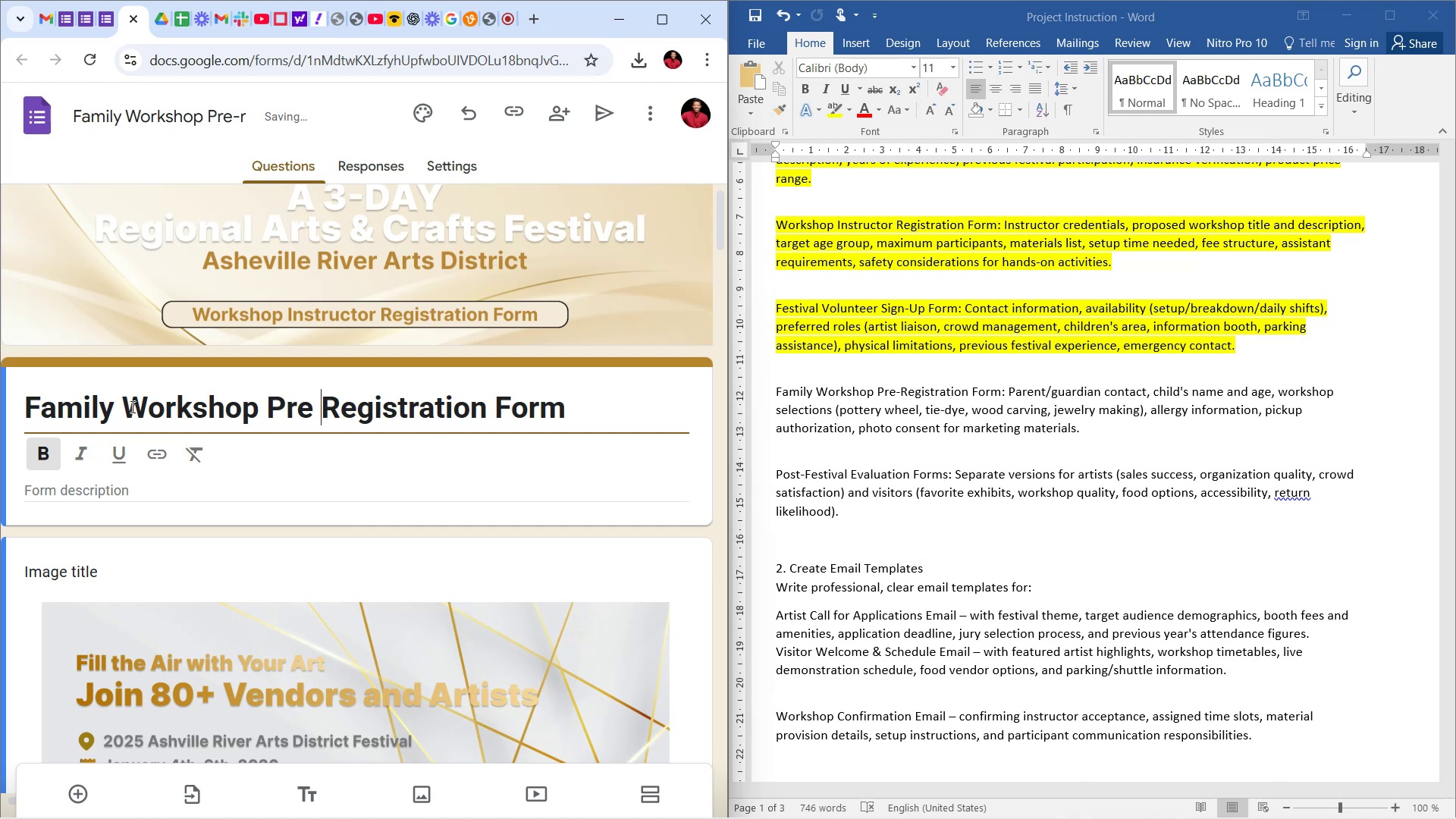 
key(Backspace)
 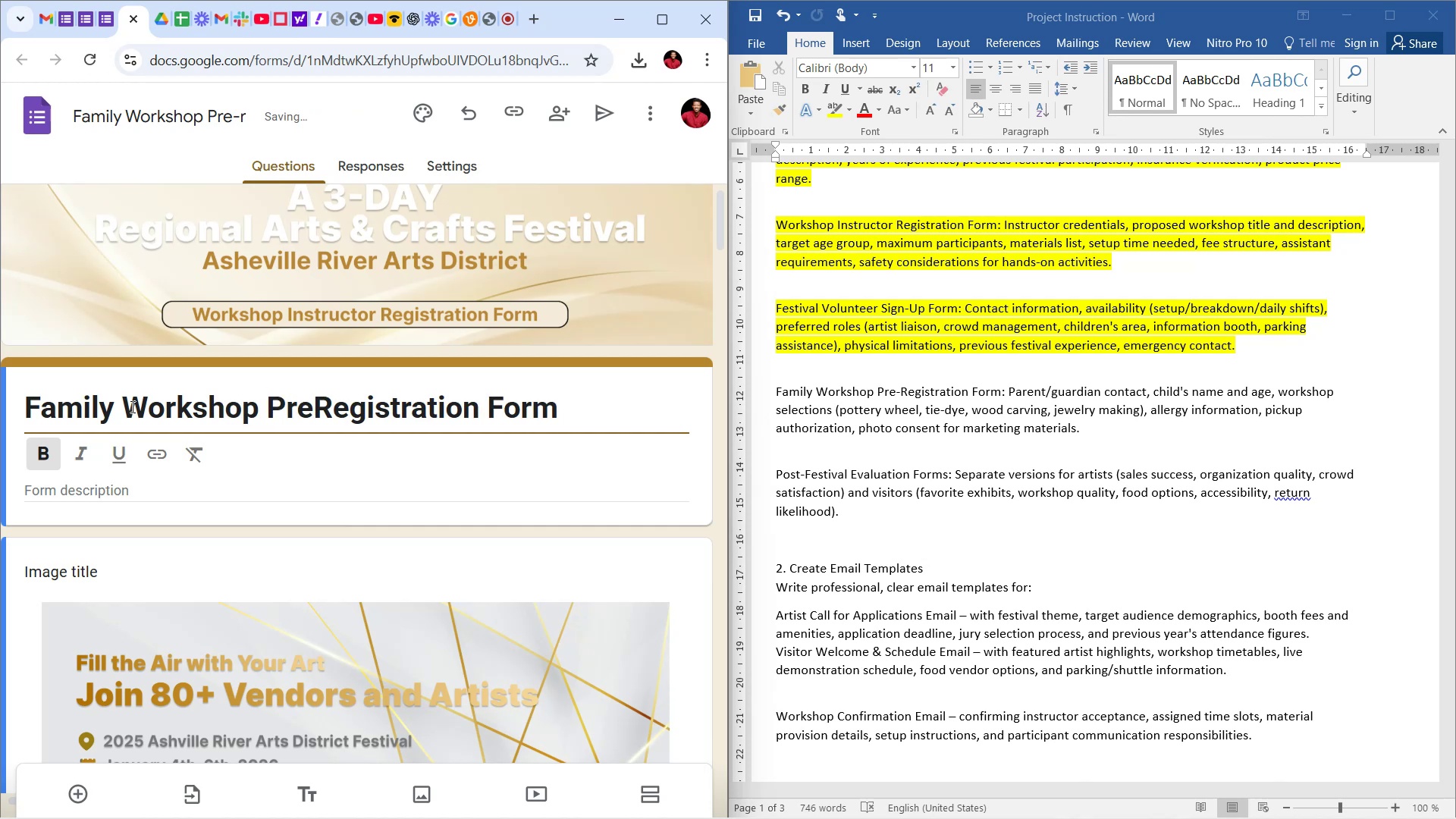 
key(Minus)
 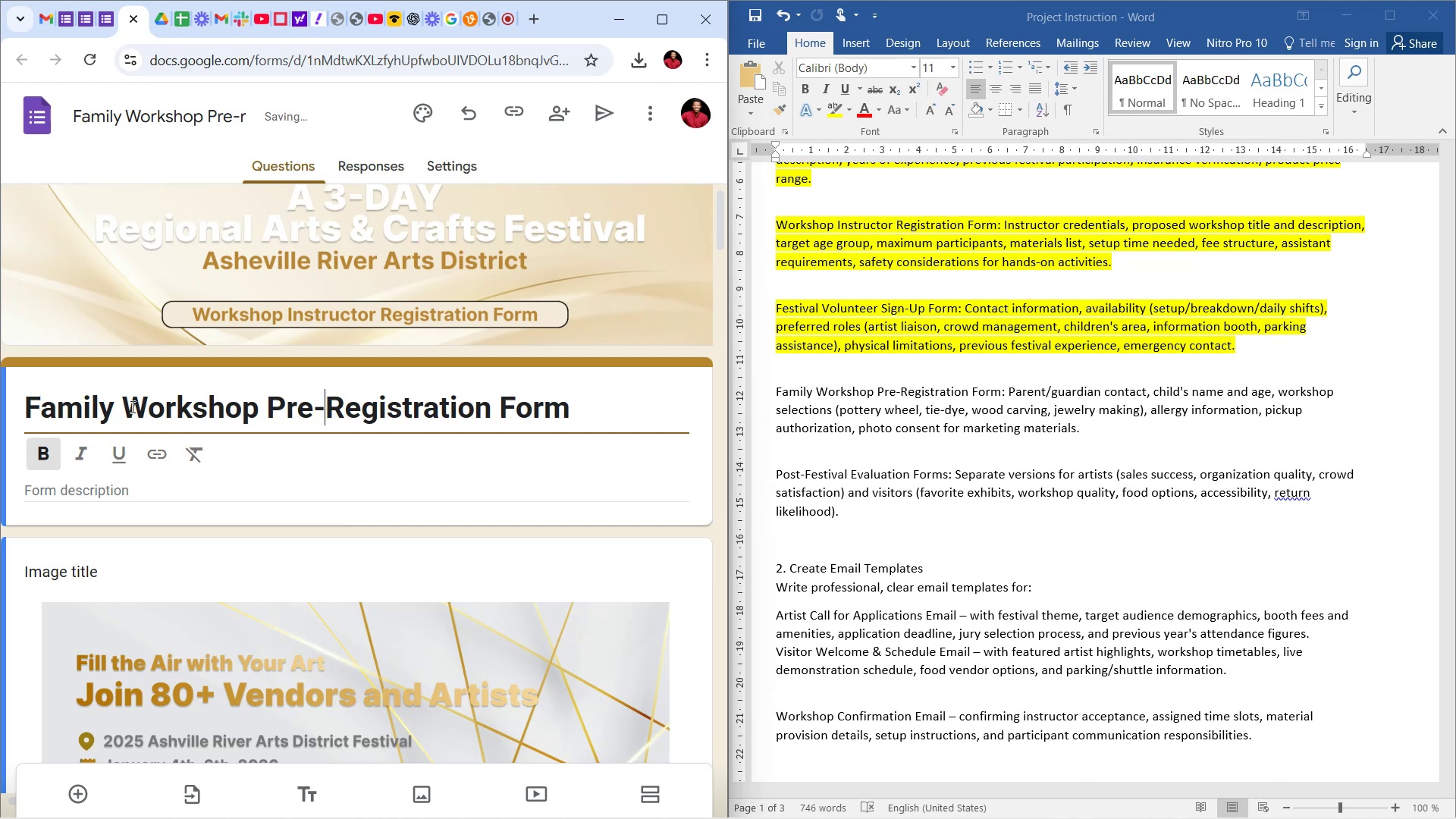 
key(ArrowRight)
 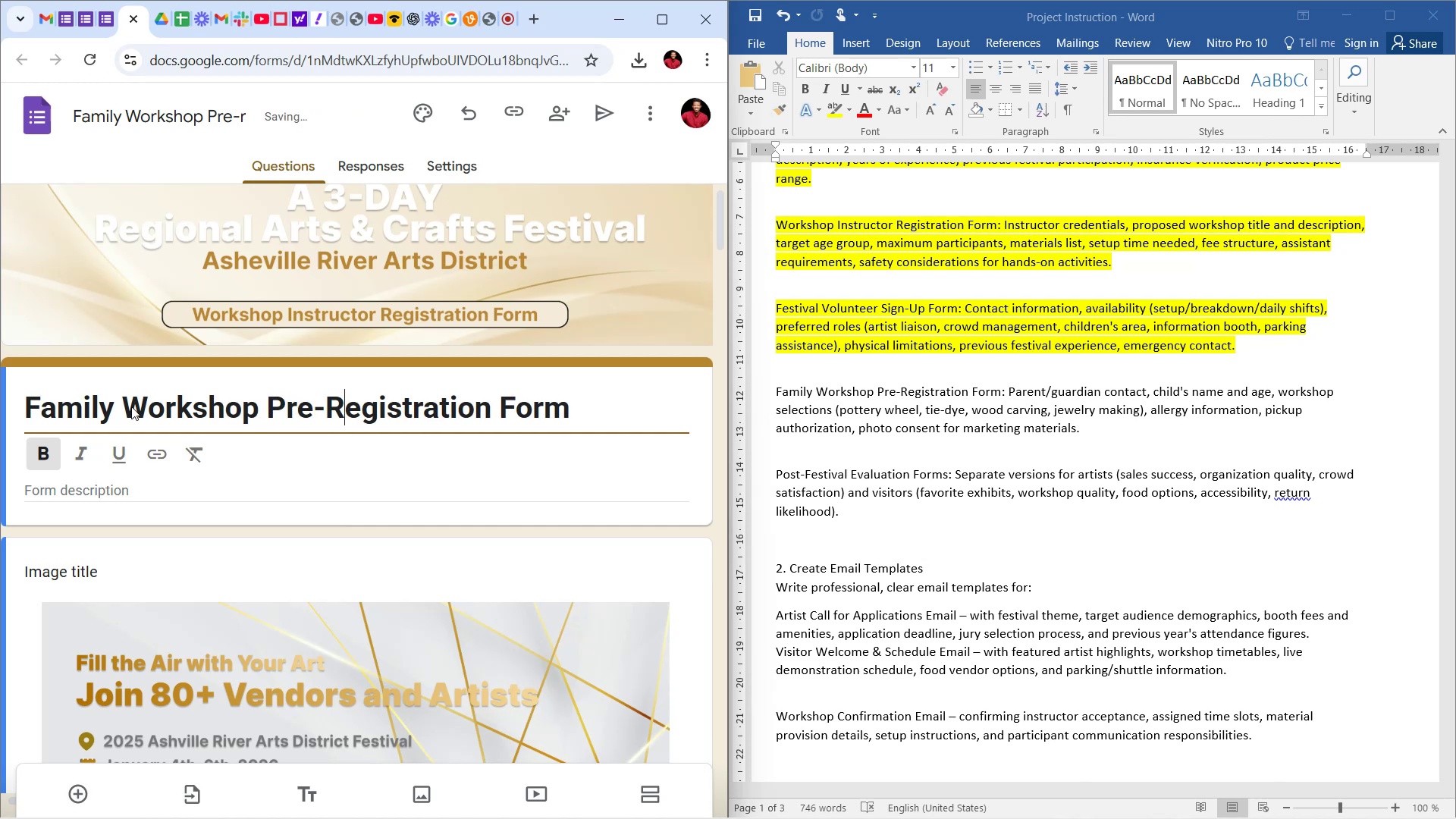 
key(Backspace)
 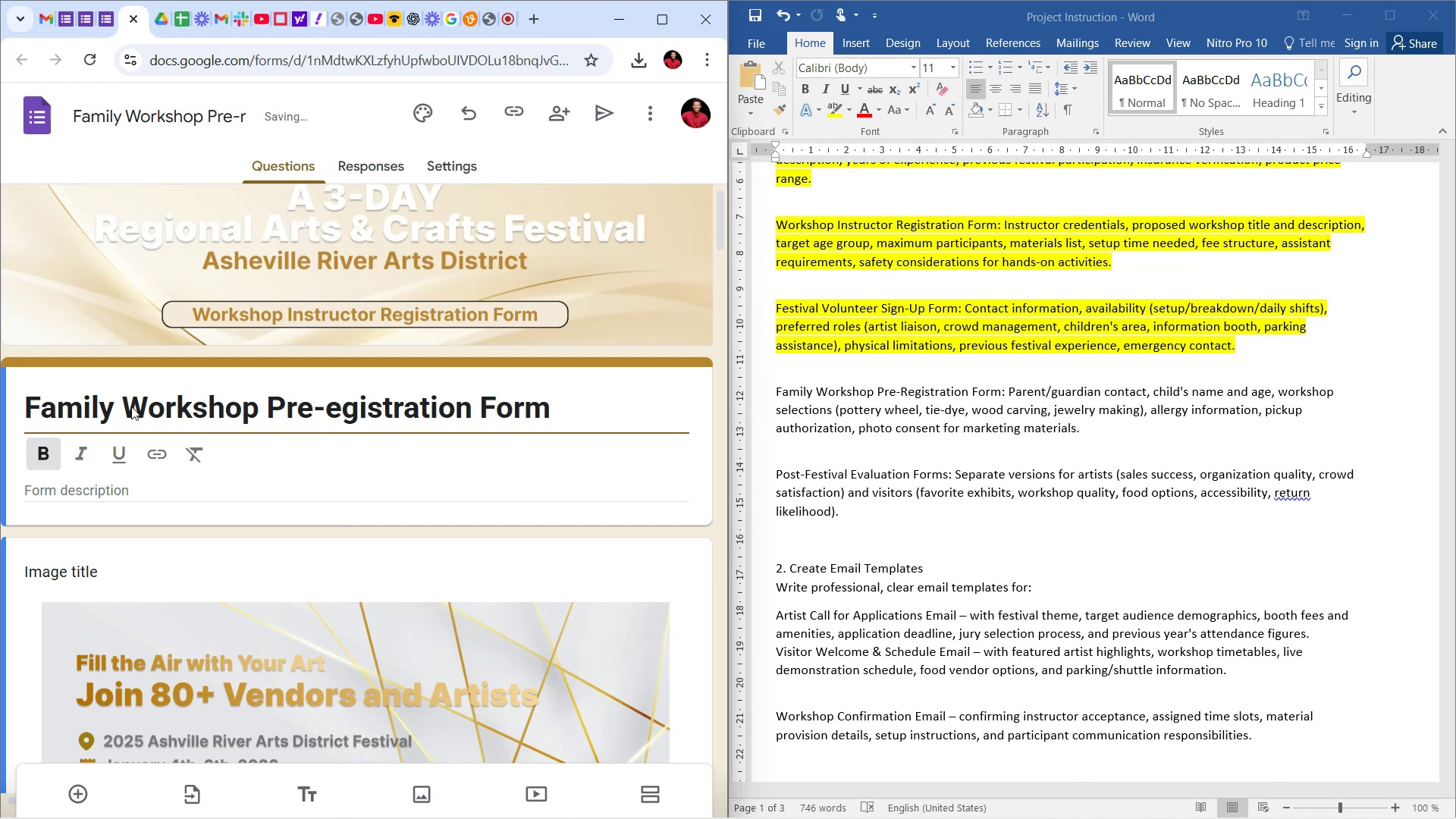 
key(R)
 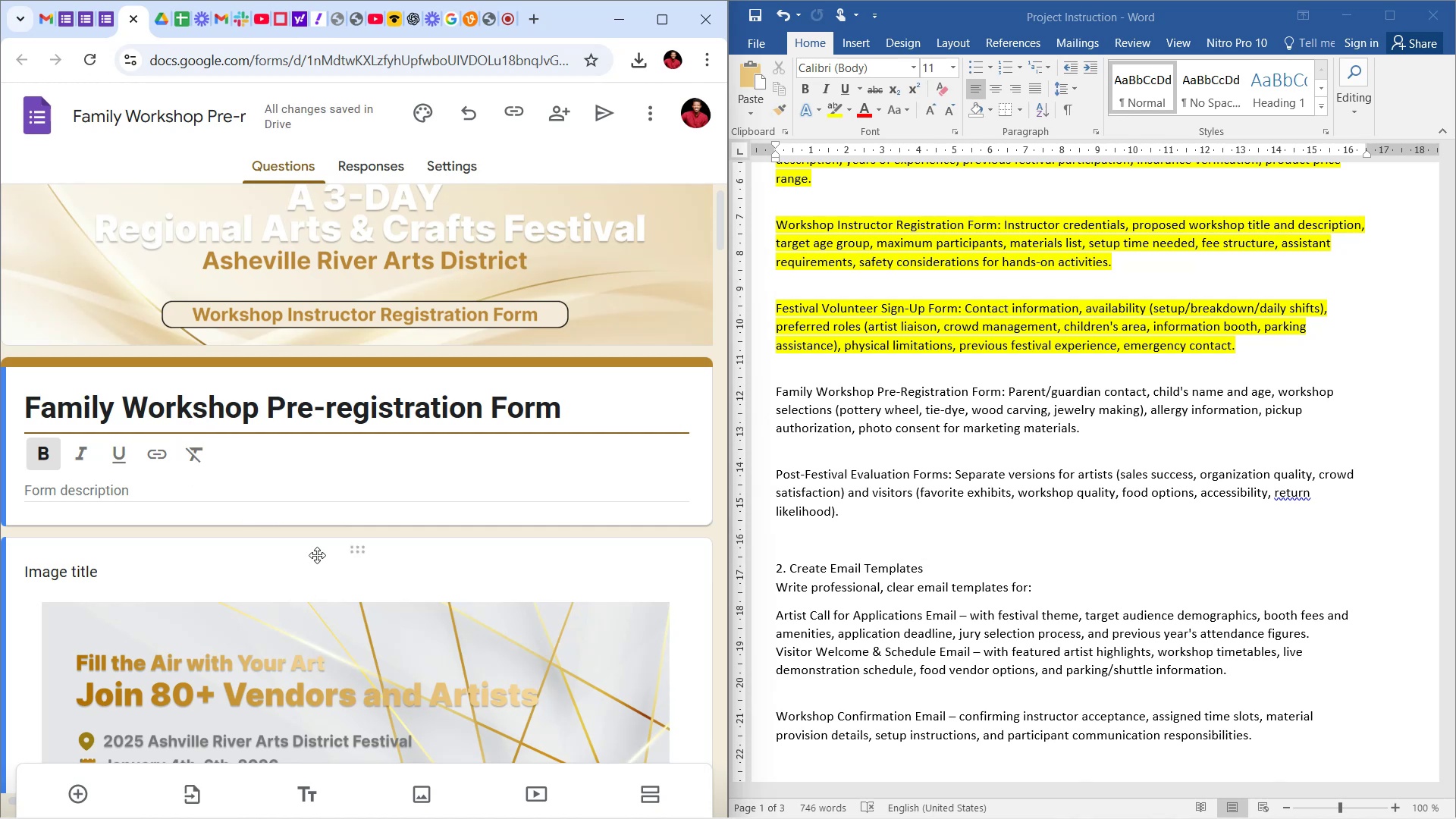 
left_click([324, 532])
 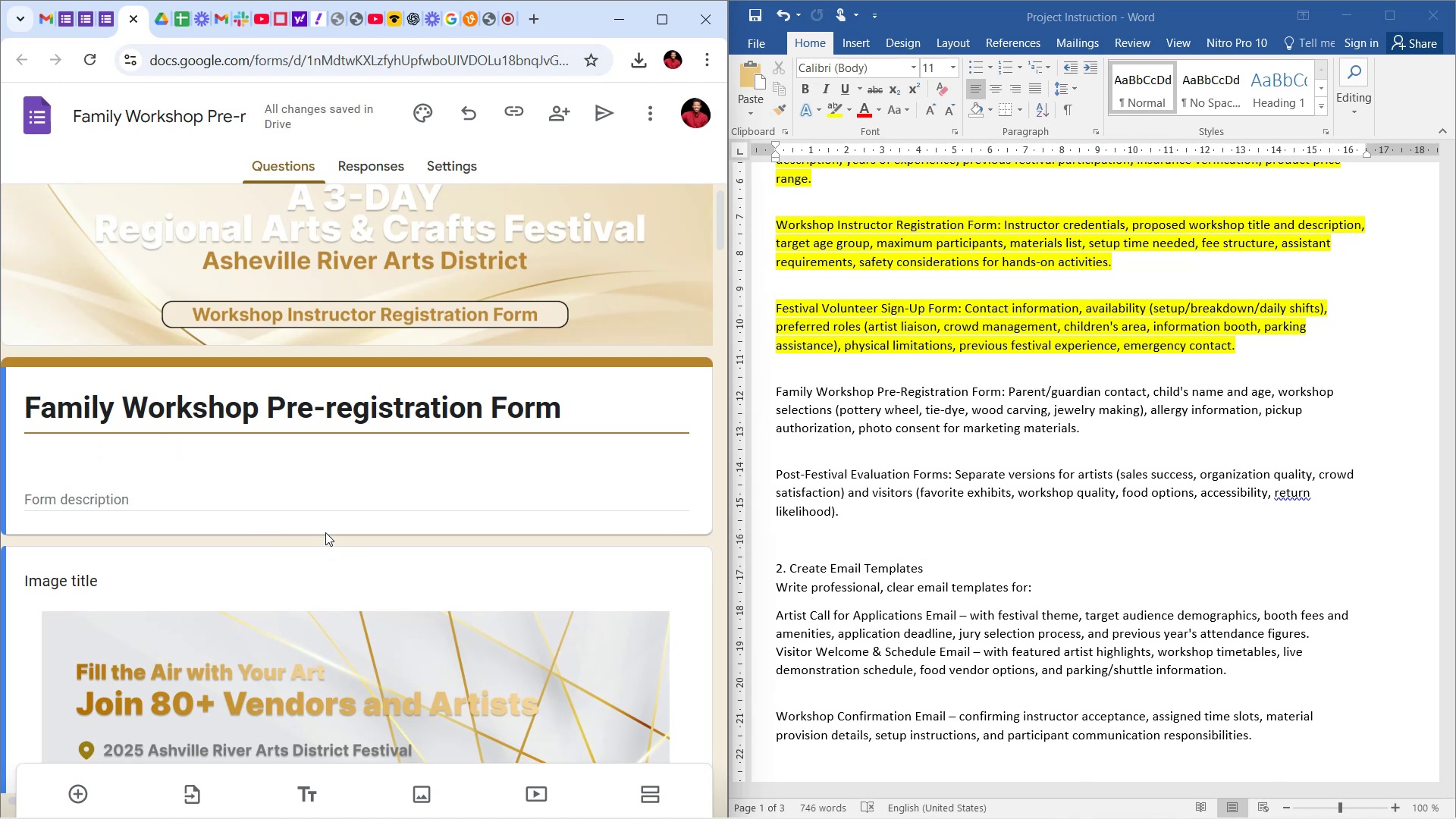 
scroll: coordinate [328, 532], scroll_direction: down, amount: 28.0
 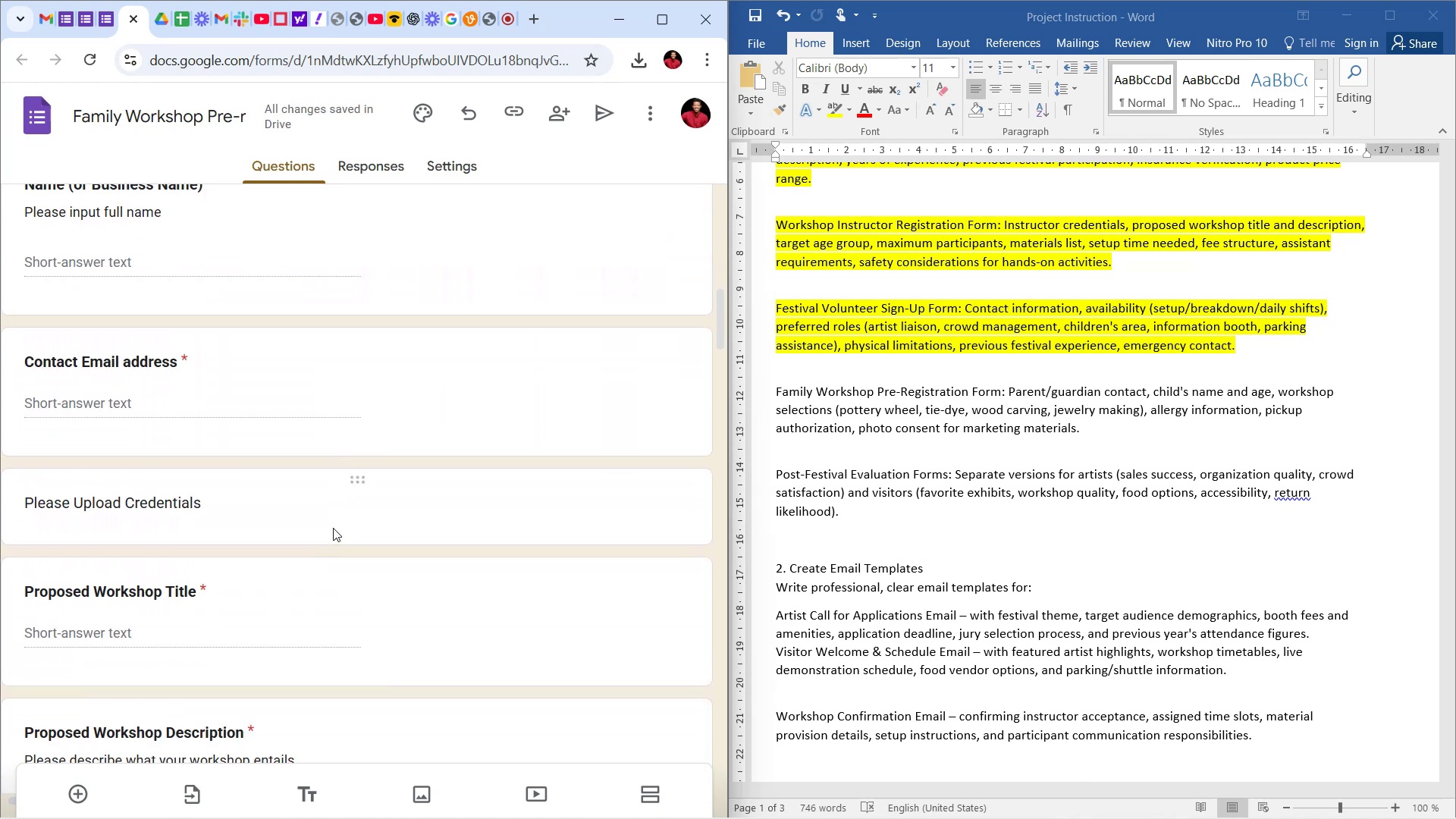 
scroll: coordinate [378, 339], scroll_direction: up, amount: 30.0
 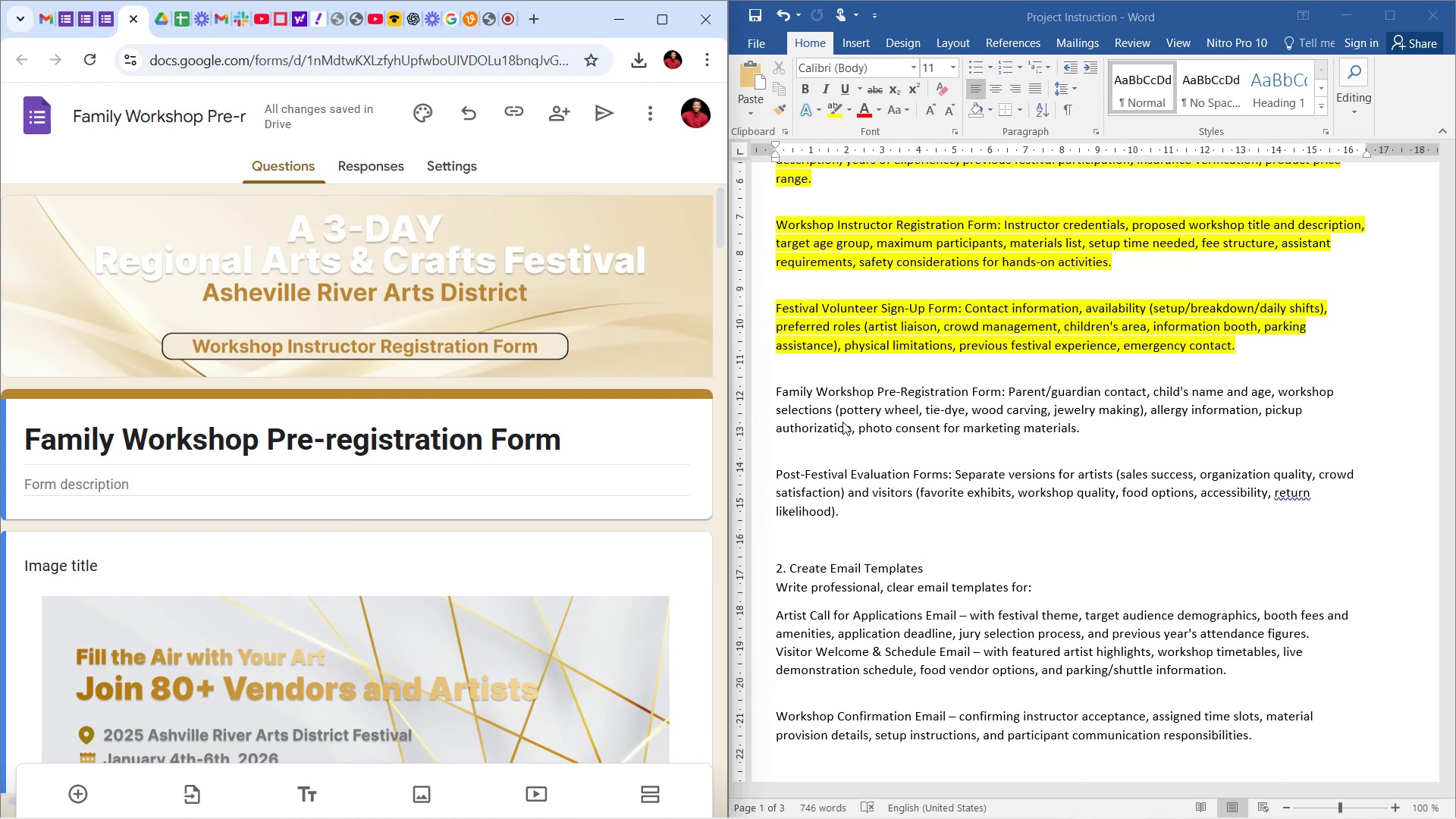 
wait(28.85)
 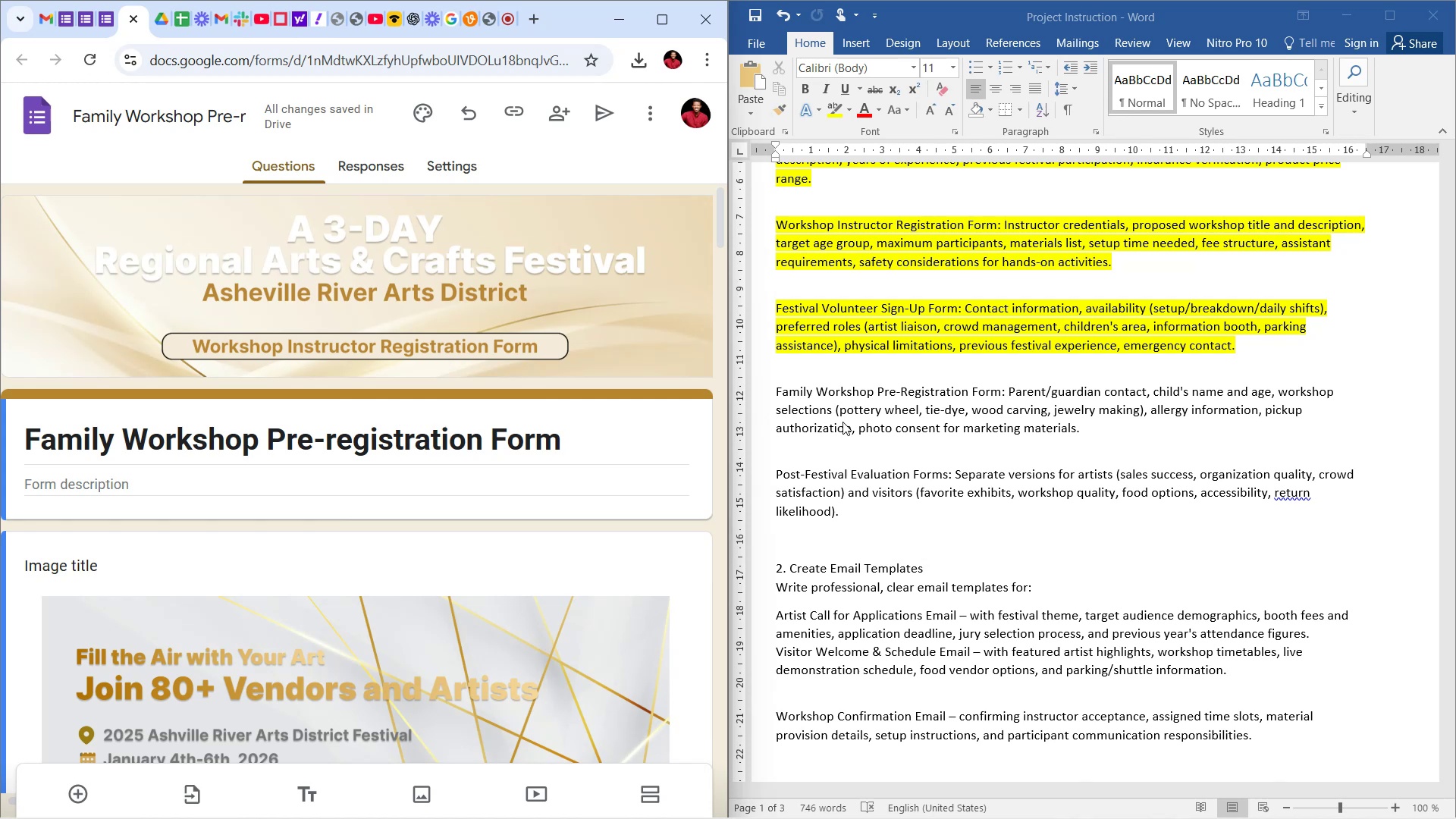 
scroll: coordinate [68, 458], scroll_direction: down, amount: 10.0
 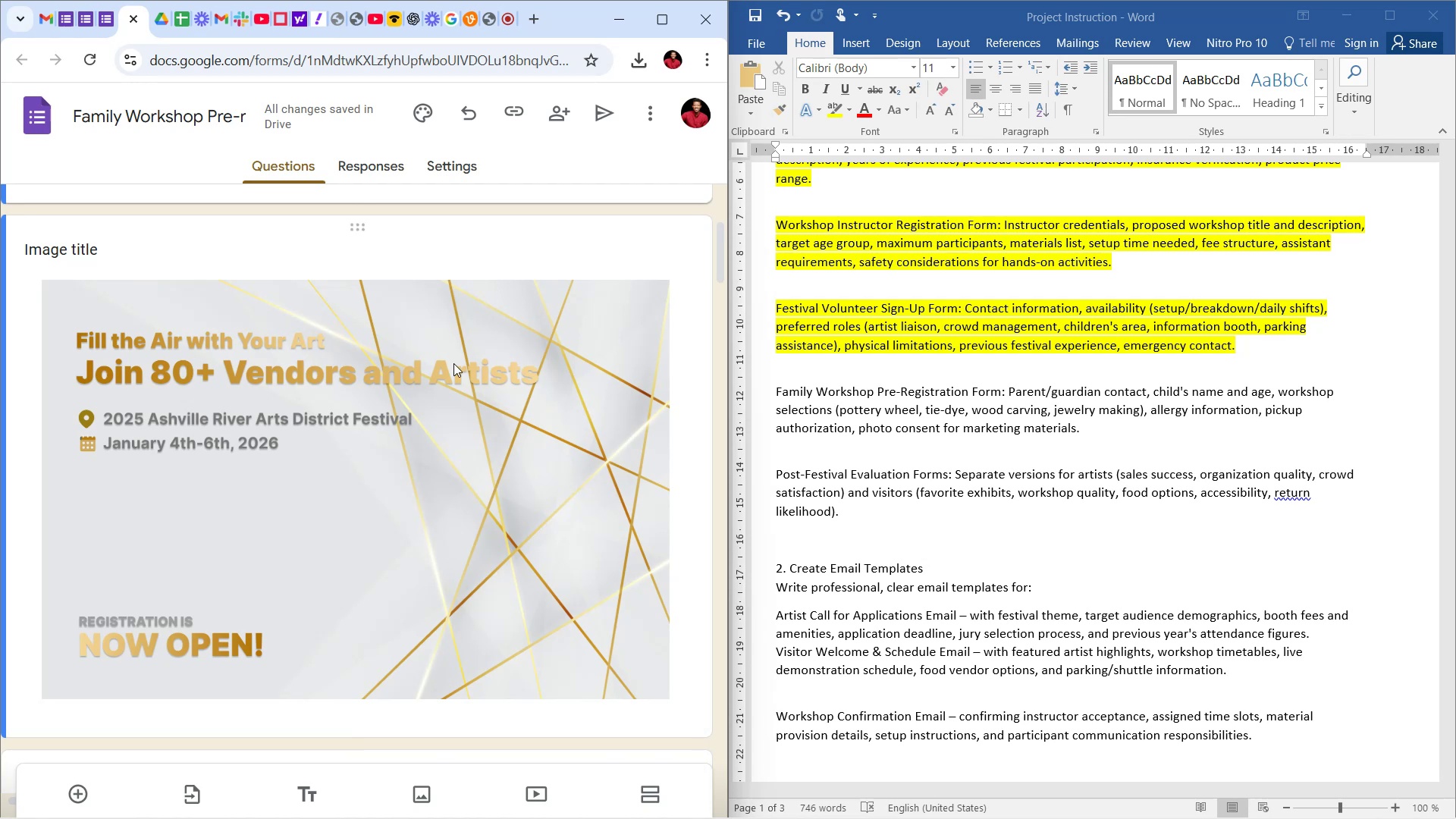 
left_click([682, 333])
 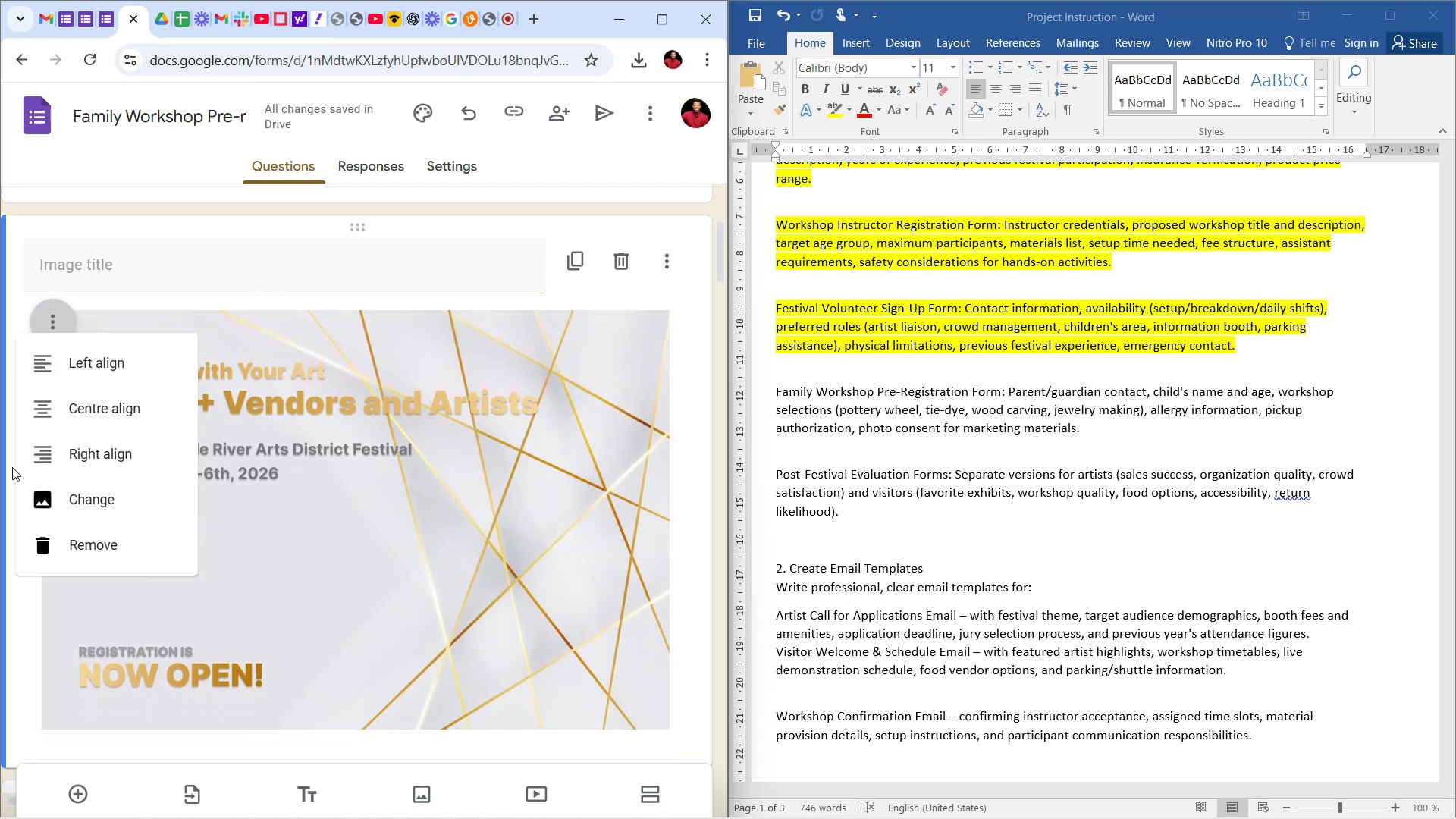 
left_click([59, 501])
 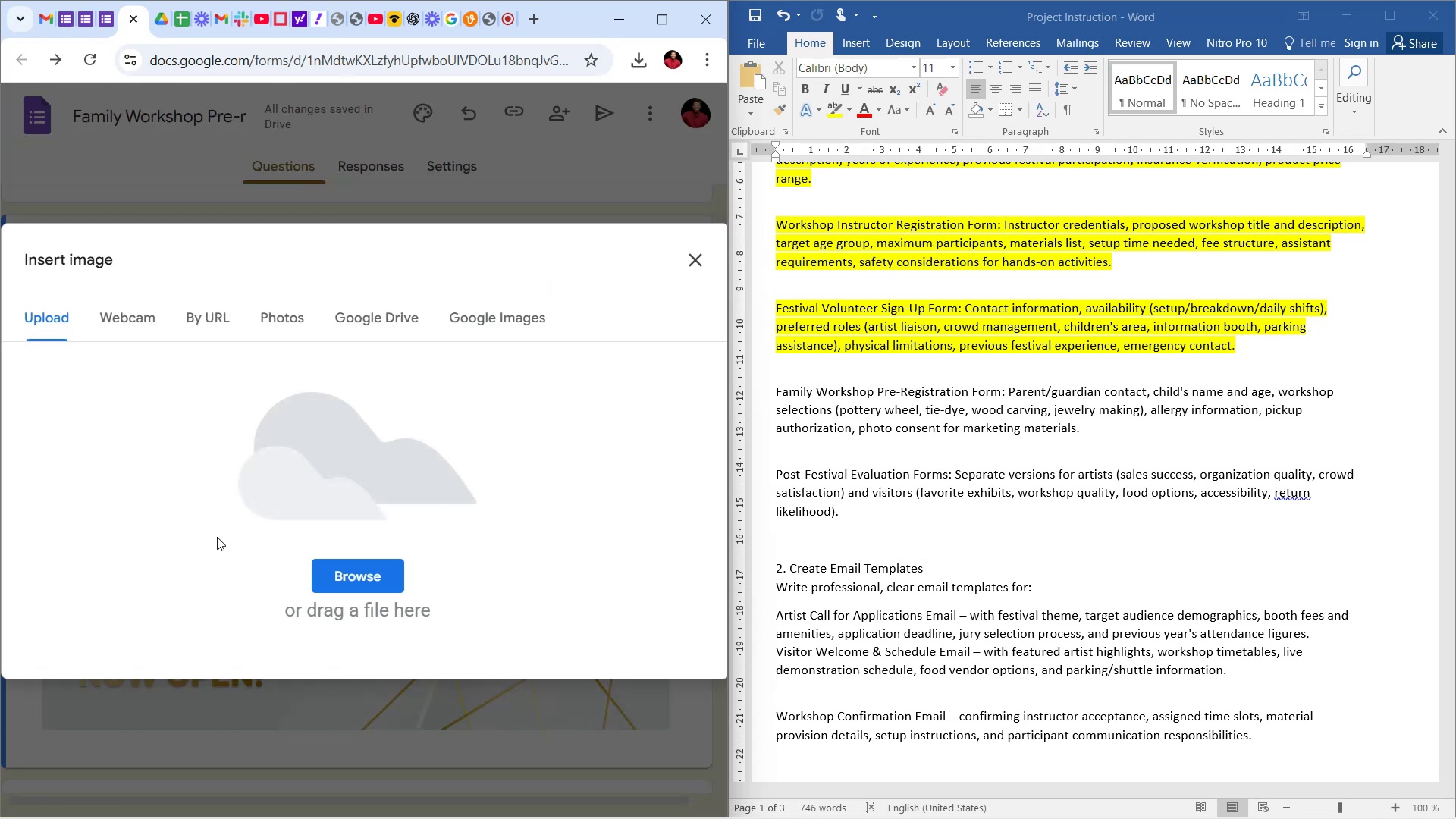 
left_click([315, 570])
 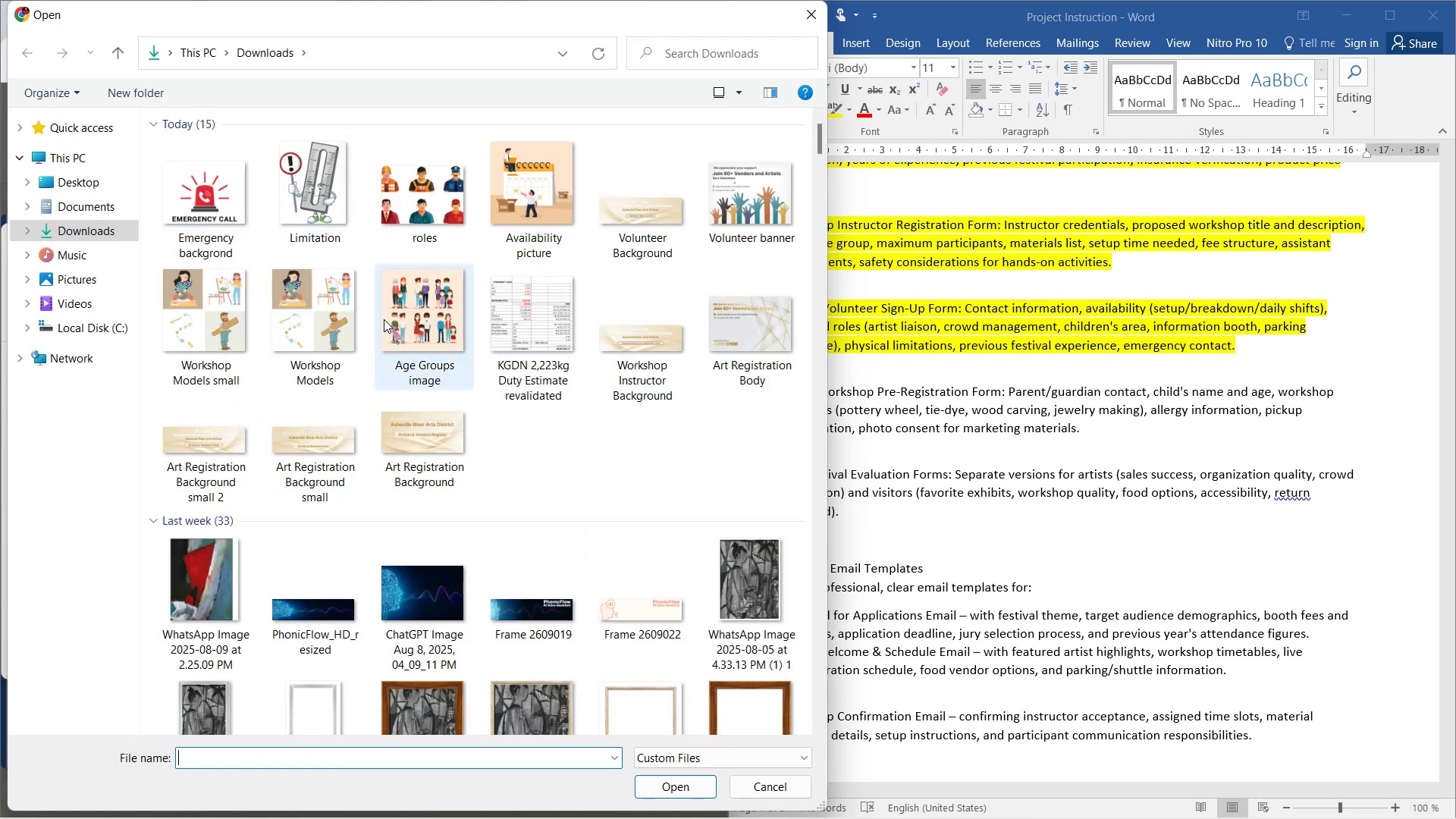 
wait(9.82)
 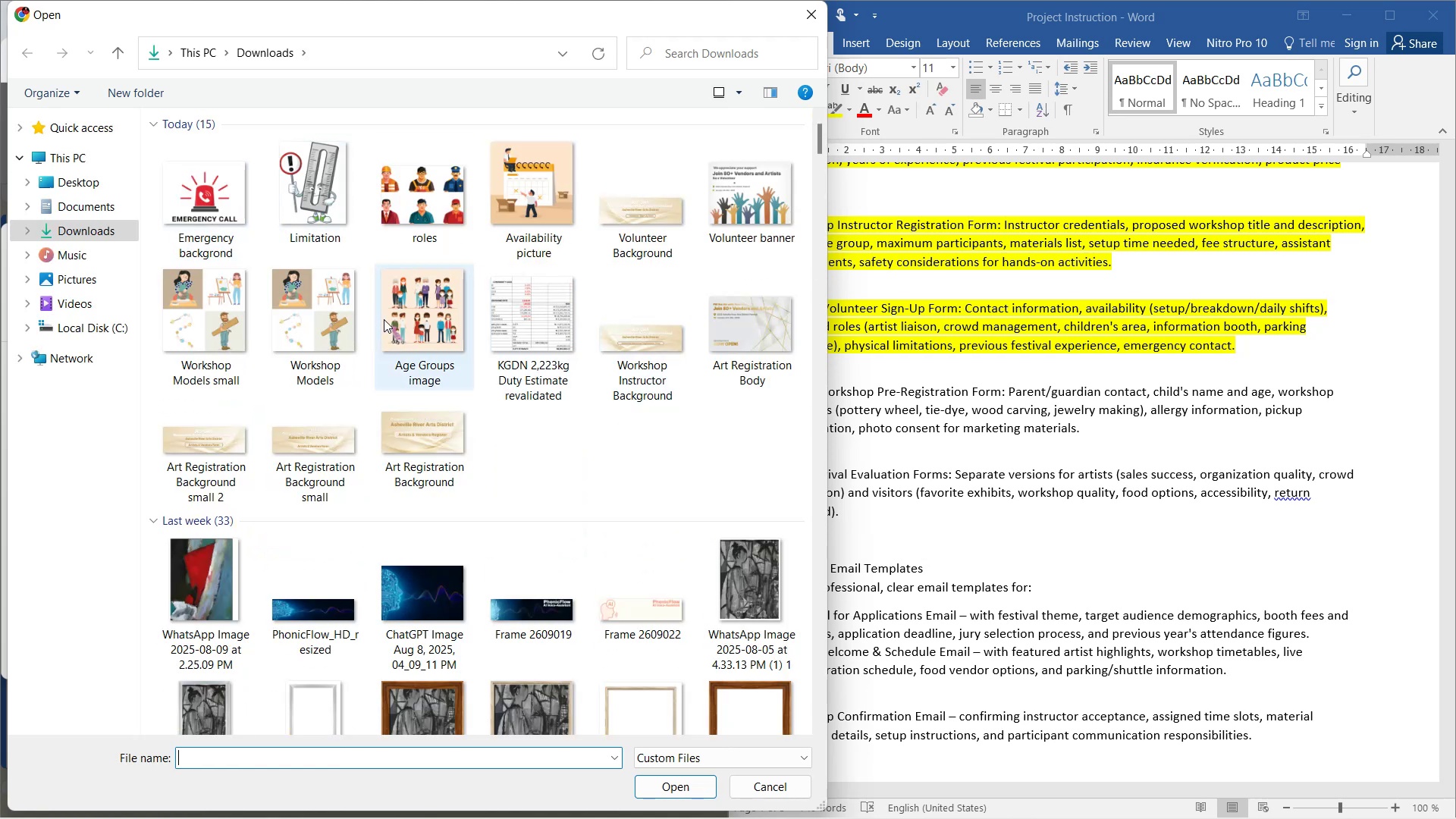 
scroll: coordinate [488, 351], scroll_direction: down, amount: 5.0
 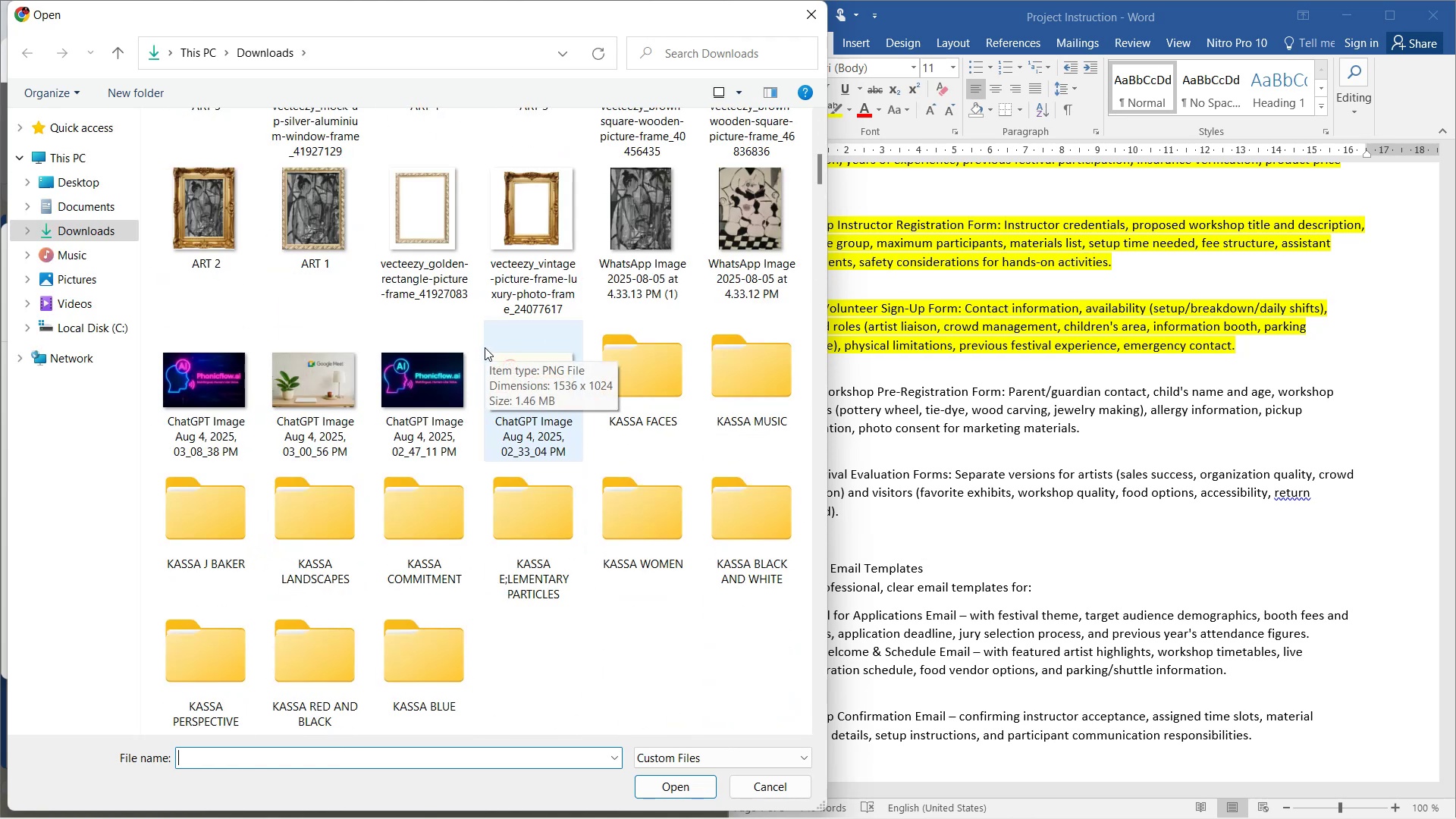 
scroll: coordinate [484, 345], scroll_direction: up, amount: 7.0
 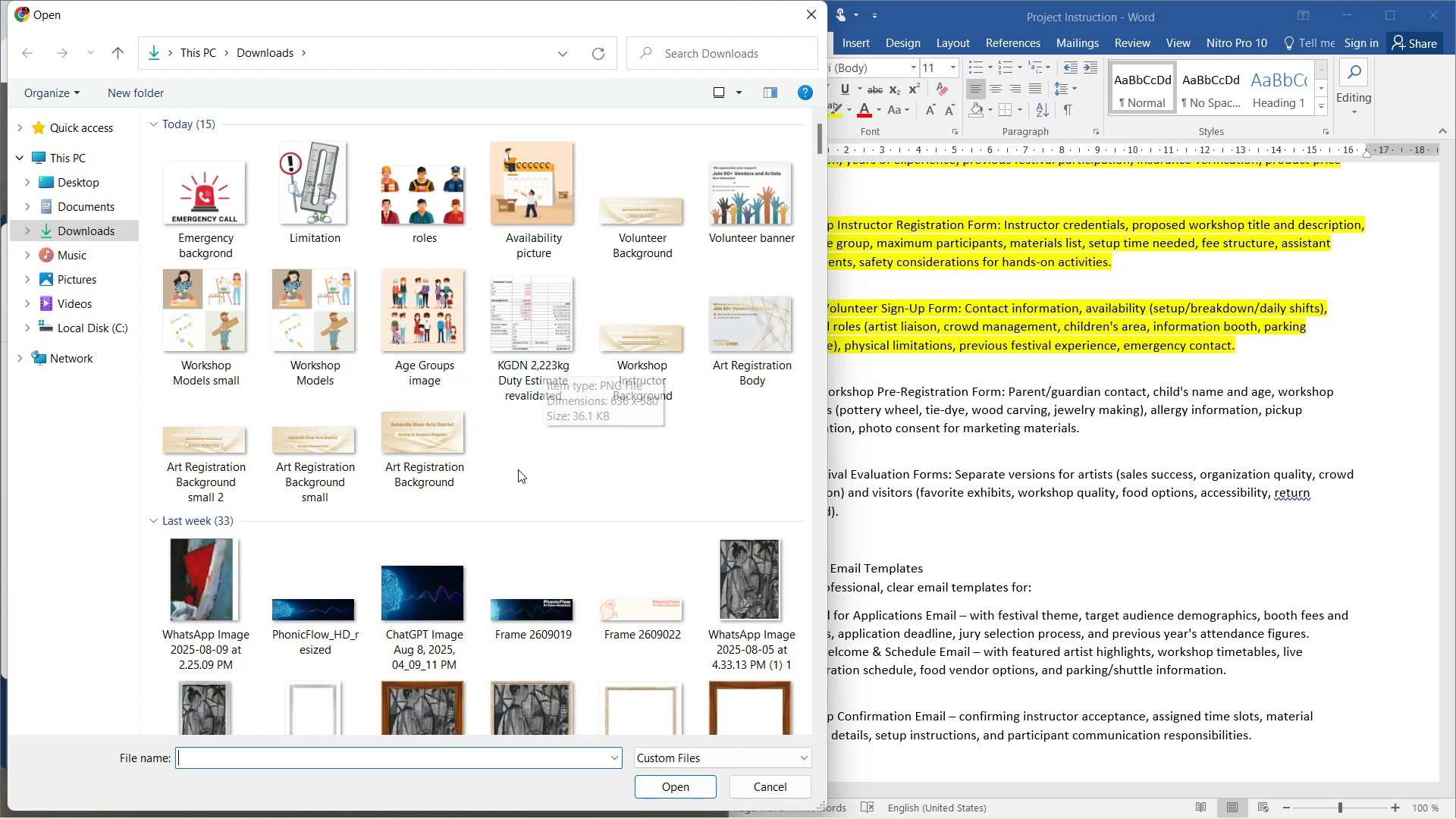 
wait(7.33)
 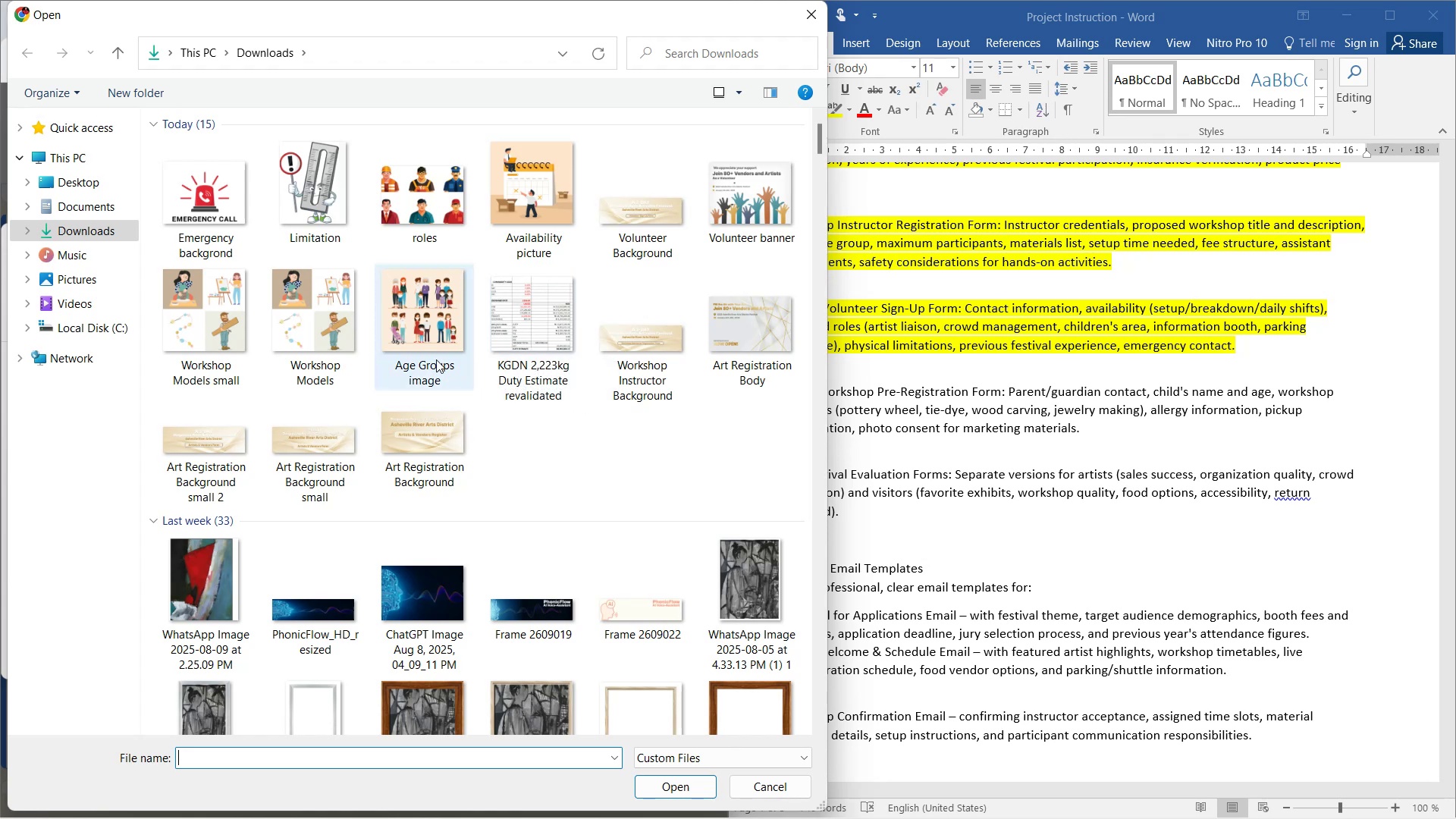 
left_click([328, 760])
 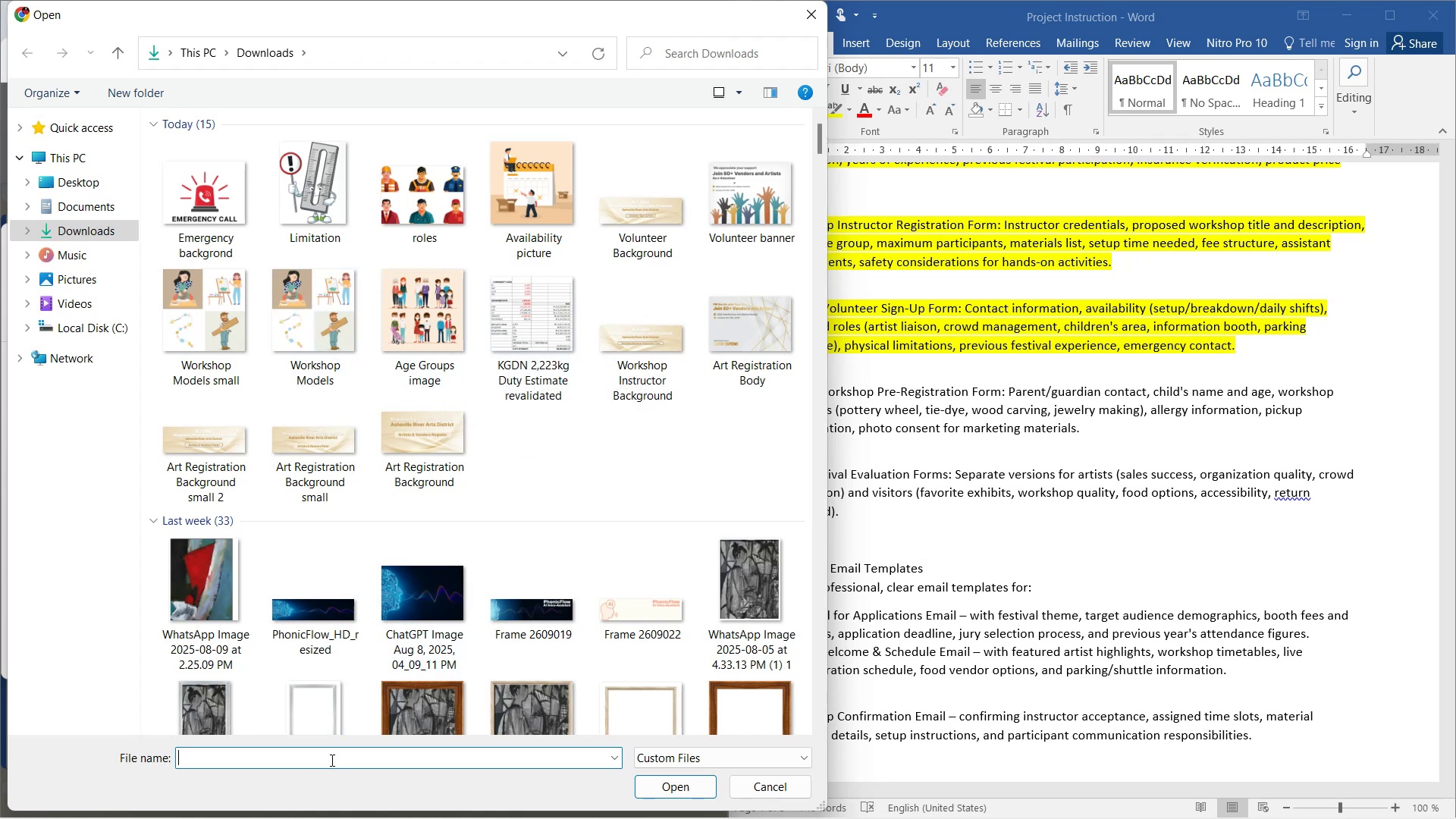 
type(veect)
key(Backspace)
key(Backspace)
key(Backspace)
type(cteezy_w)
key(Backspace)
 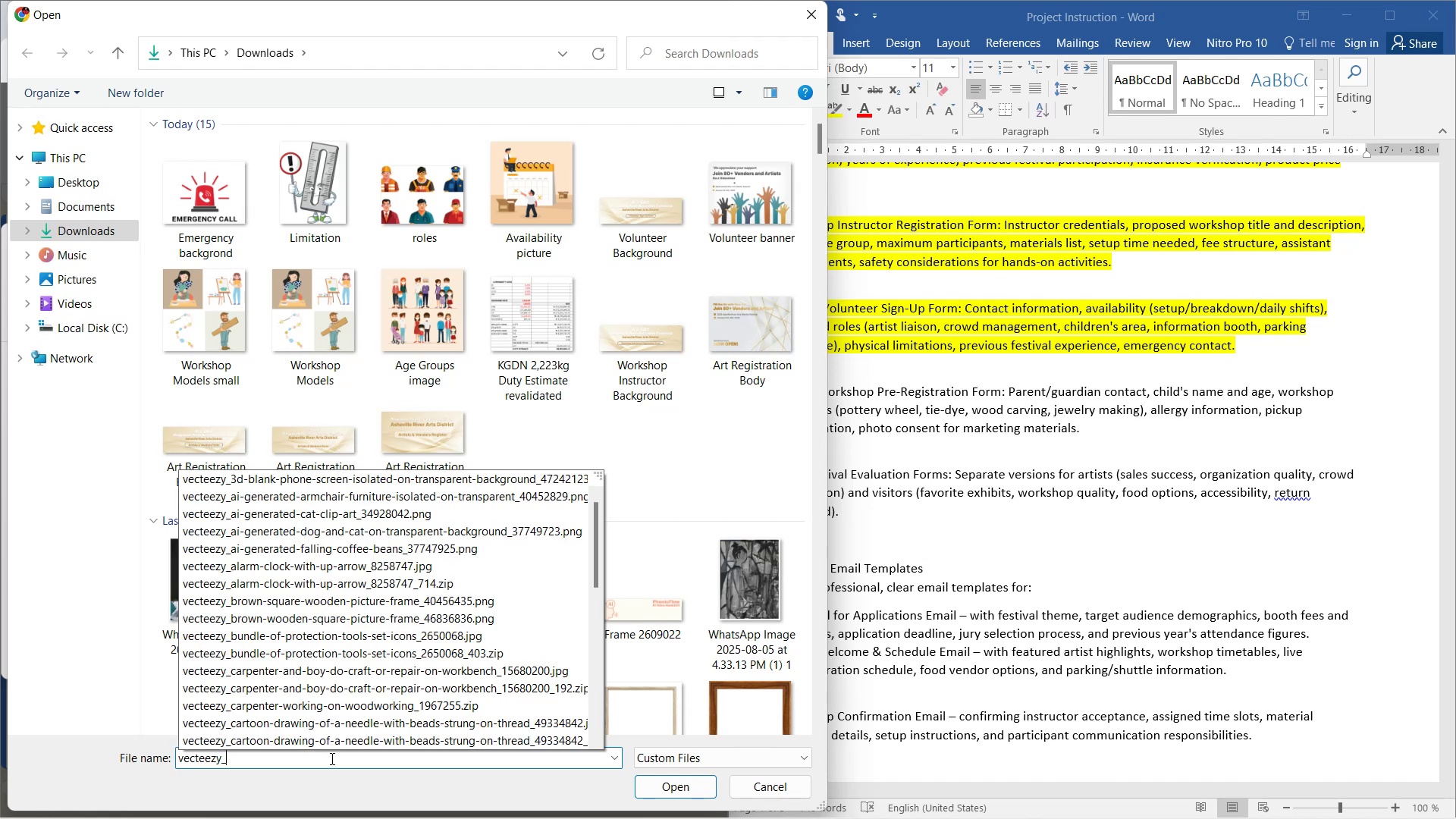 
type(ca)
 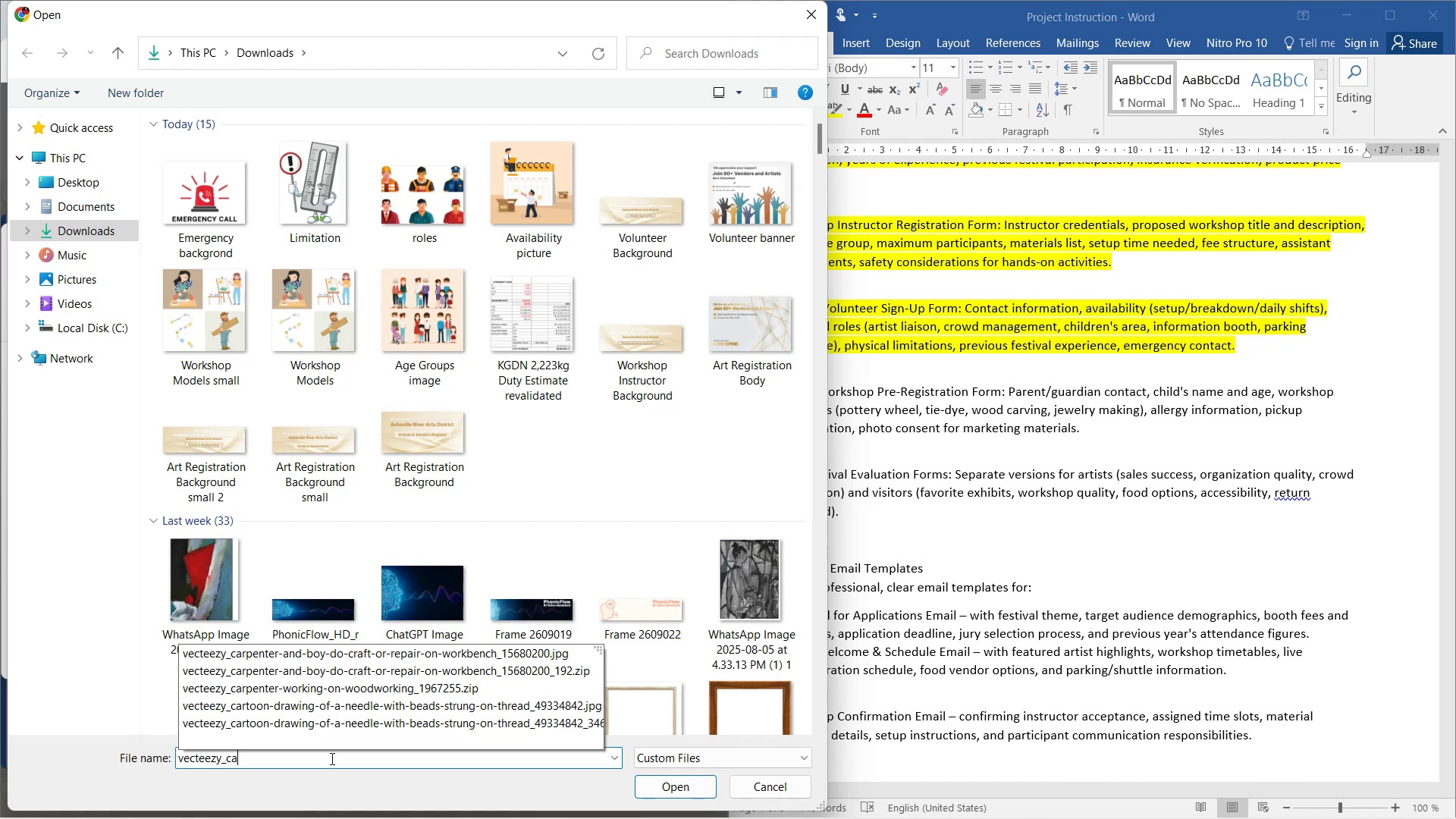 
wait(14.17)
 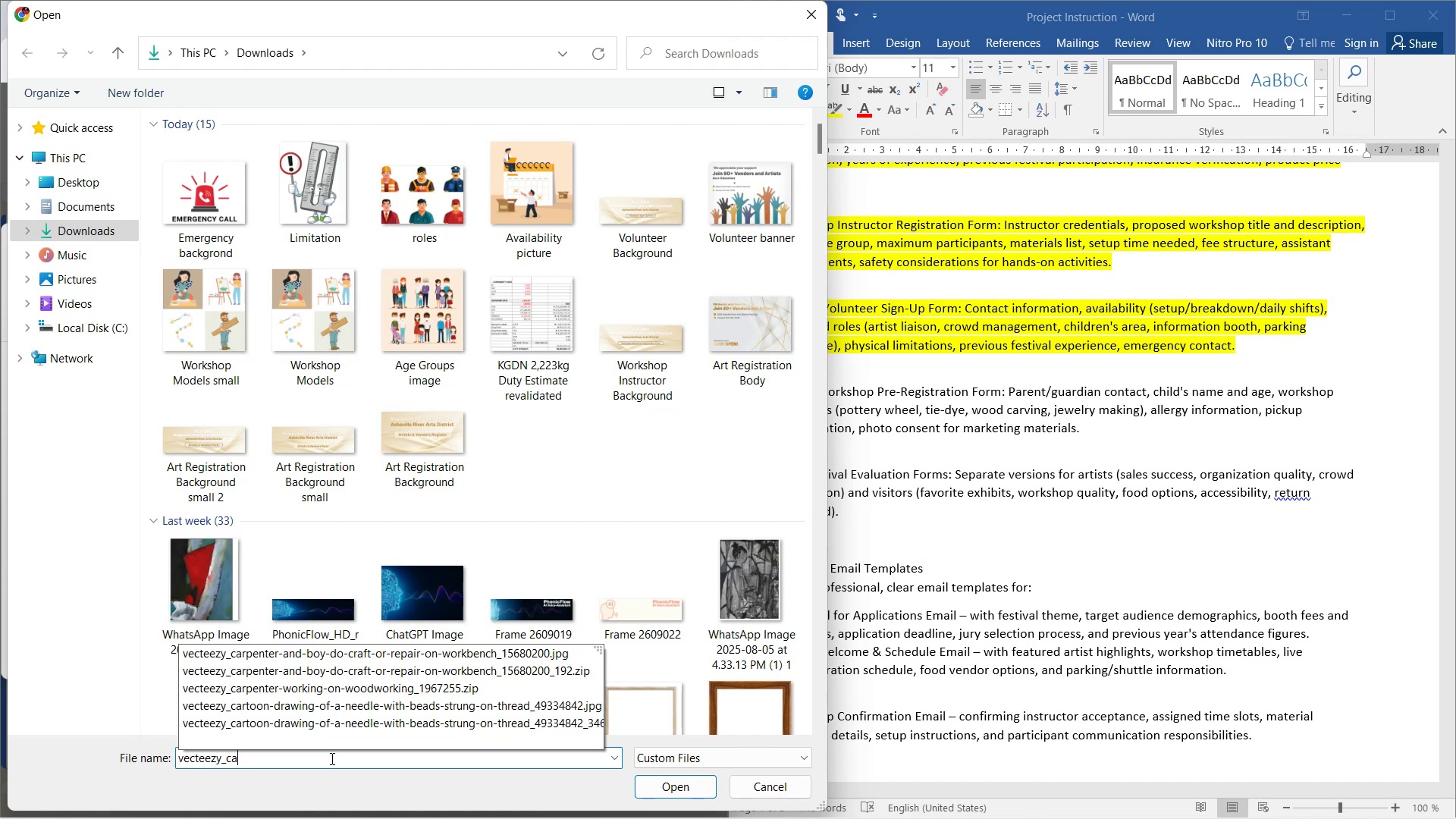 
left_click([91, 592])
 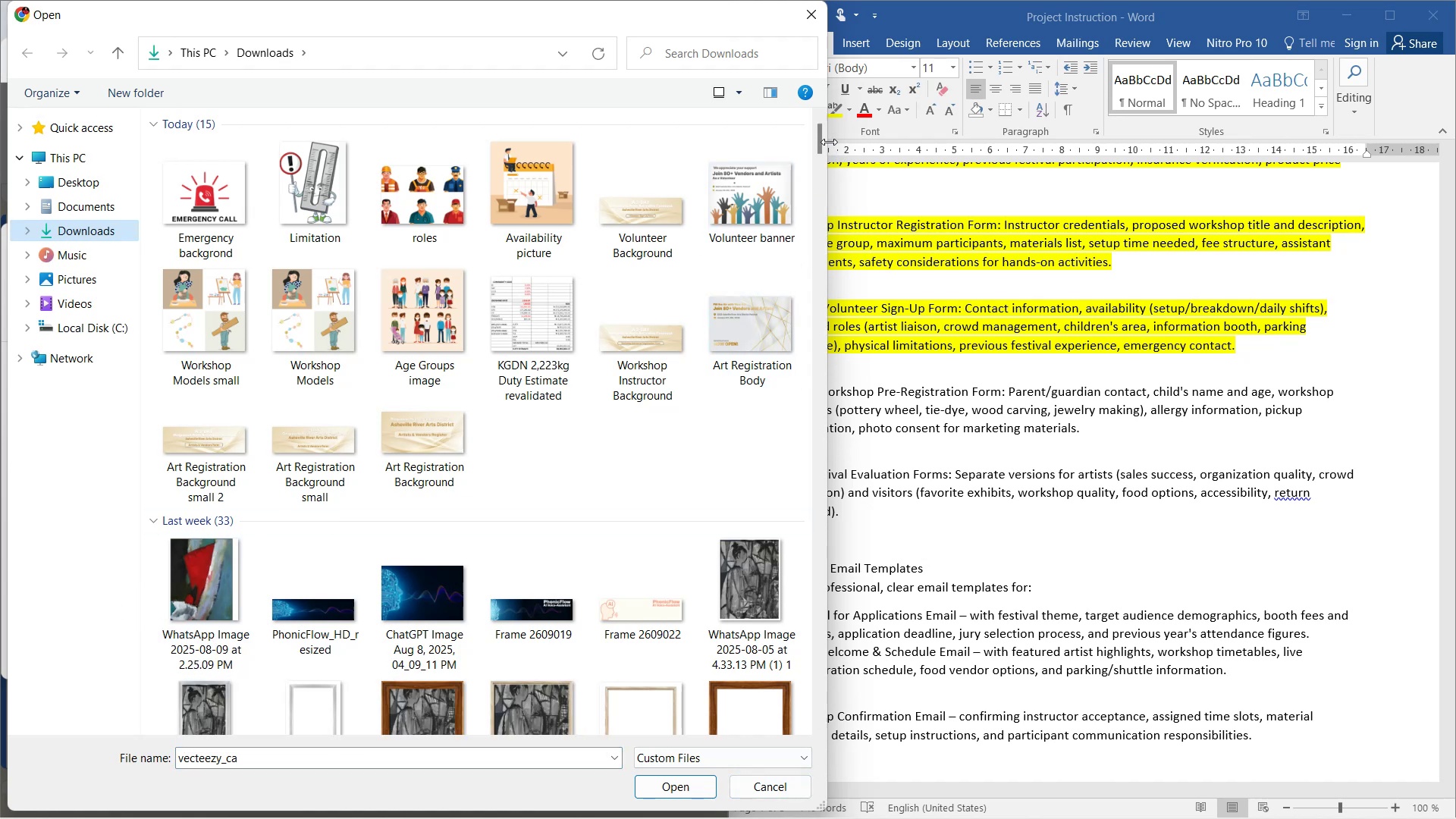 
left_click_drag(start_coordinate=[821, 145], to_coordinate=[829, 740])
 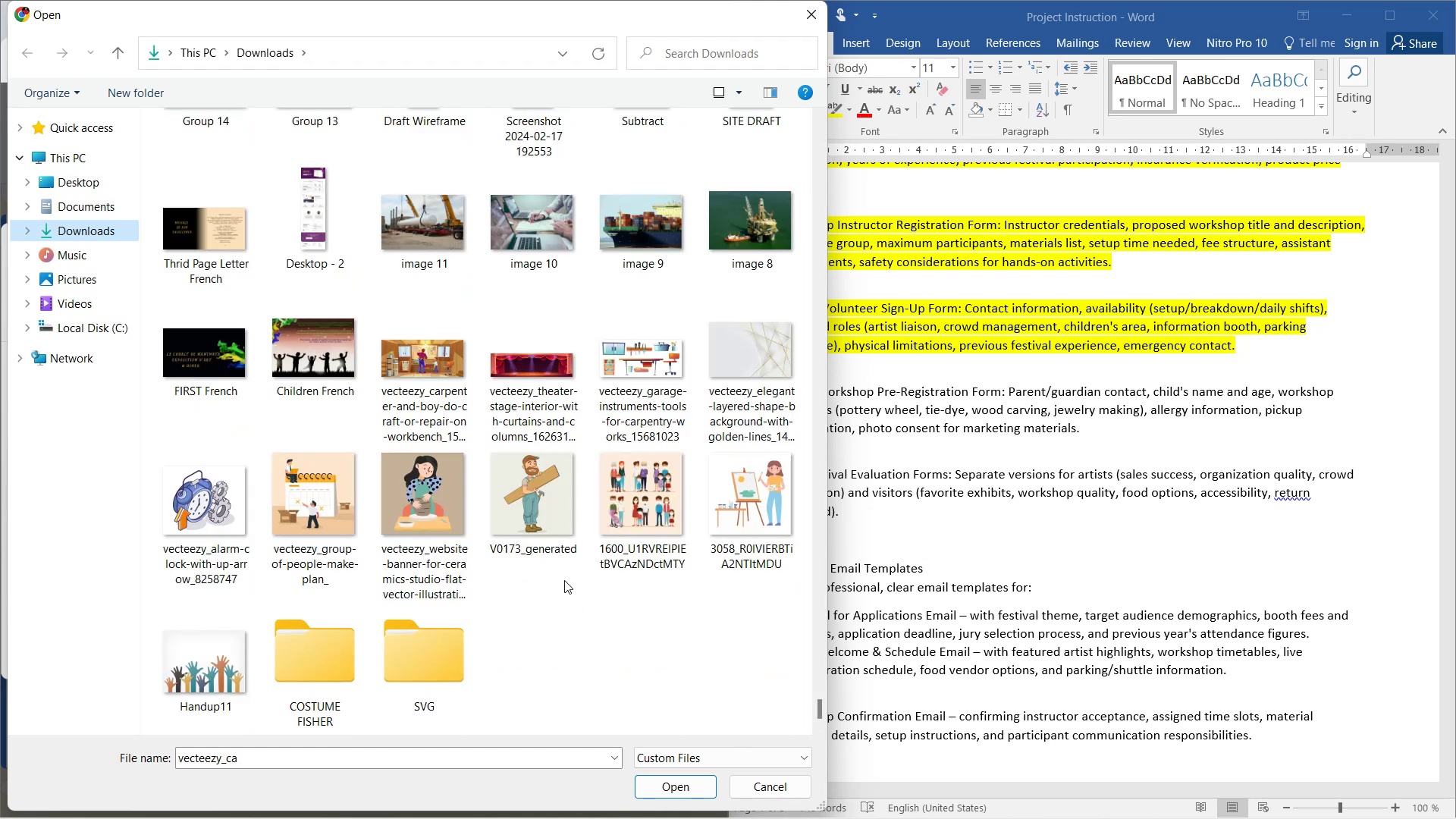 
wait(5.81)
 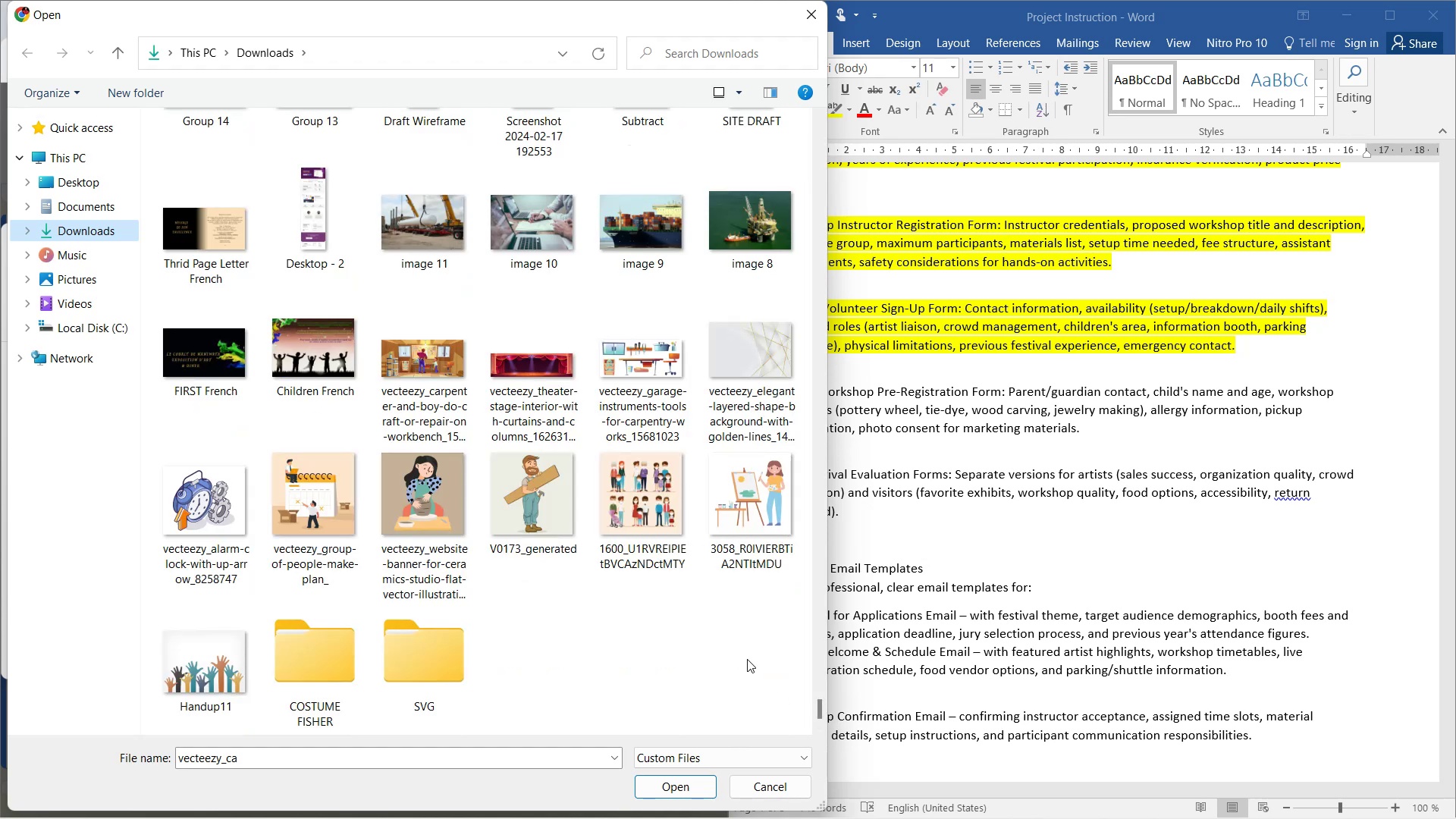 
left_click([428, 394])
 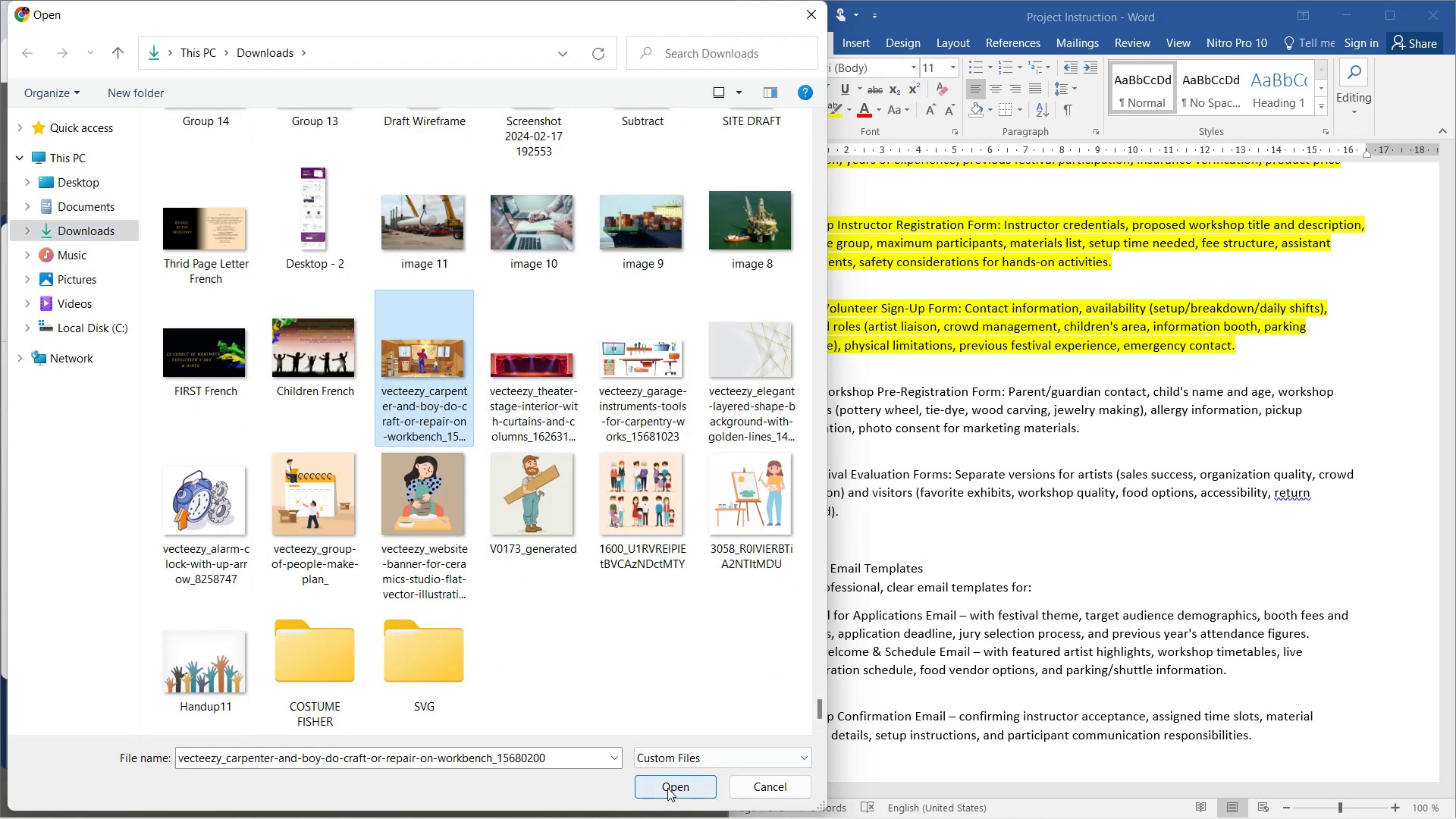 
left_click([667, 788])
 